 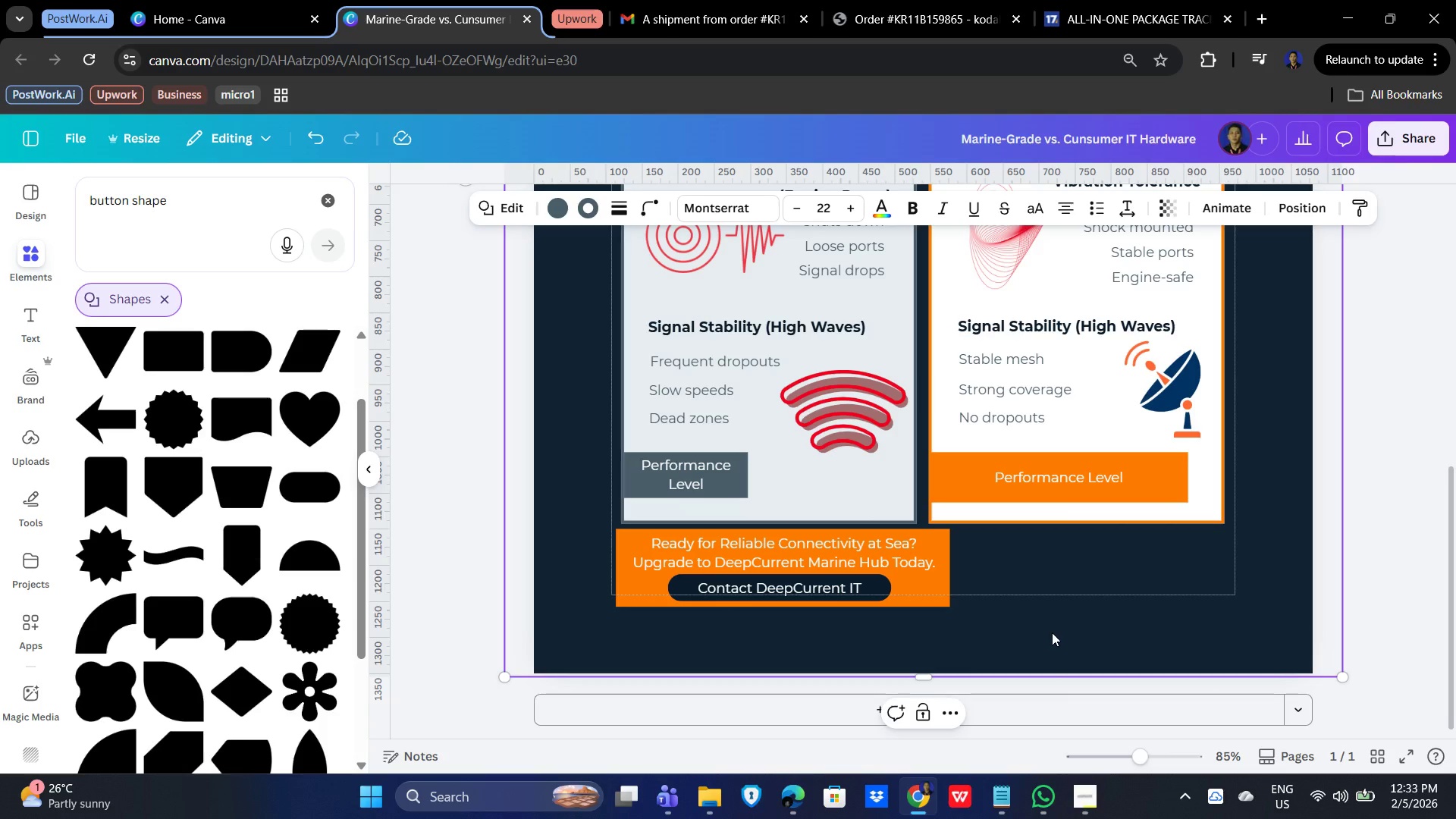 
left_click([935, 576])
 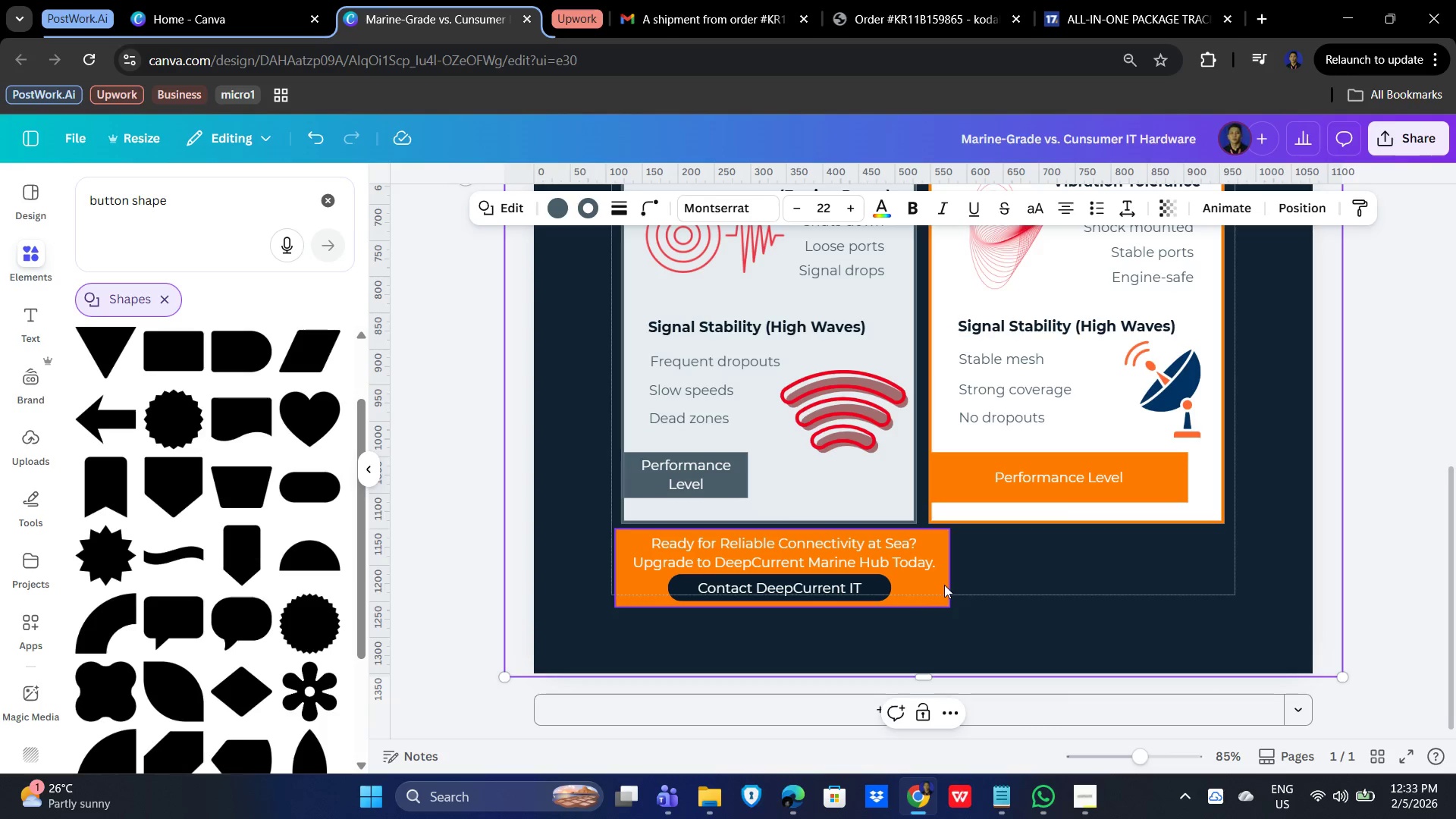 
left_click_drag(start_coordinate=[944, 585], to_coordinate=[949, 587])
 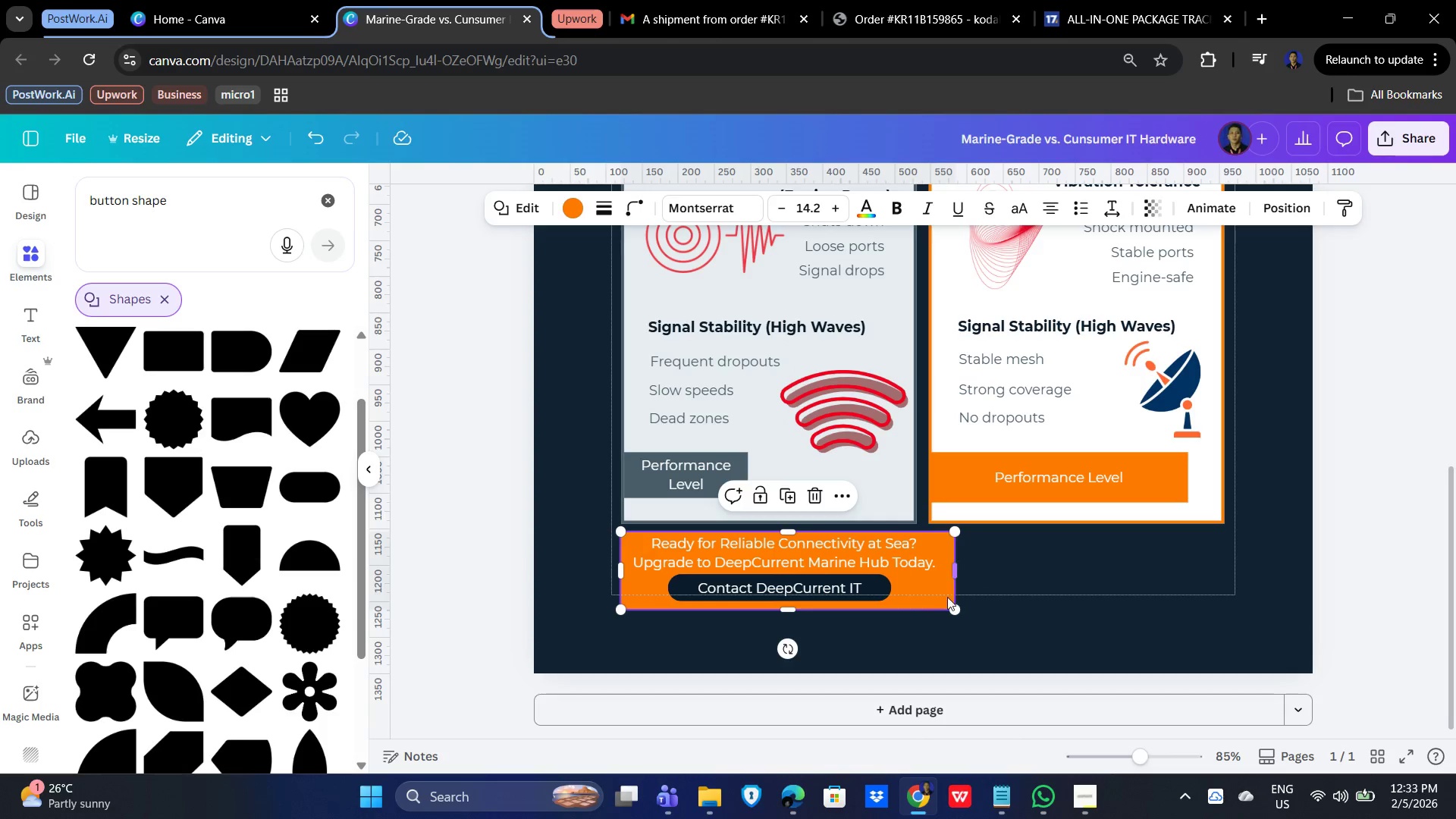 
left_click_drag(start_coordinate=[940, 600], to_coordinate=[935, 600])
 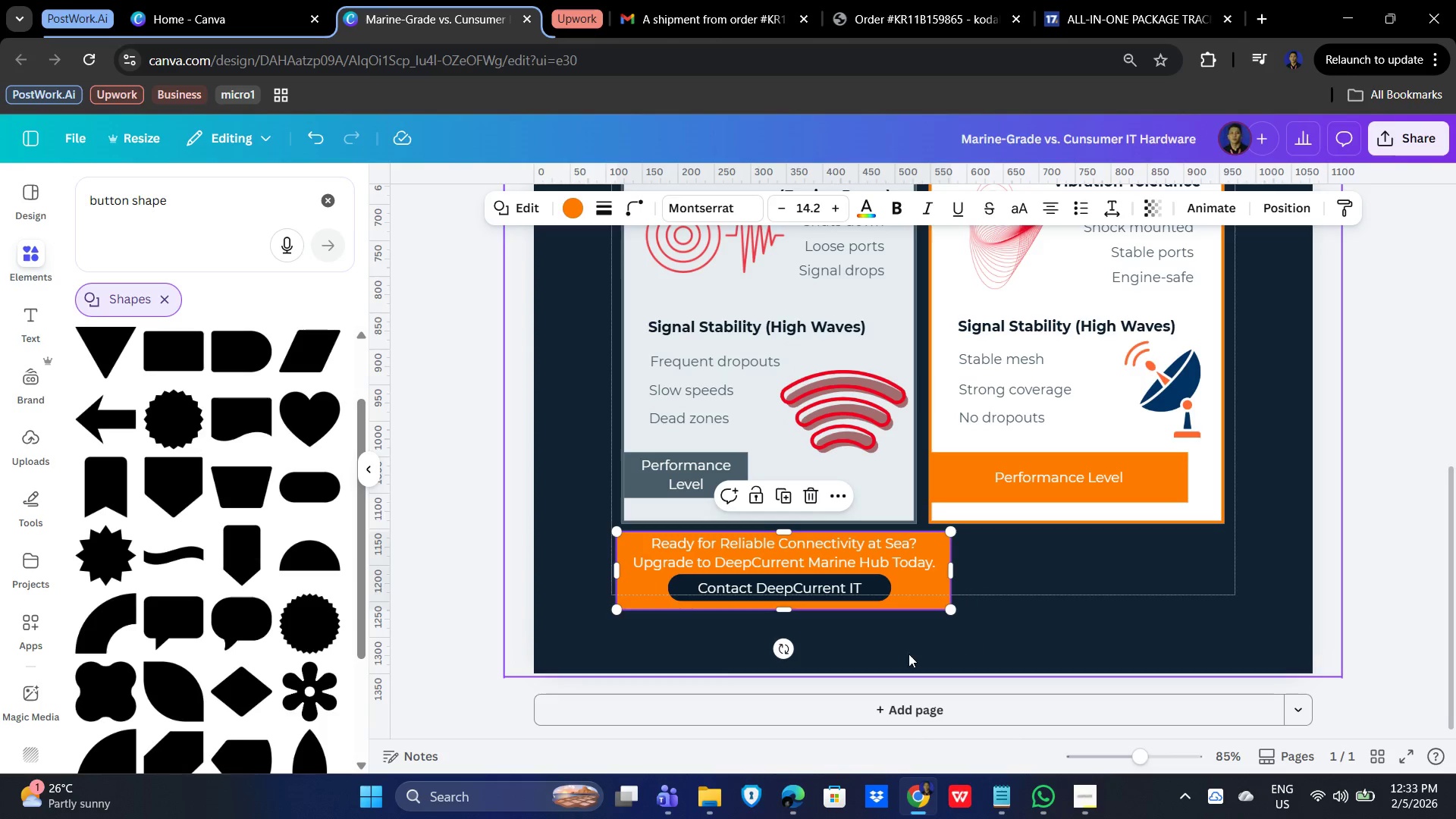 
left_click_drag(start_coordinate=[988, 645], to_coordinate=[982, 646])
 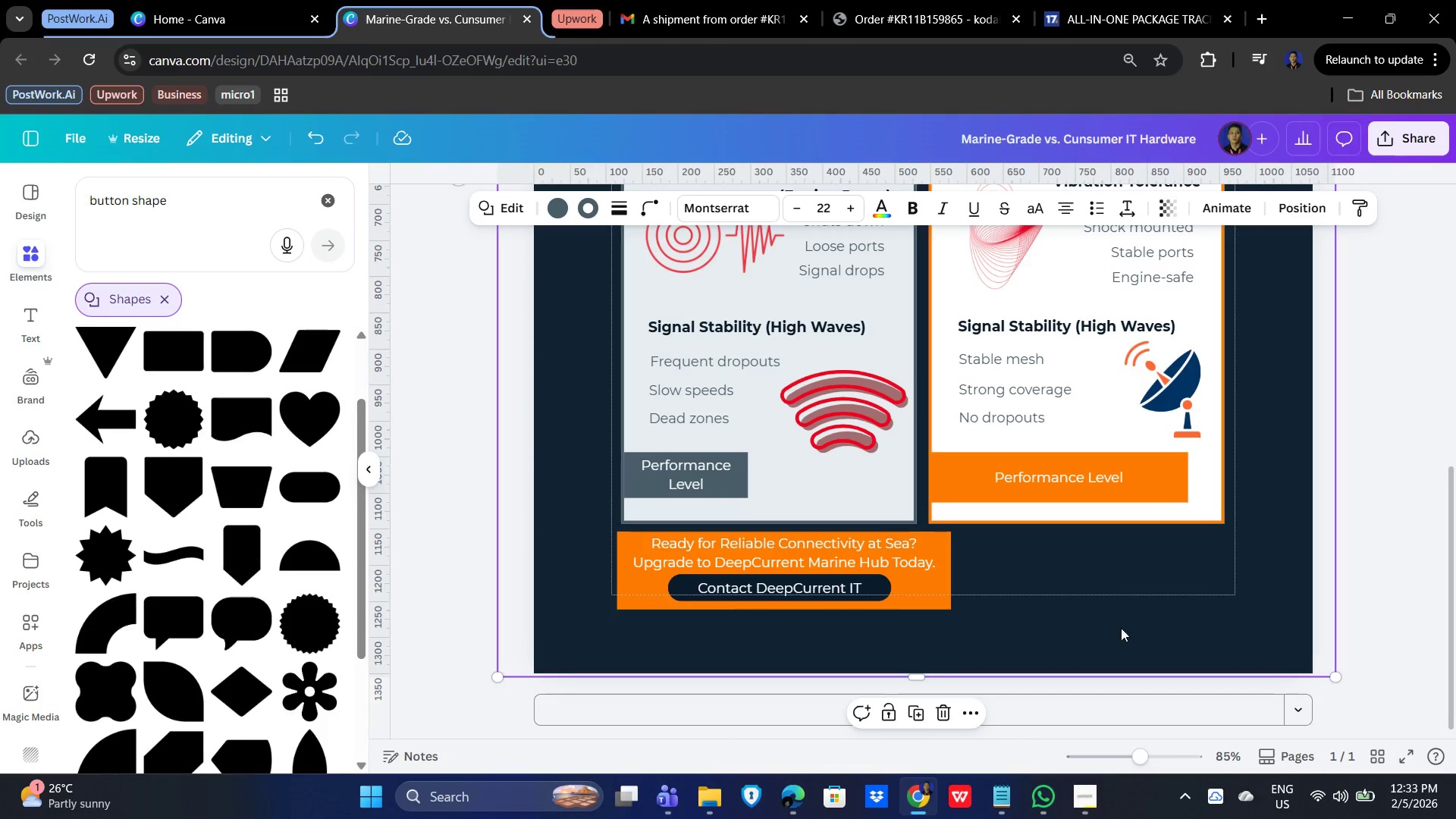 
left_click([1175, 626])
 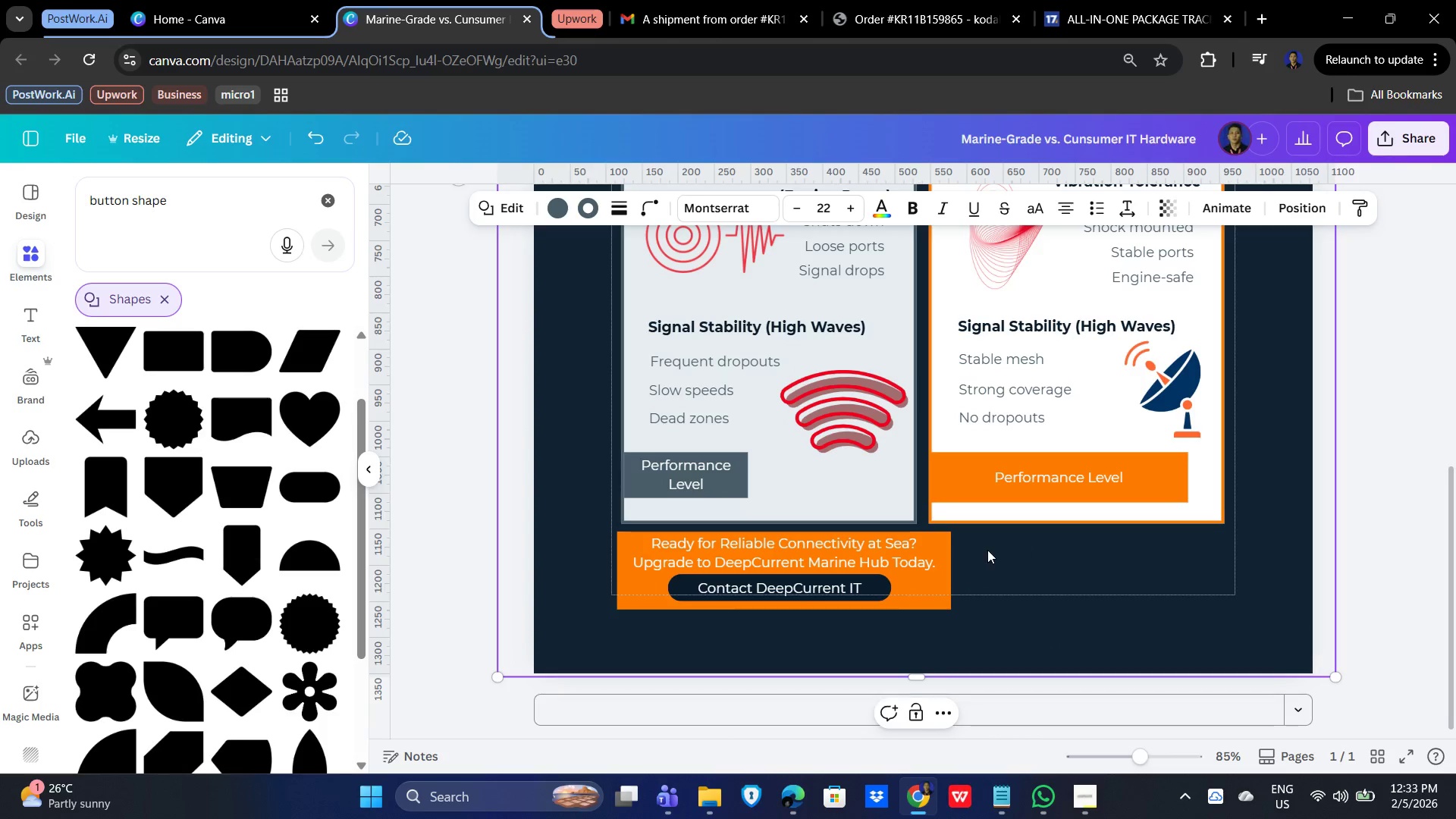 
left_click_drag(start_coordinate=[982, 540], to_coordinate=[949, 548])
 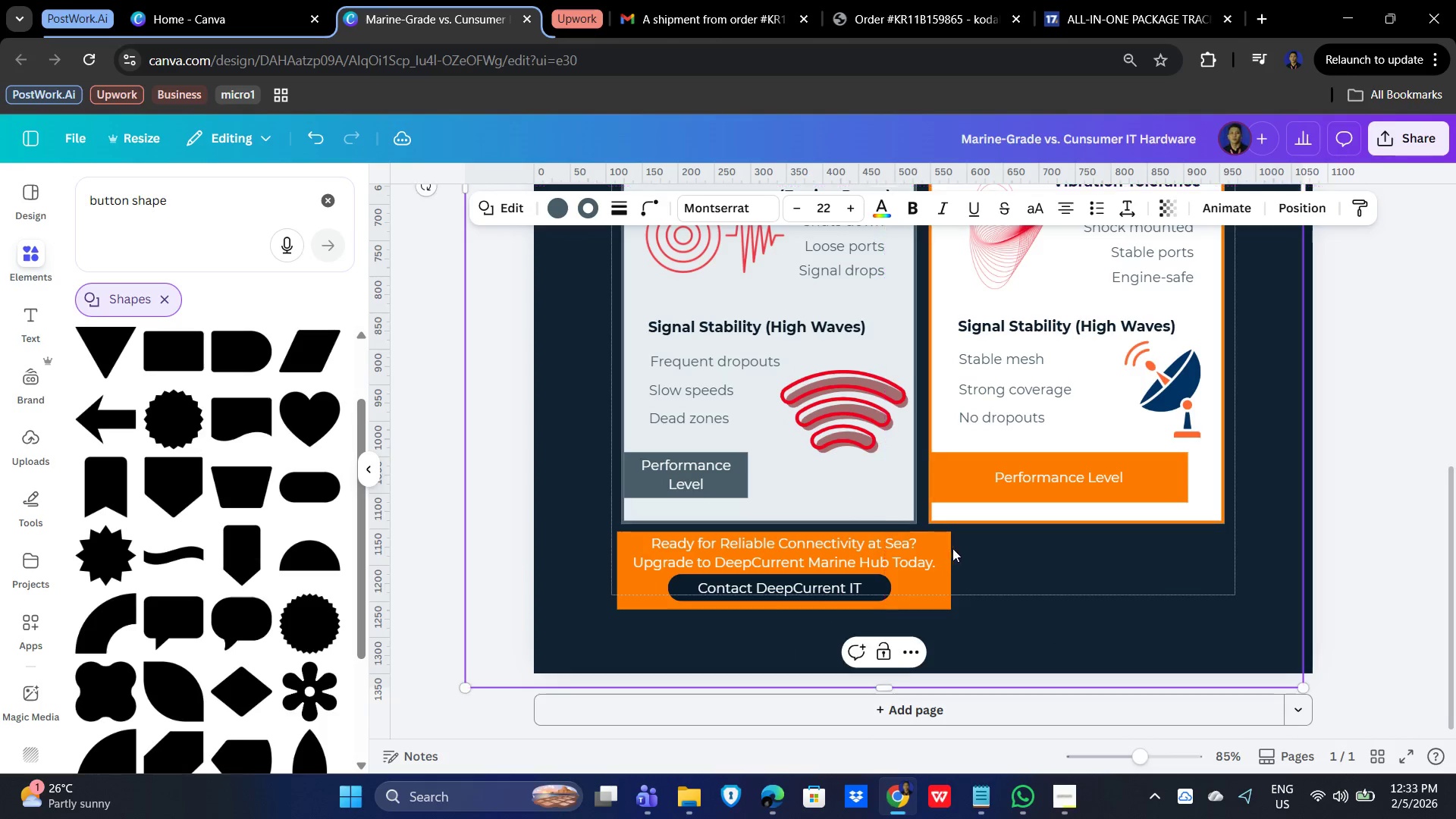 
hold_key(key=ControlLeft, duration=0.95)
 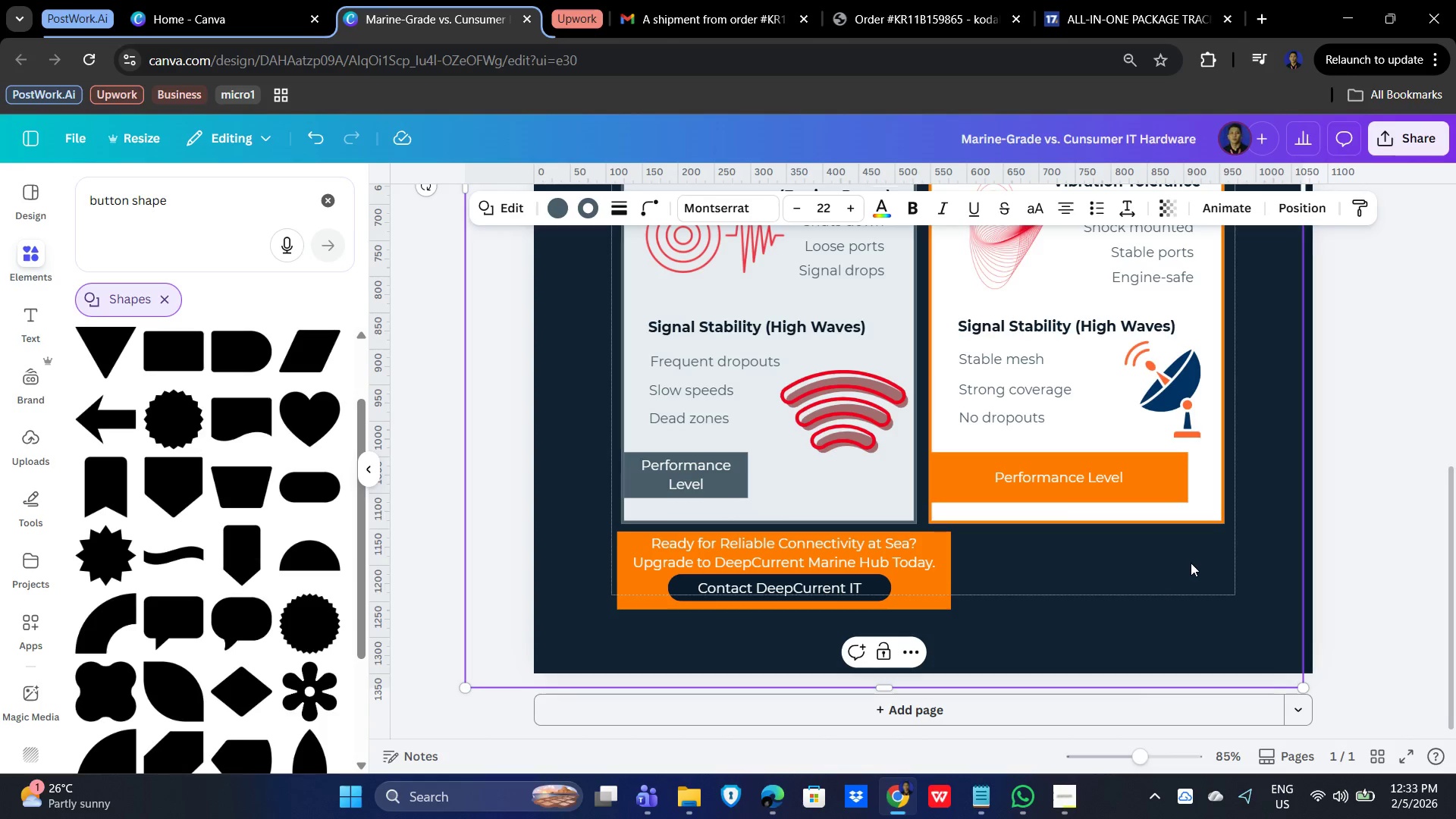 
left_click_drag(start_coordinate=[1166, 582], to_coordinate=[1205, 573])
 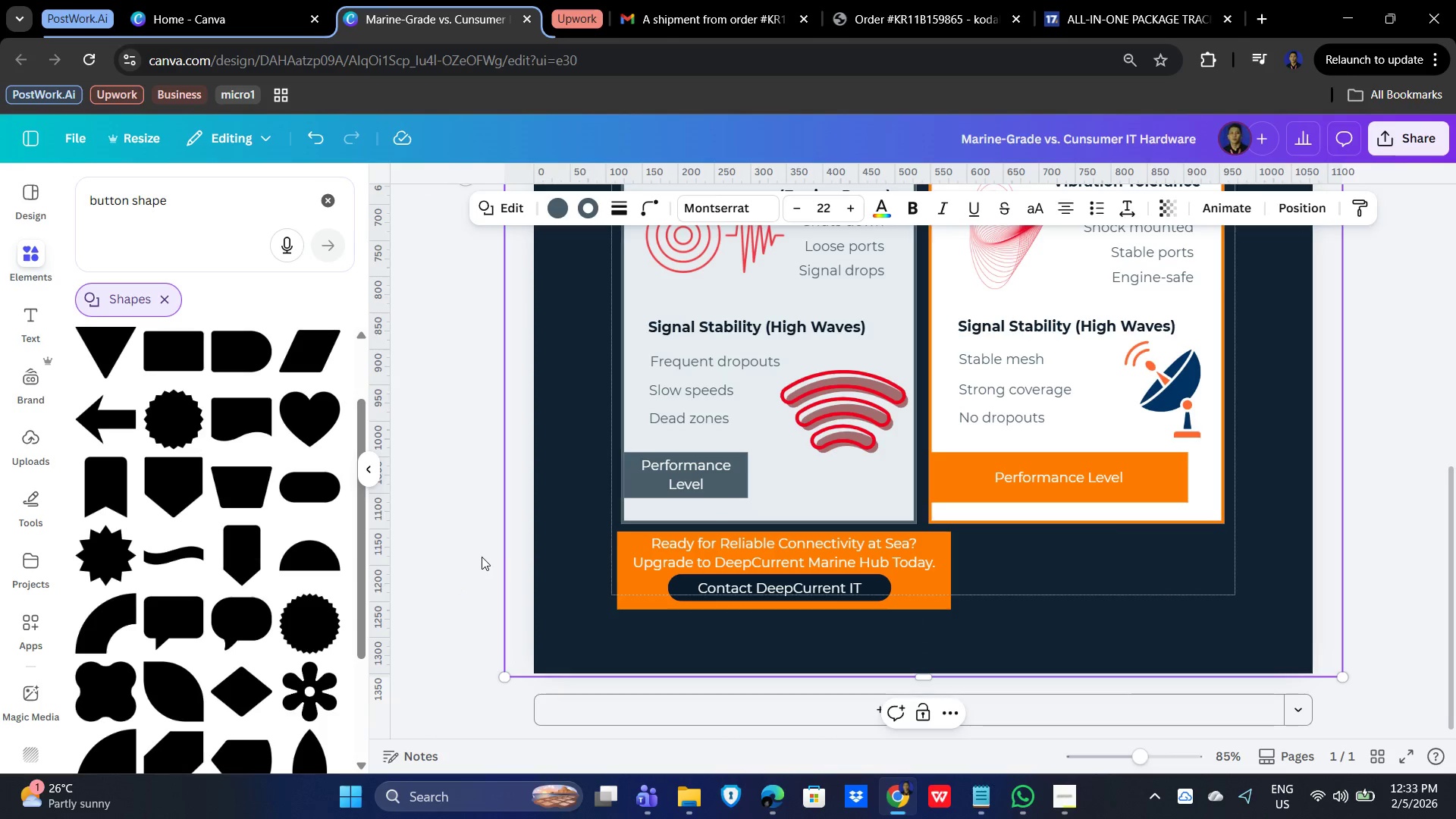 
left_click_drag(start_coordinate=[456, 499], to_coordinate=[1025, 657])
 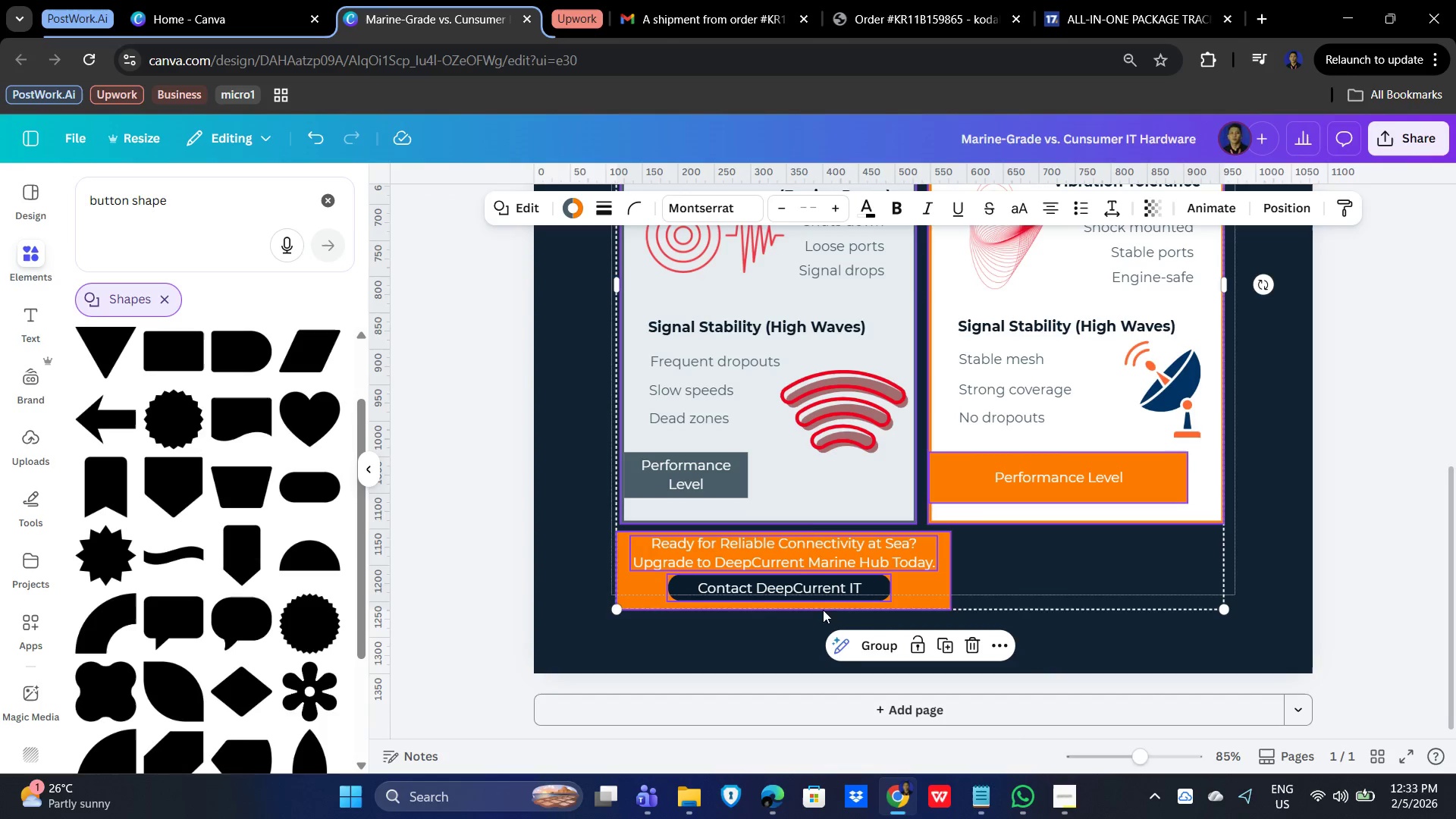 
hold_key(key=ShiftLeft, duration=1.5)
left_click([823, 482])
 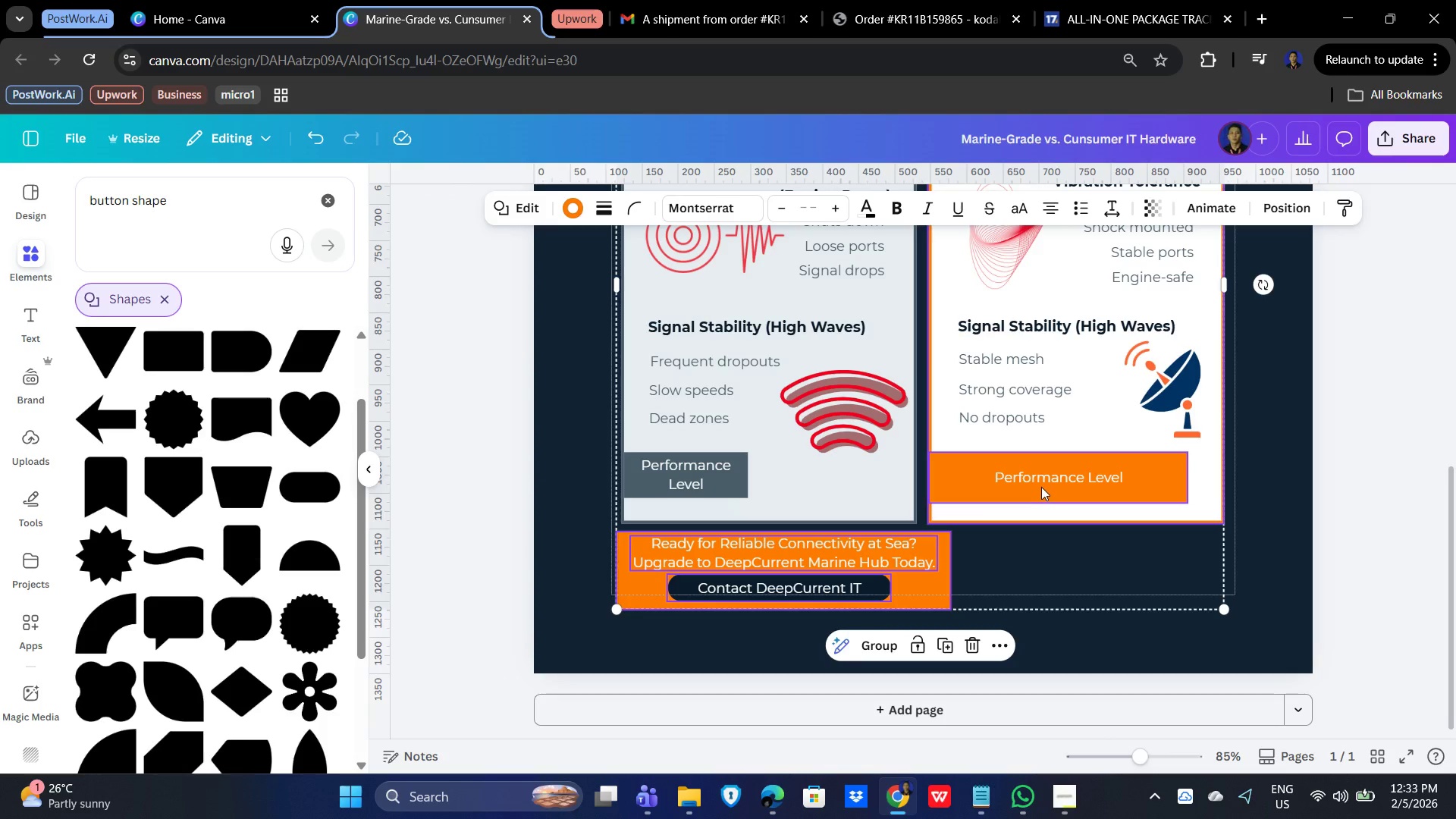 
hold_key(key=ShiftLeft, duration=1.51)
left_click([1043, 513])
 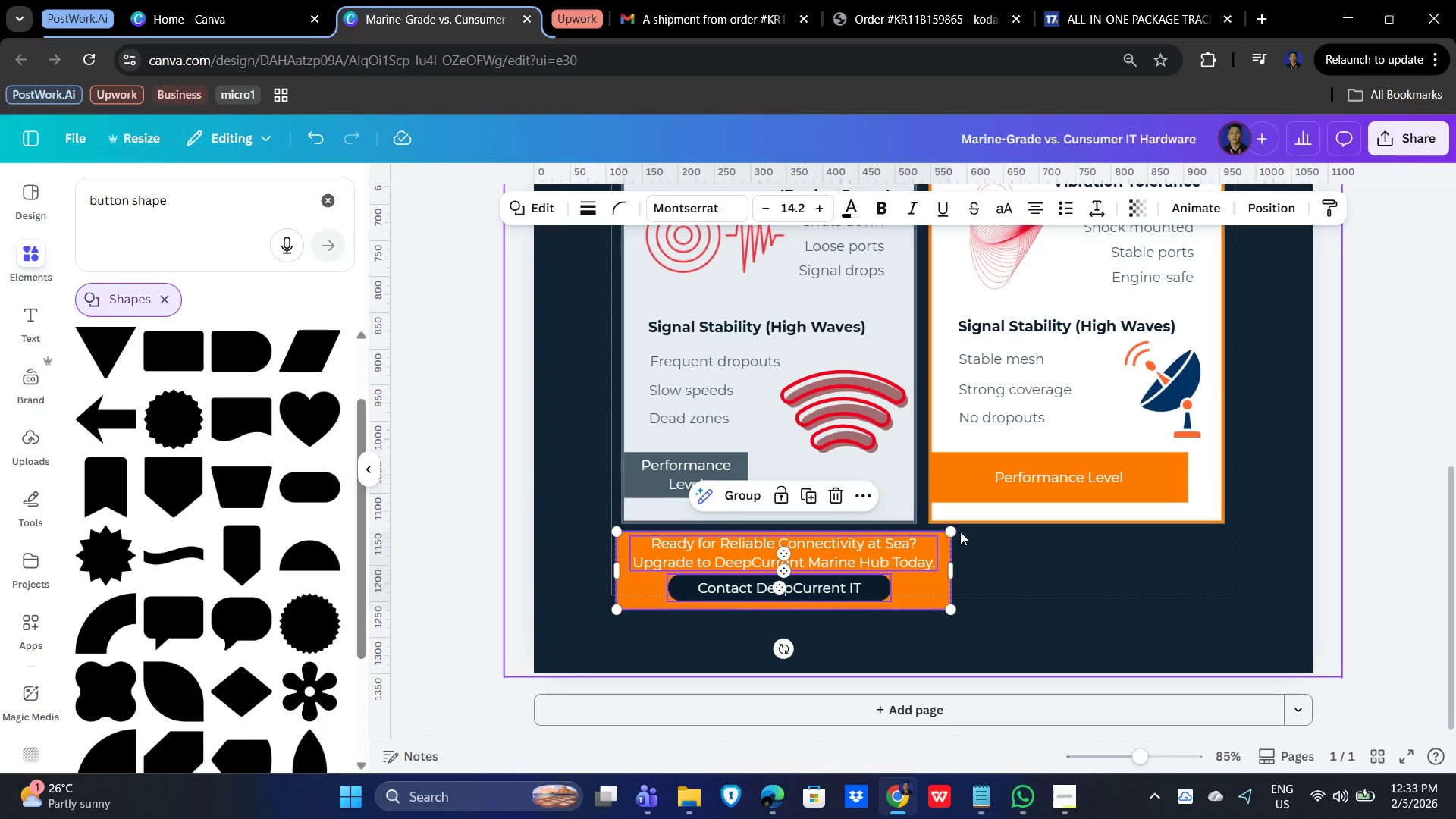 
hold_key(key=ShiftLeft, duration=1.52)
left_click([555, 553])
 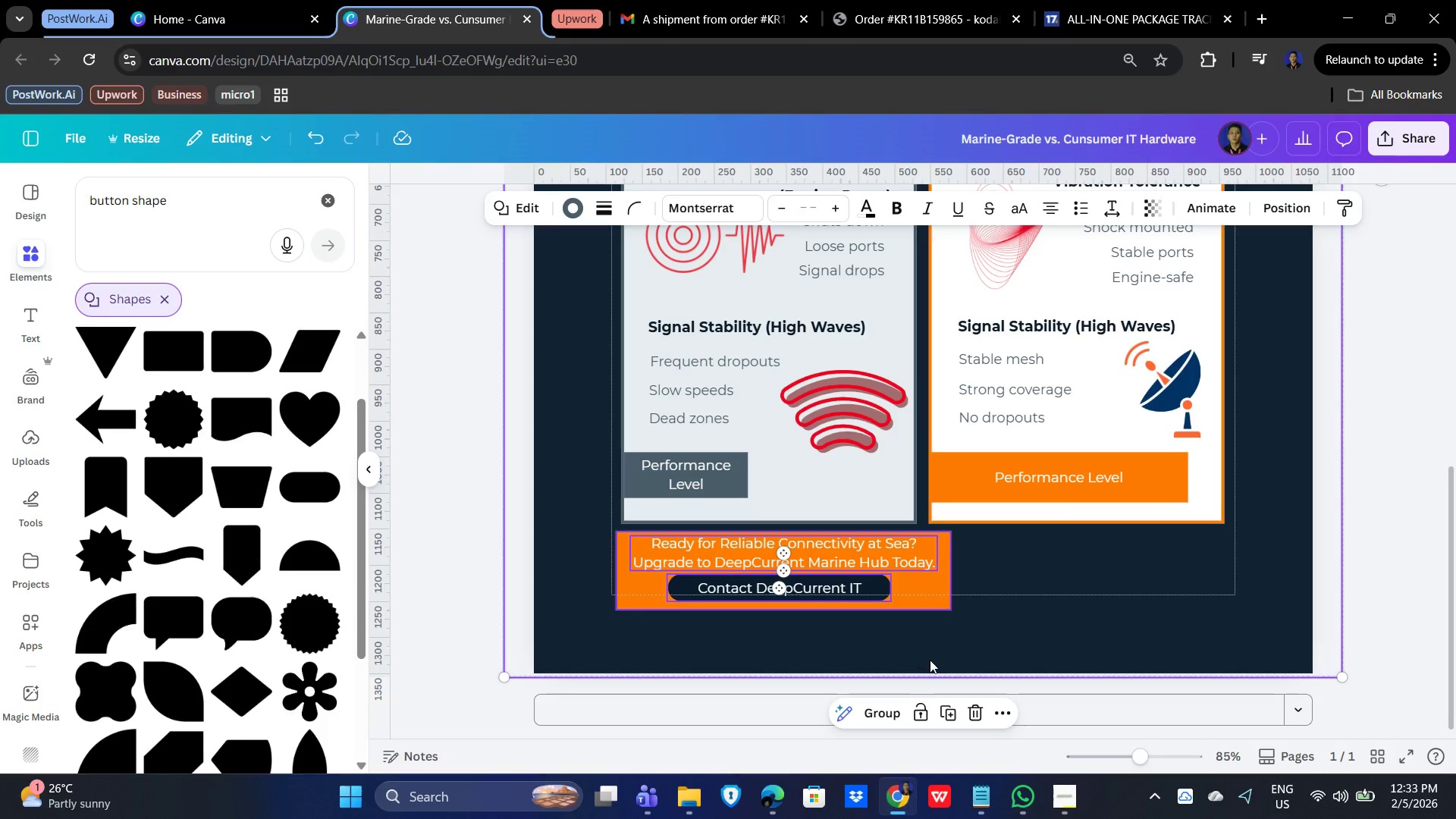 
hold_key(key=ShiftLeft, duration=1.22)
 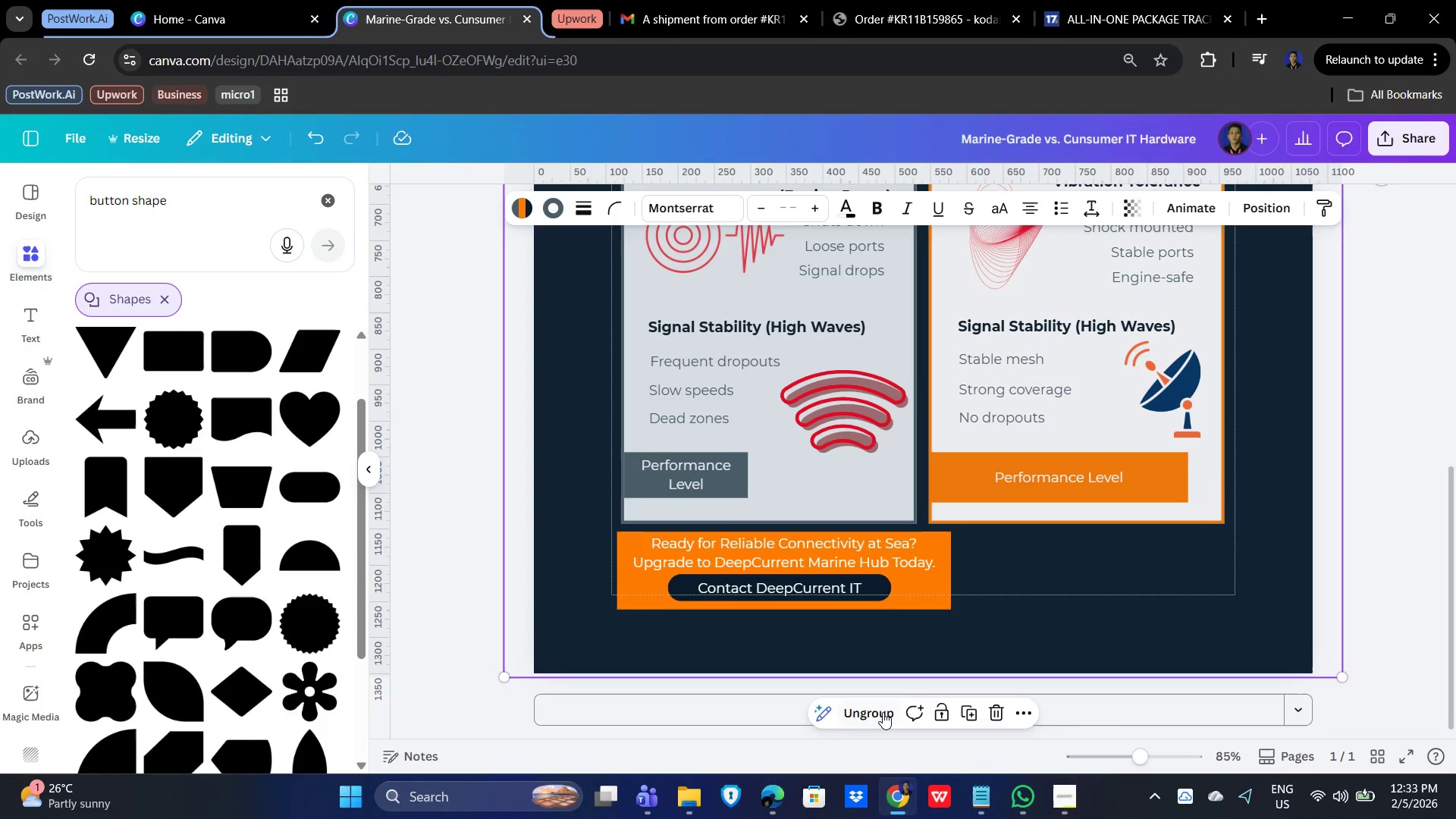 
left_click_drag(start_coordinate=[1065, 580], to_coordinate=[1070, 583])
 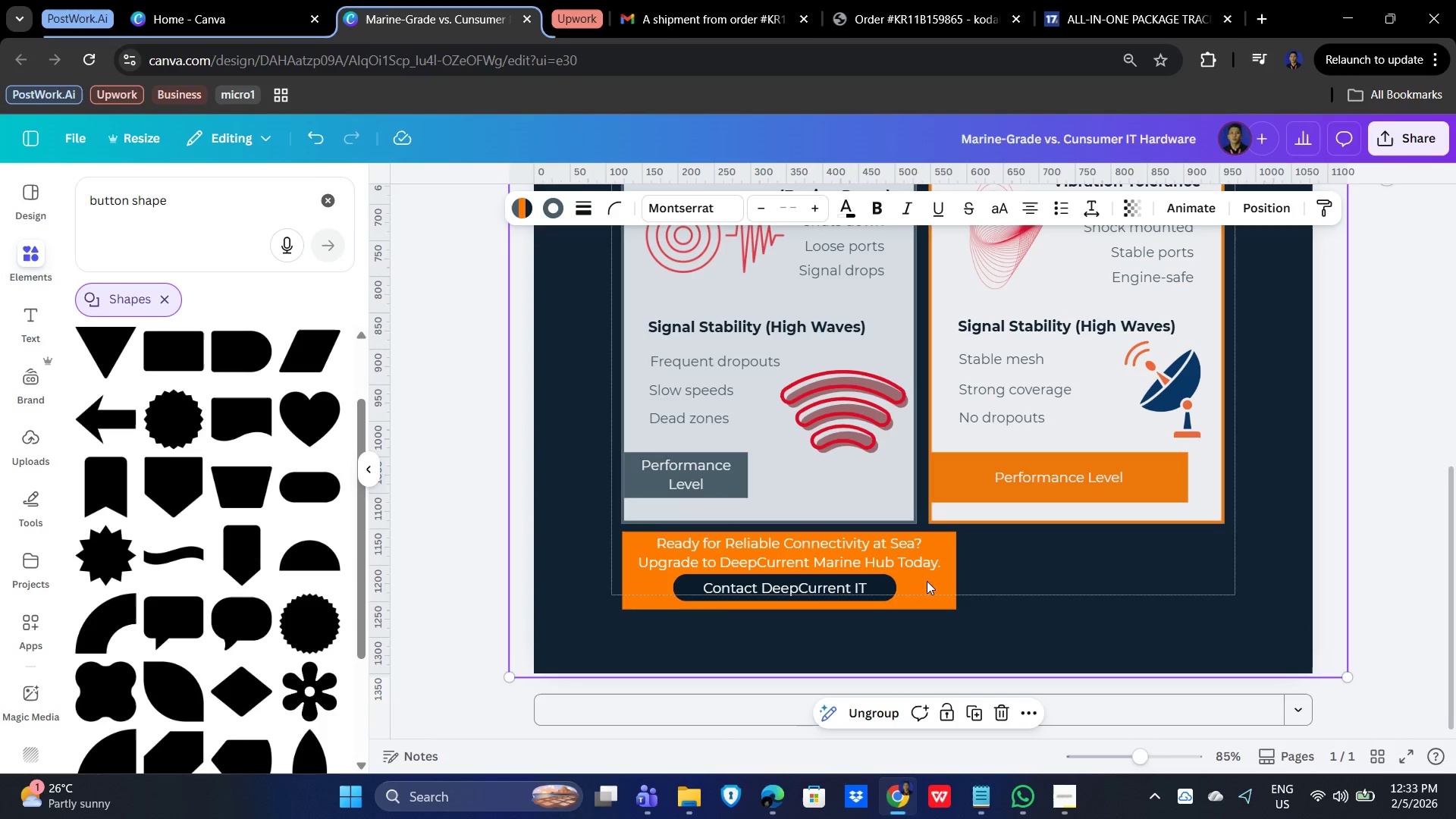 
left_click_drag(start_coordinate=[927, 581], to_coordinate=[1050, 625])
 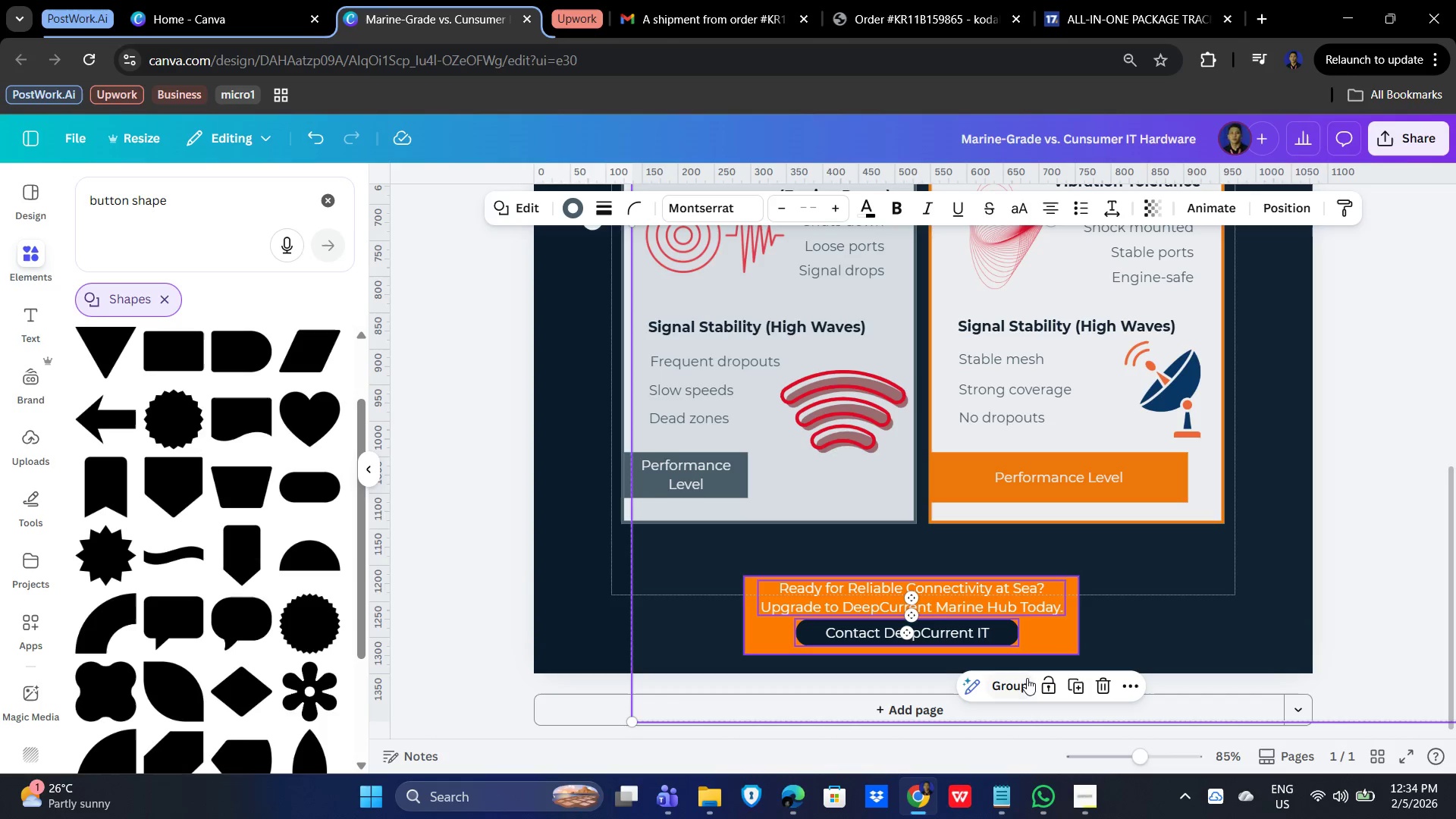 
hold_key(key=ShiftLeft, duration=1.11)
left_click([1256, 573])
 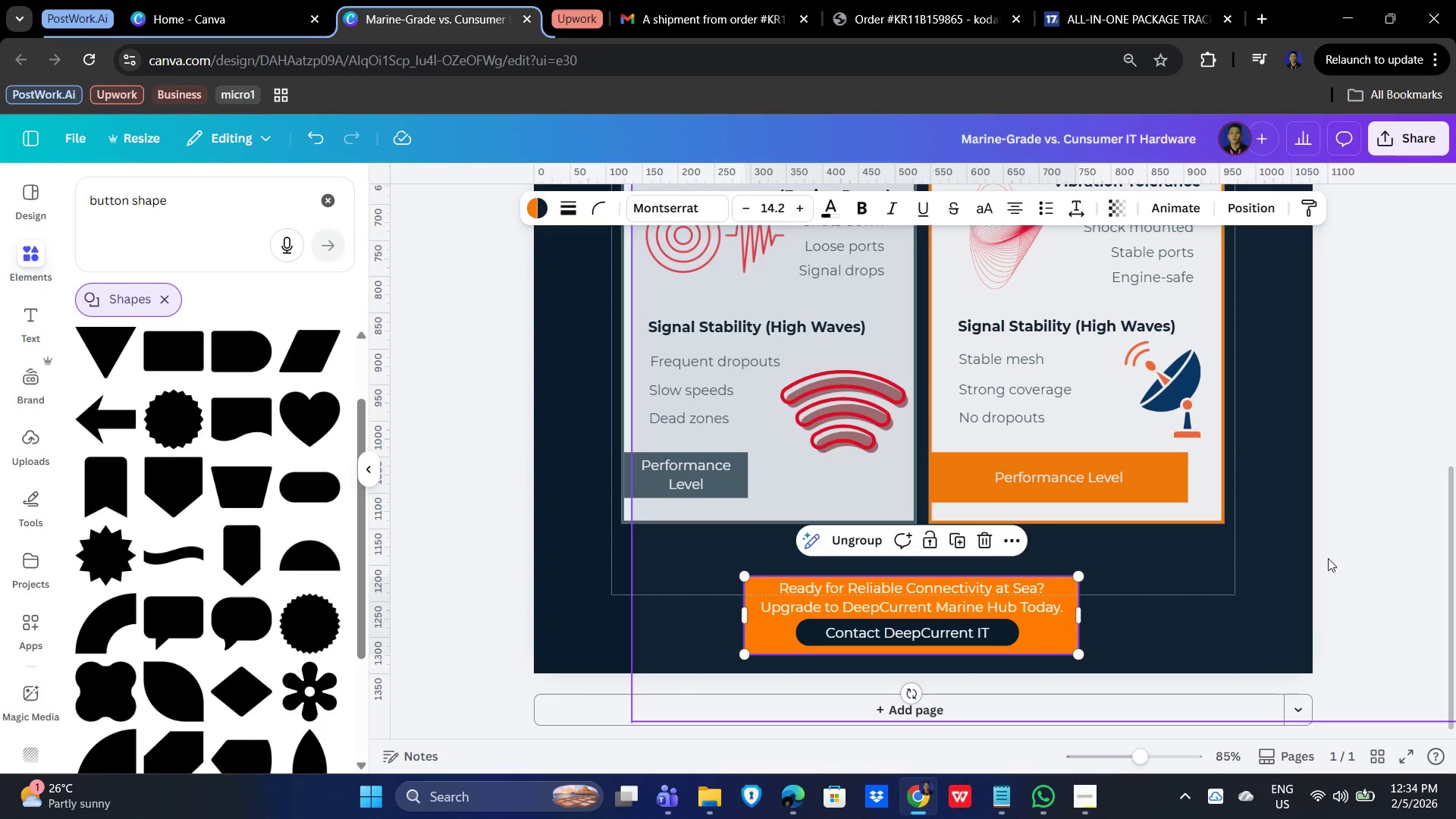 
left_click([656, 588])
 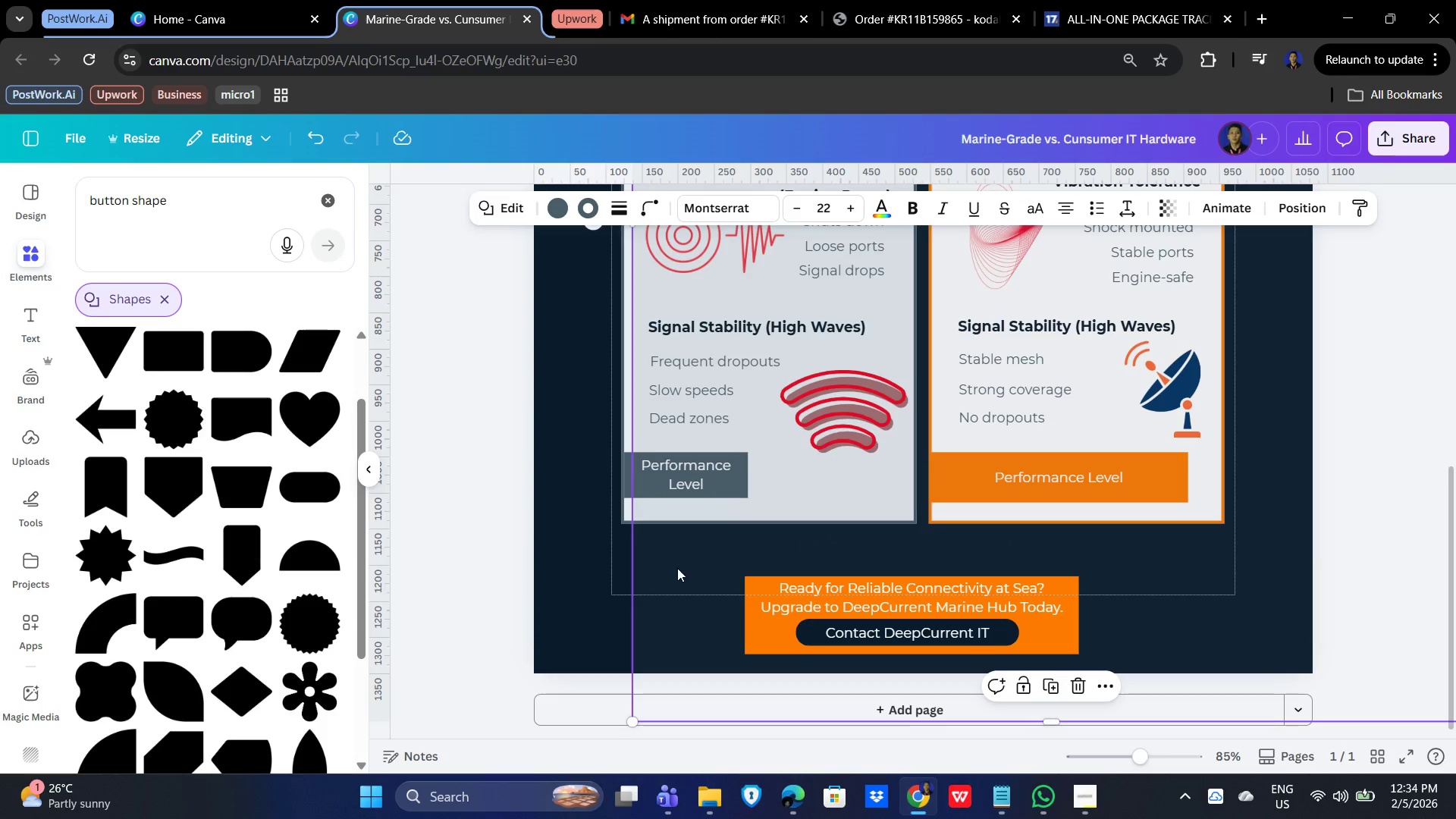 
left_click_drag(start_coordinate=[677, 567], to_coordinate=[571, 522])
 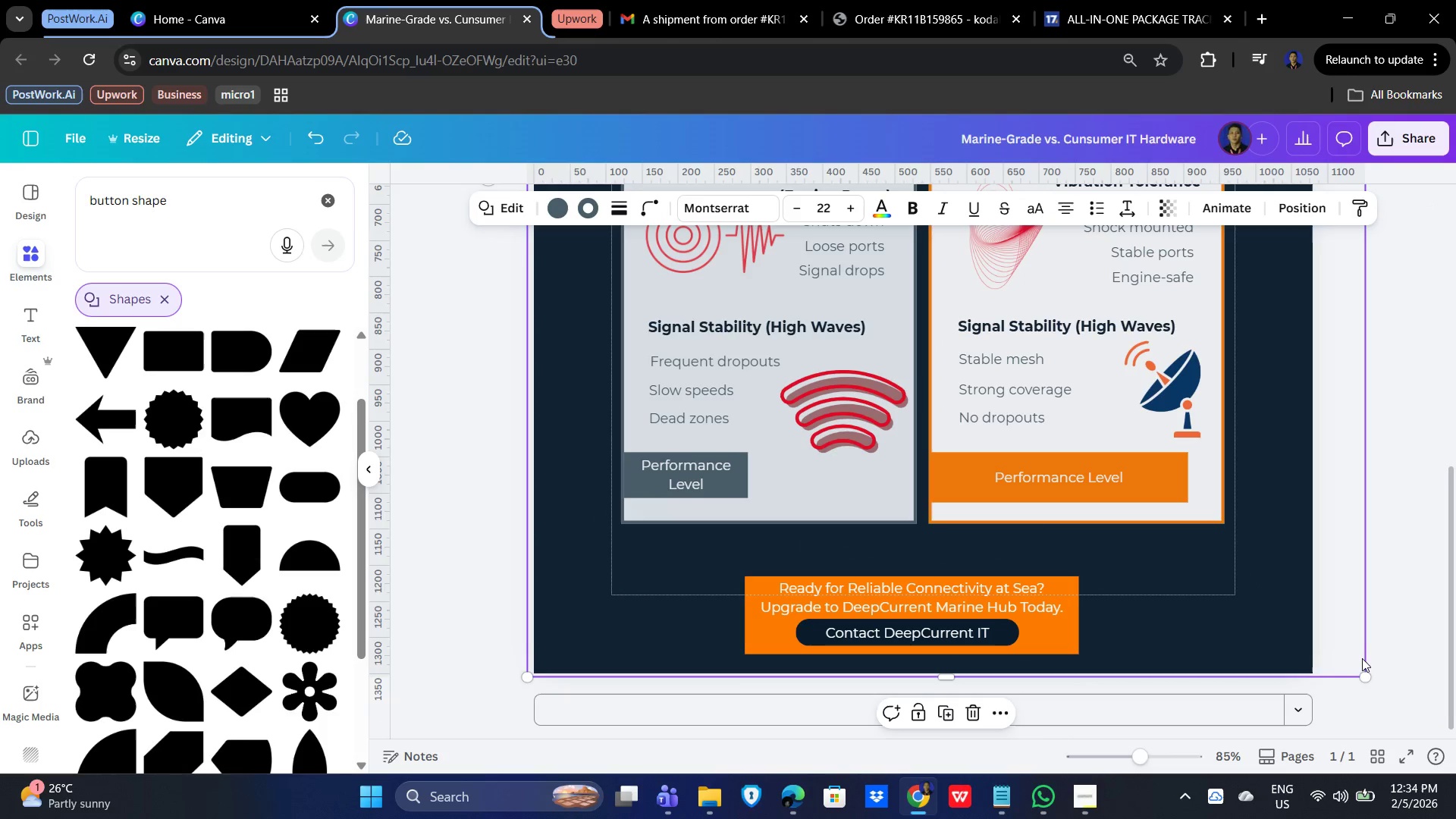 
left_click([1385, 635])
 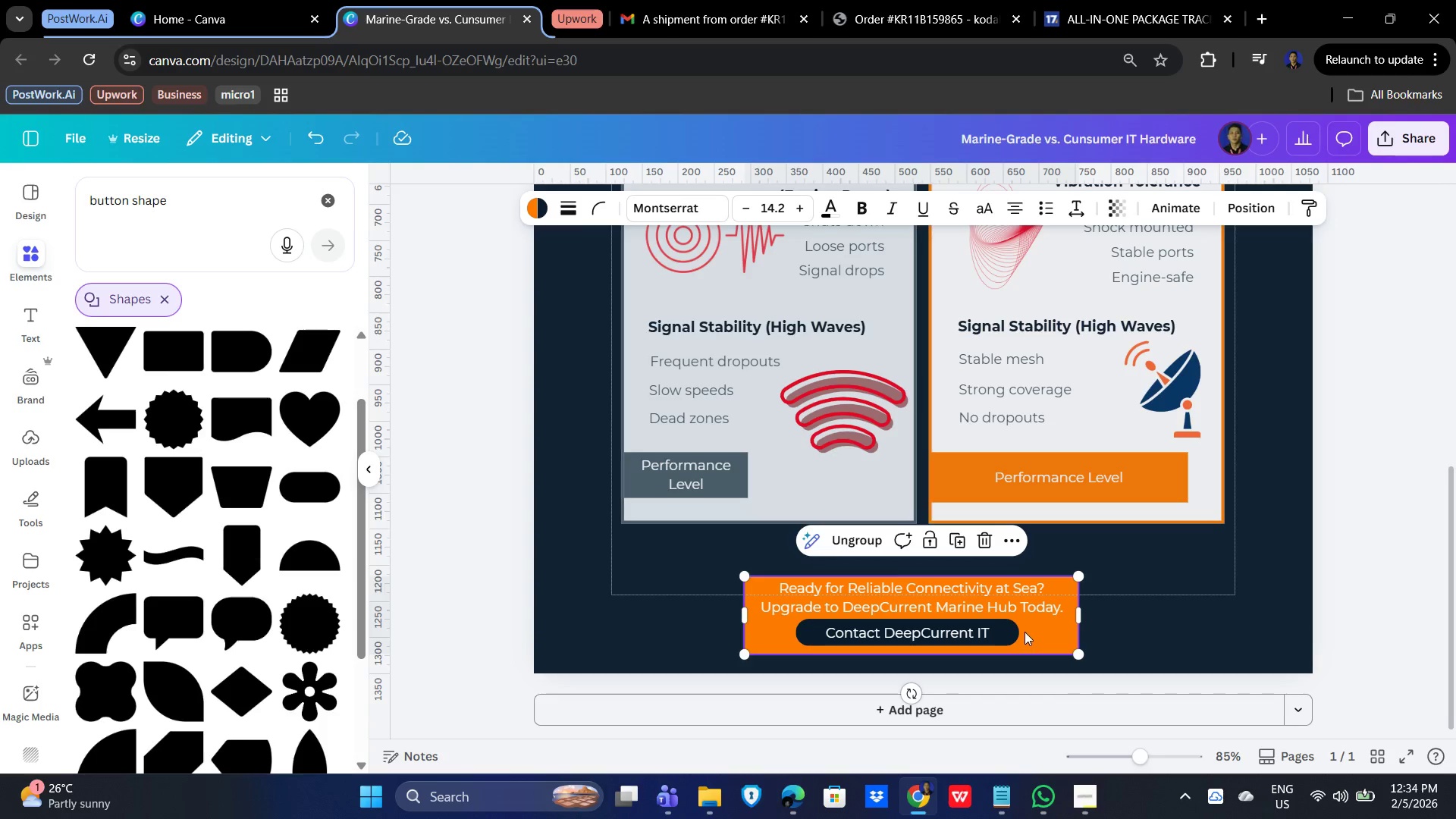 
left_click([849, 537])
 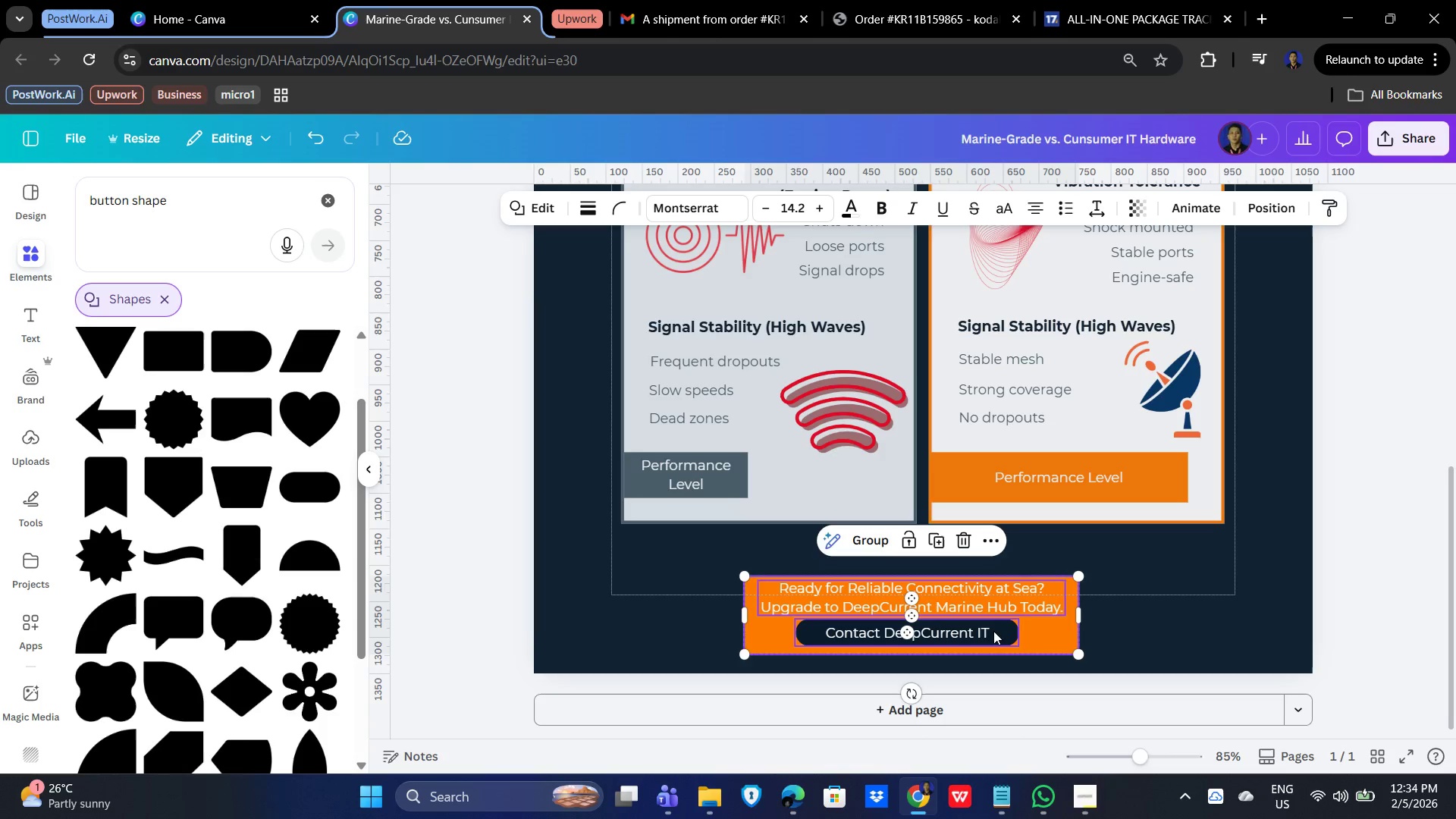 
left_click([1056, 633])
 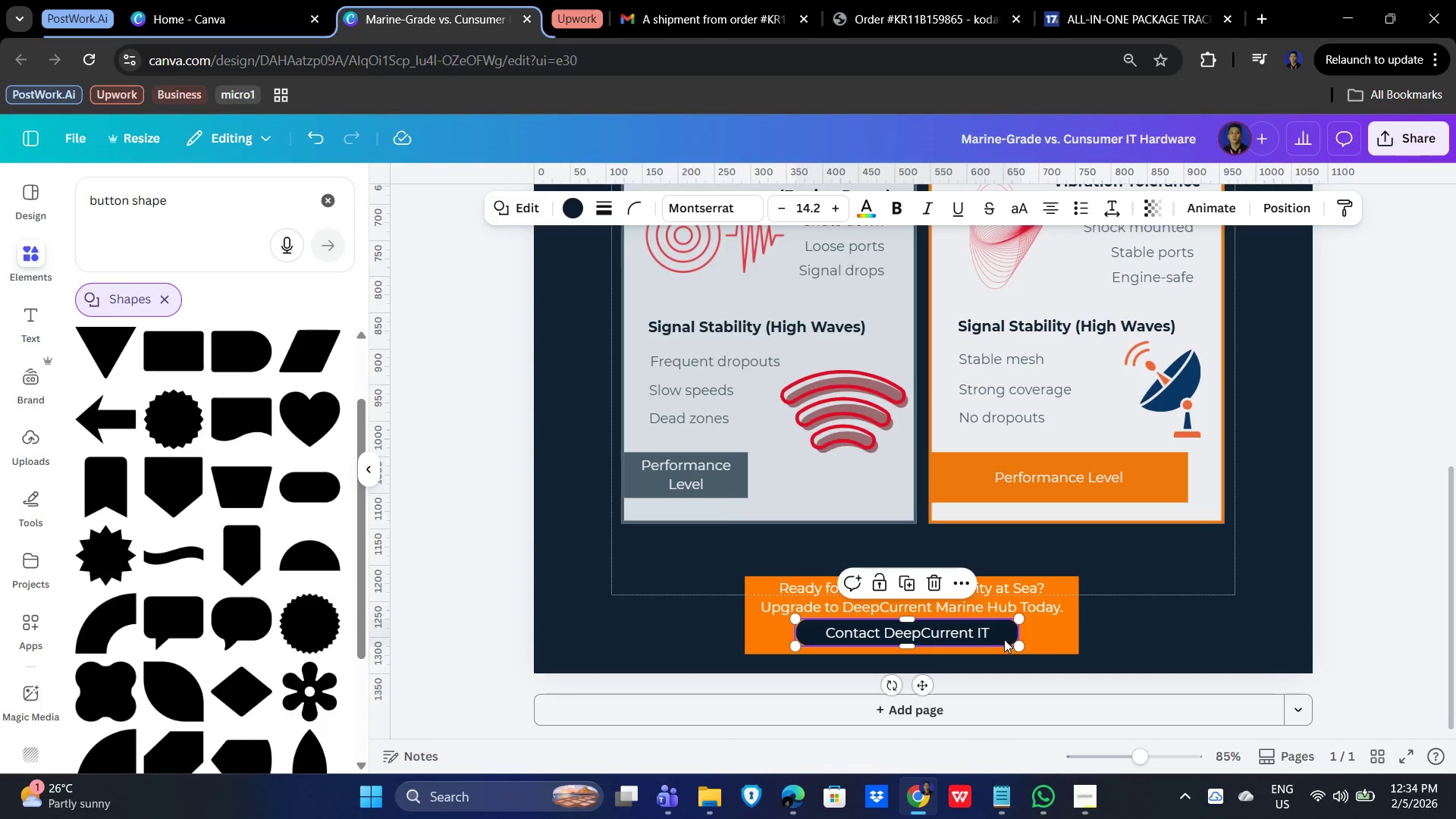 
left_click_drag(start_coordinate=[1006, 629], to_coordinate=[1020, 629])
 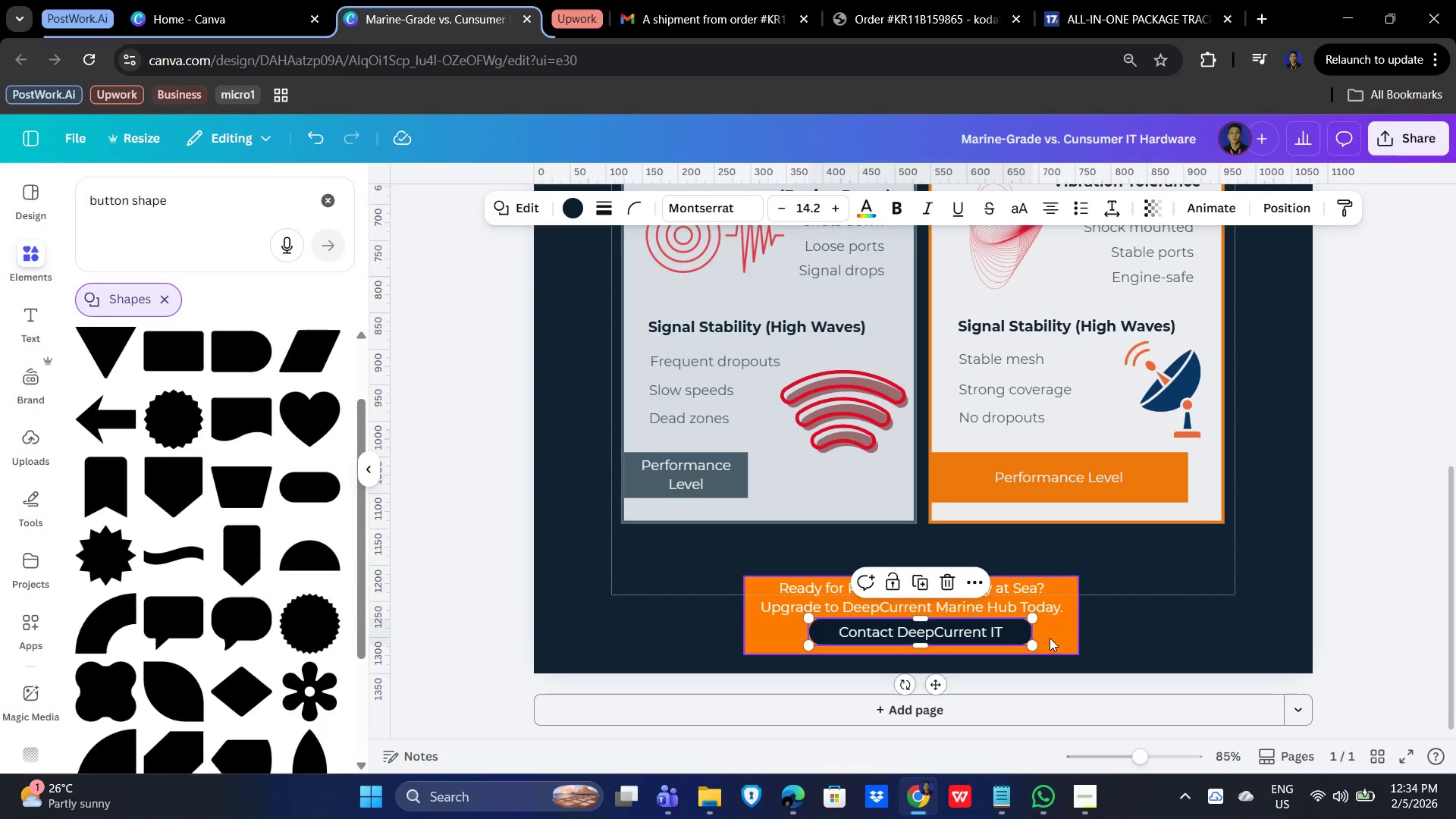 
hold_key(key=ShiftLeft, duration=1.5)
left_click([1055, 636])
 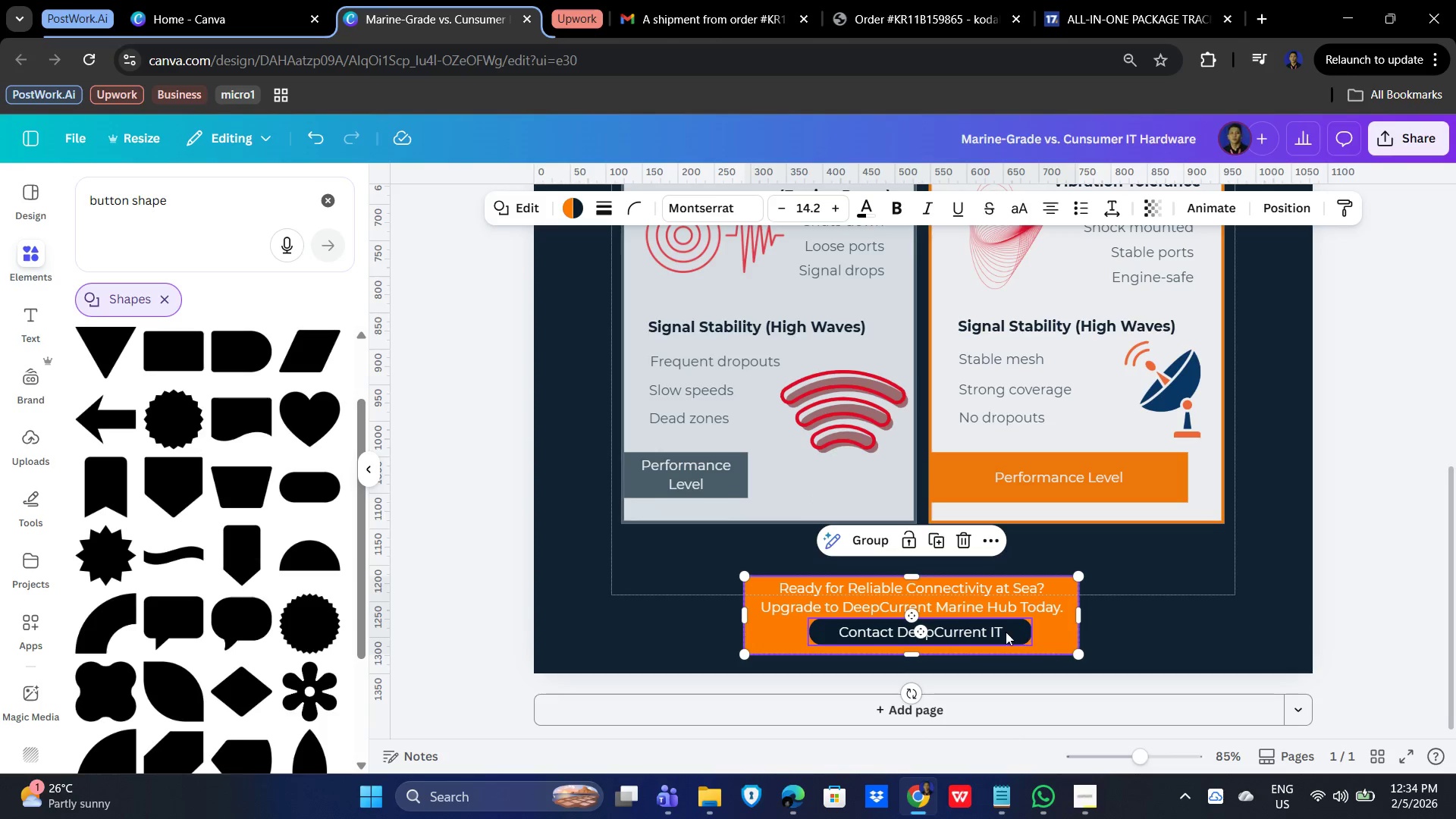 
double_click([1006, 630])
 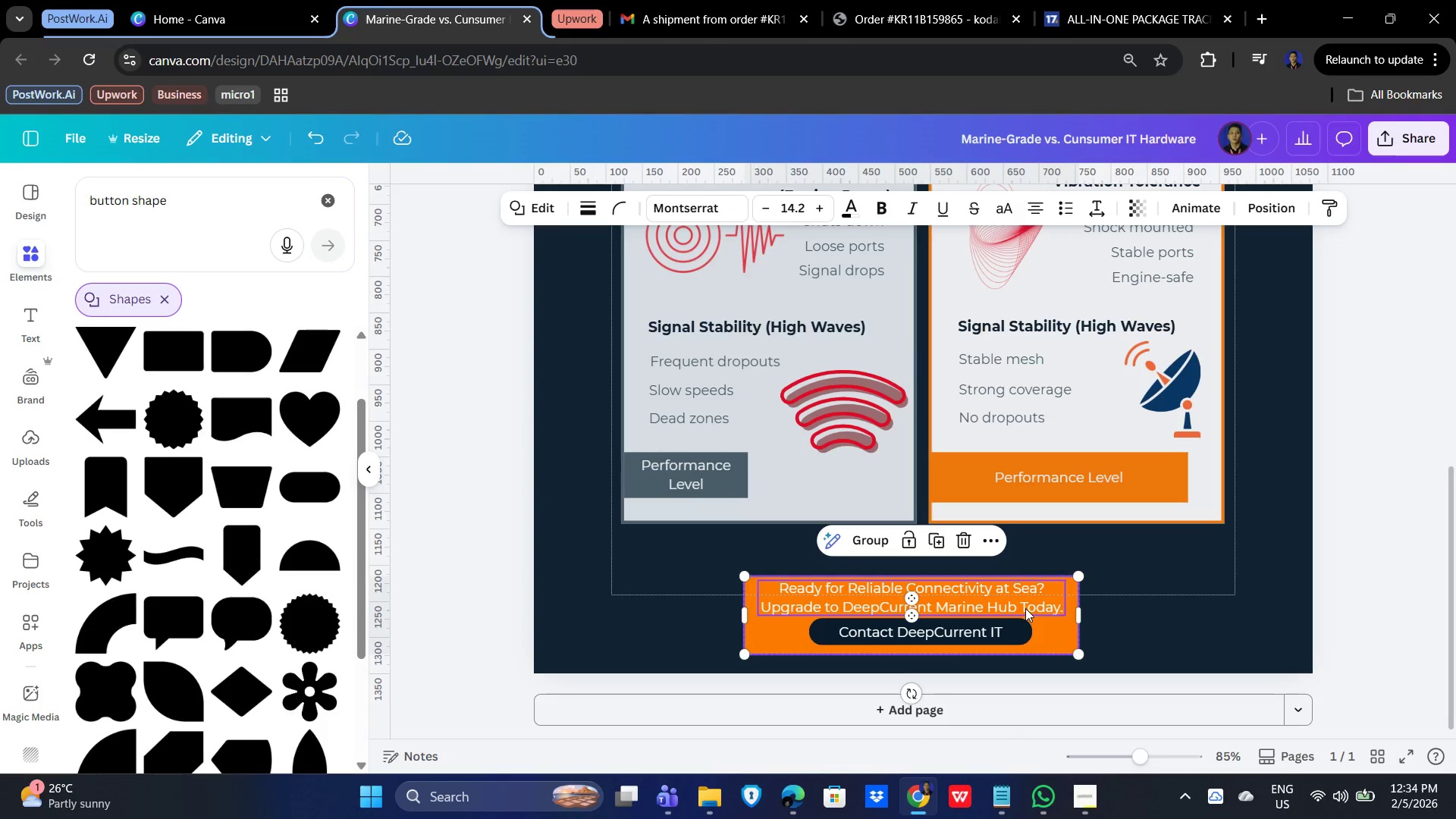 
hold_key(key=ShiftLeft, duration=1.3)
 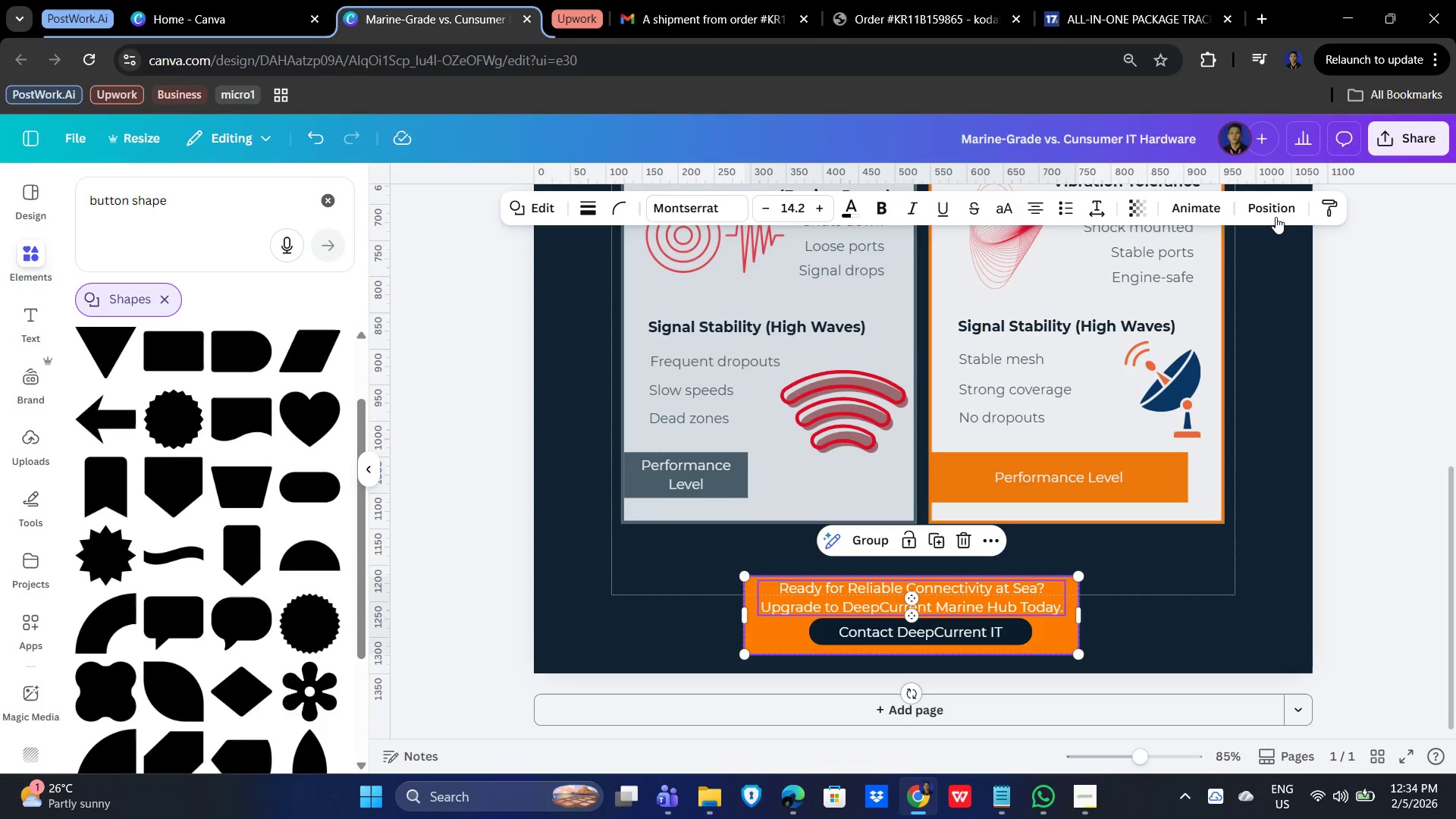 
left_click([1277, 212])
 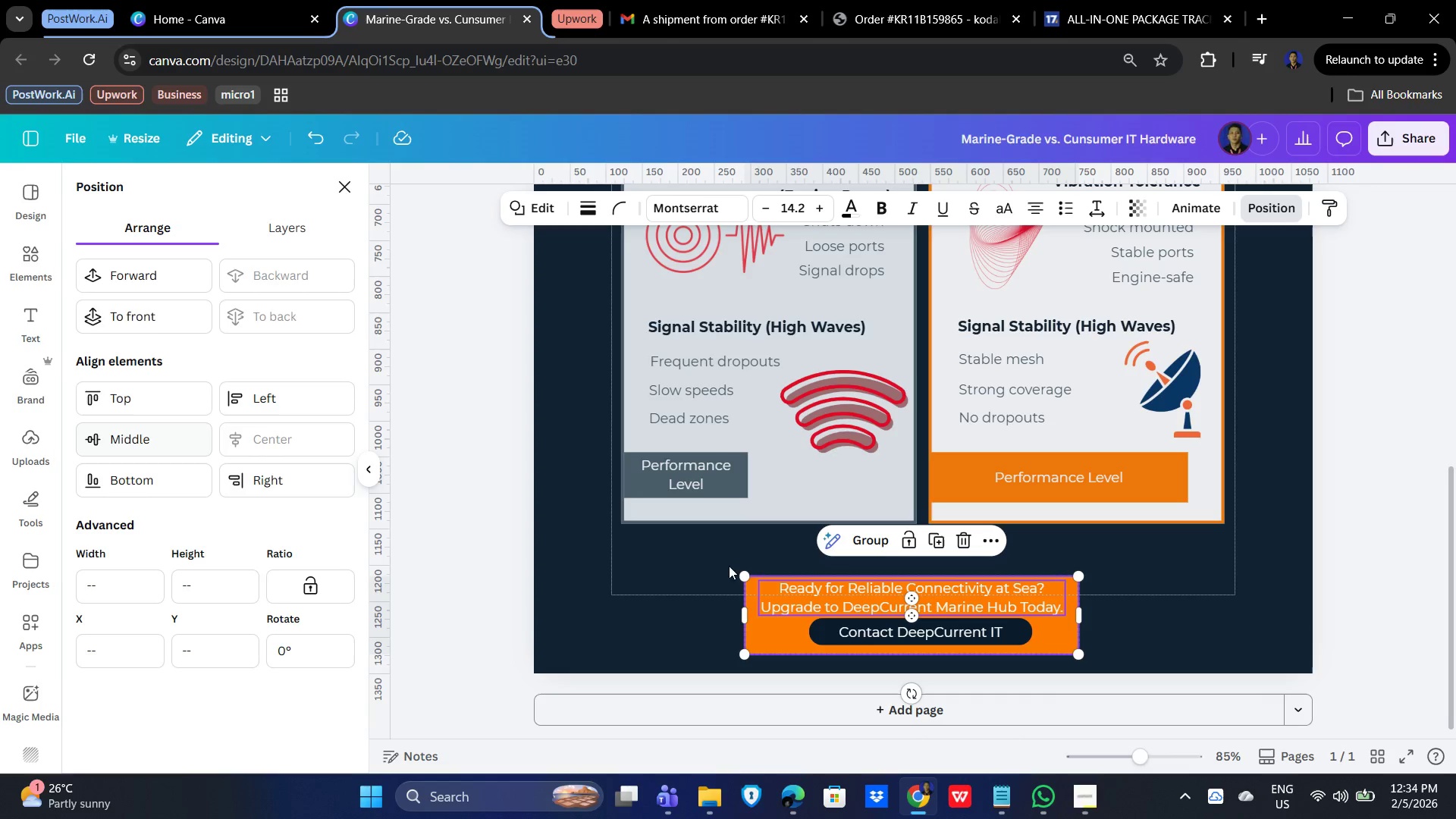 
left_click([873, 538])
 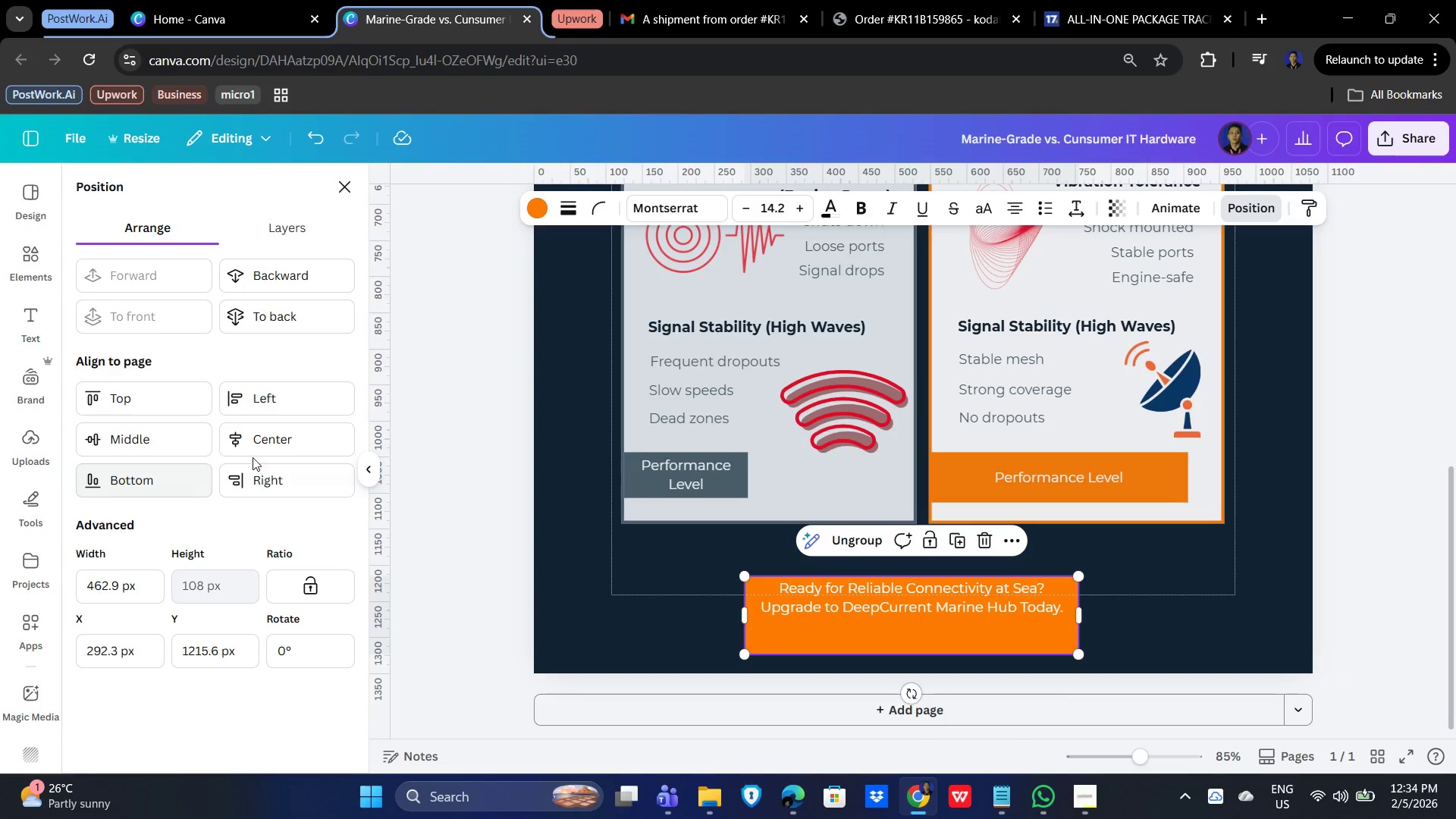 
left_click([287, 444])
 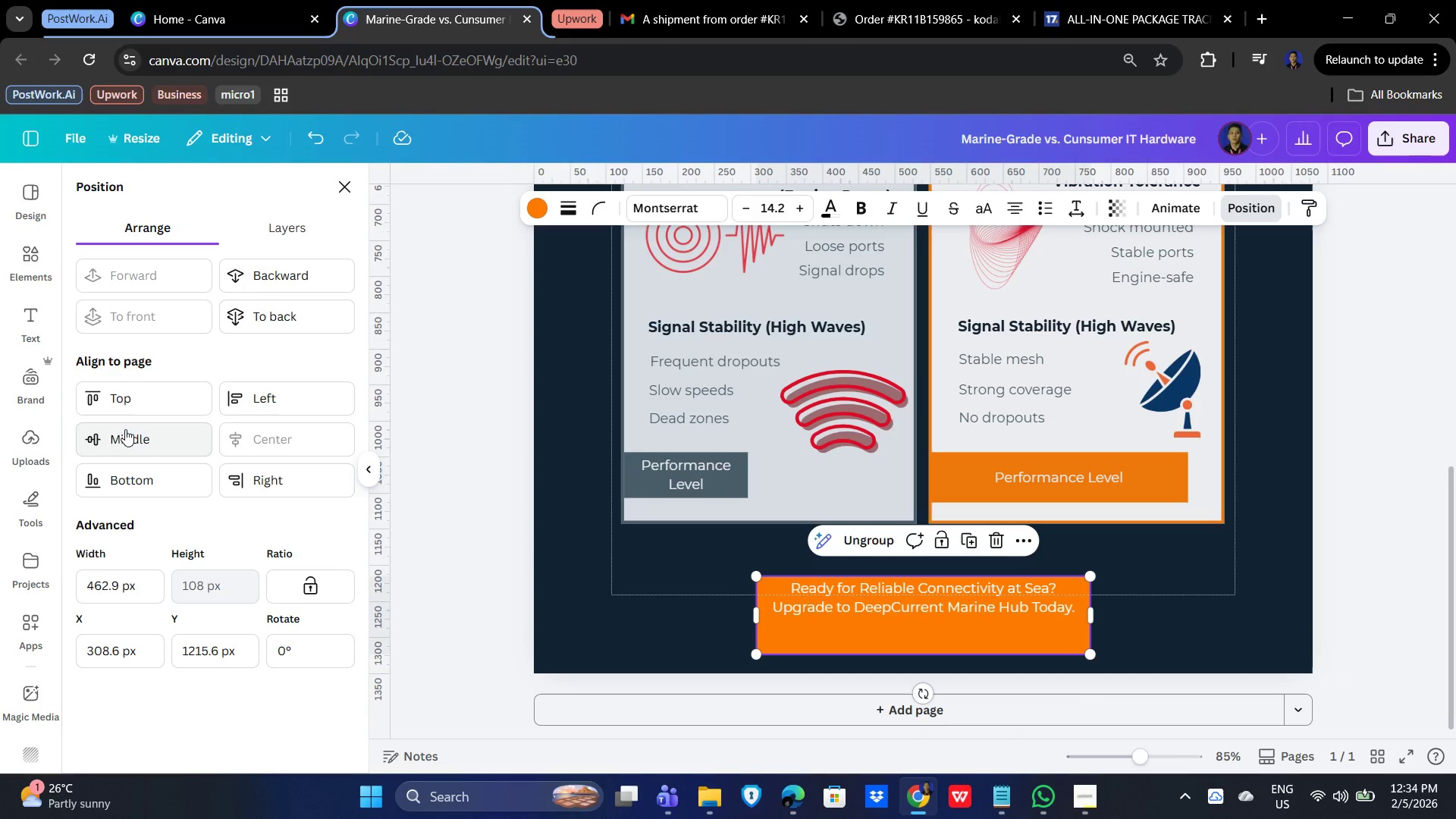 
left_click([120, 438])
 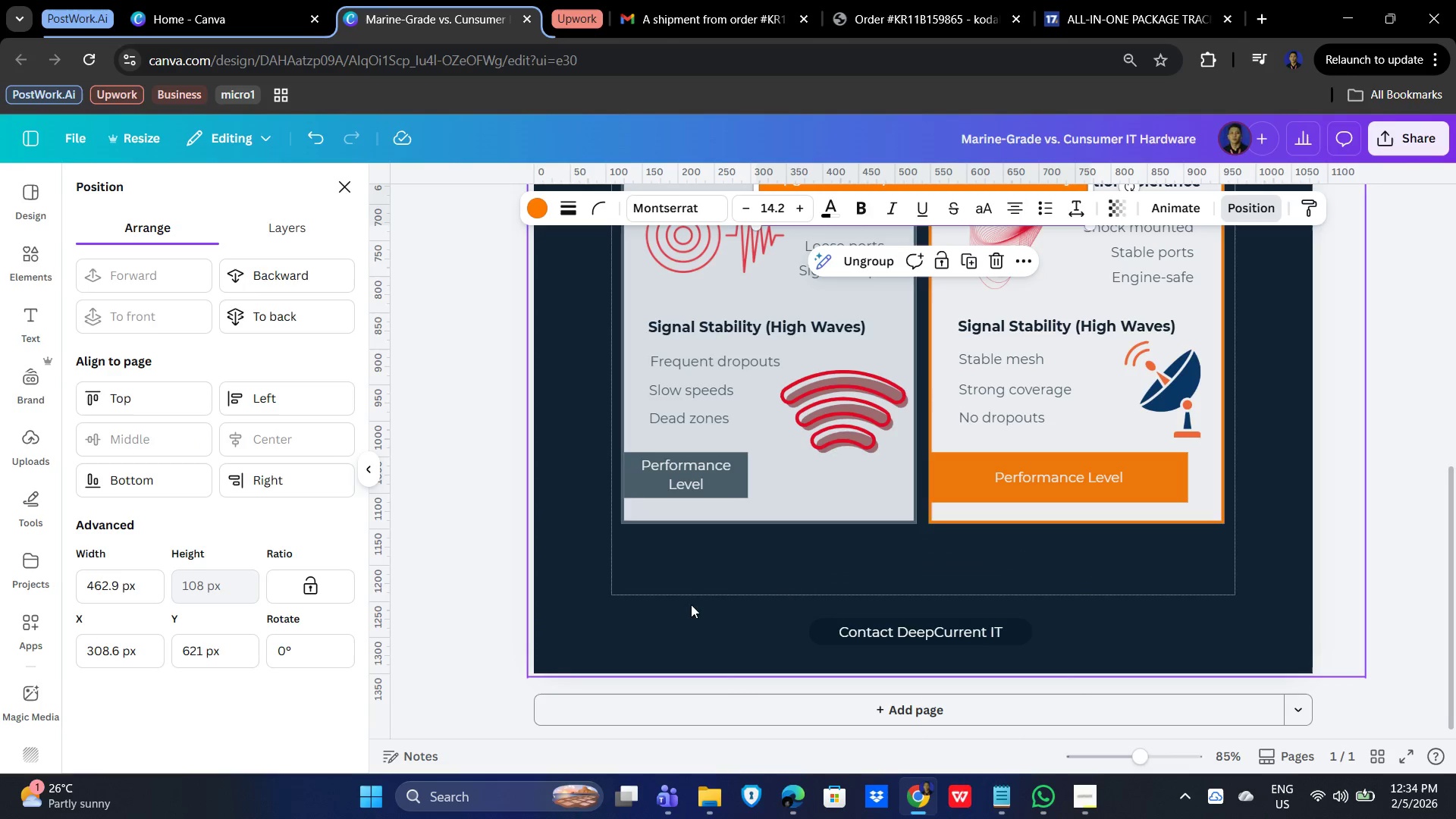 
key(Control+Z)
 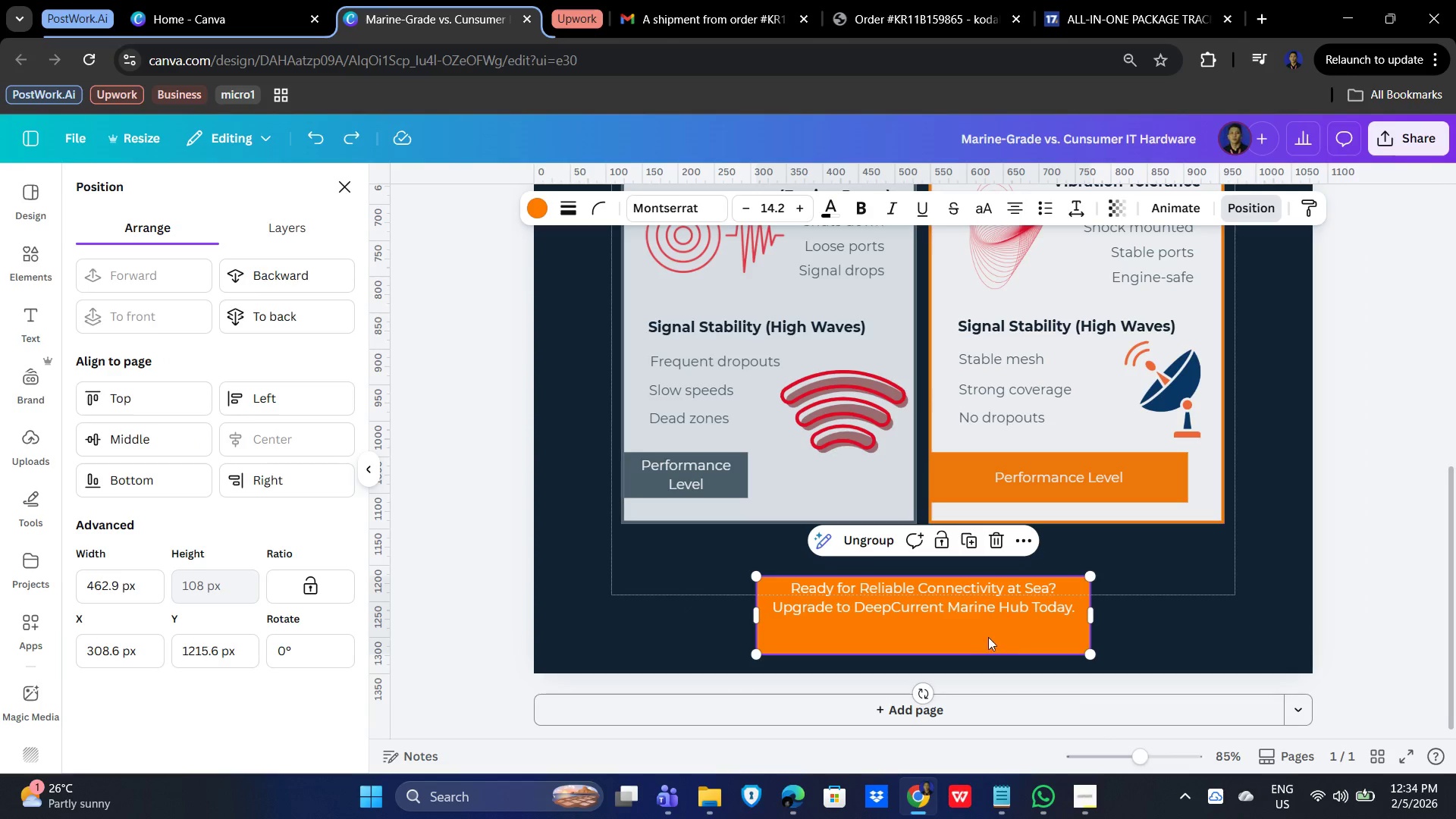 
left_click([974, 641])
 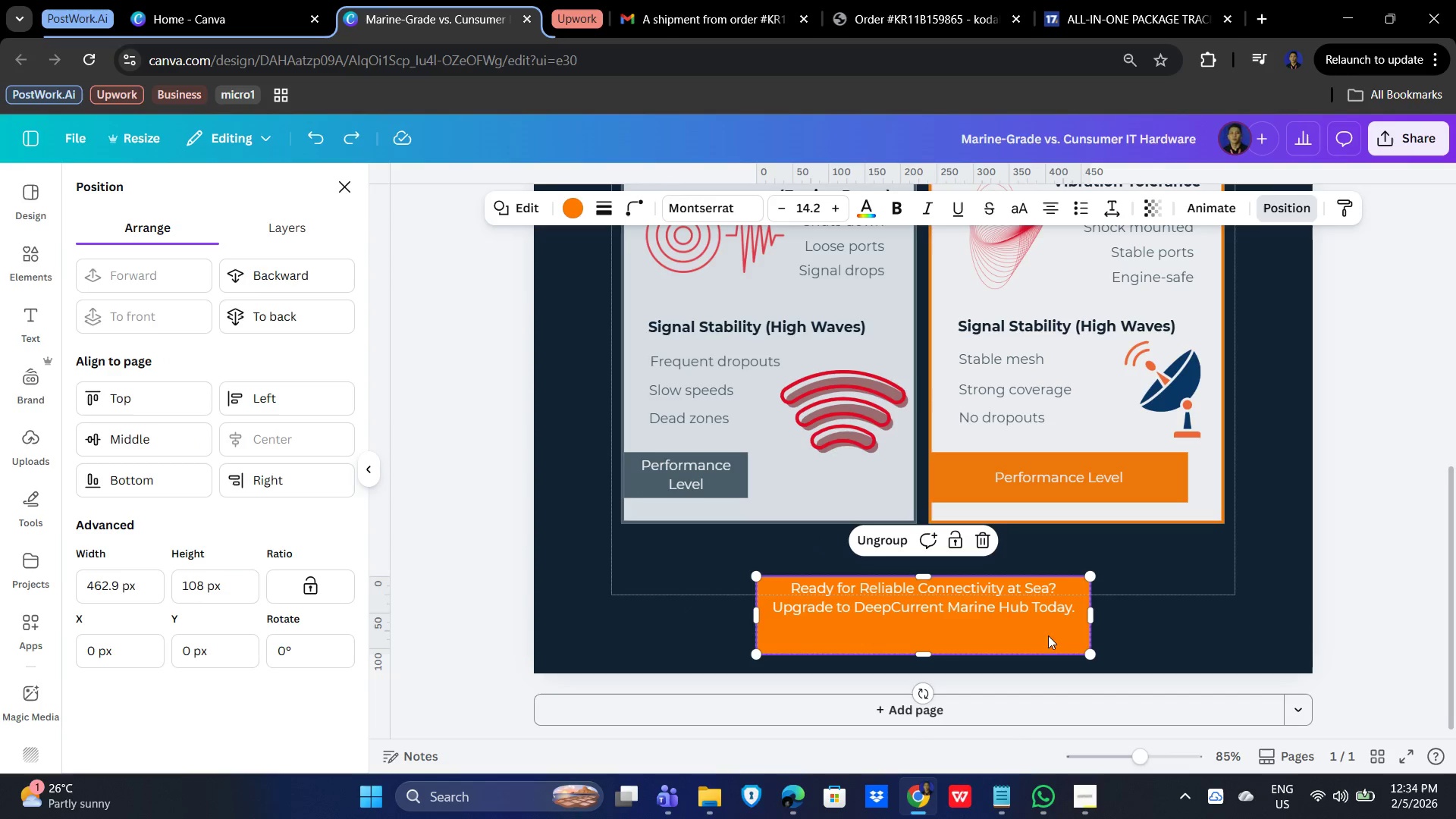 
key(Control+Z)
 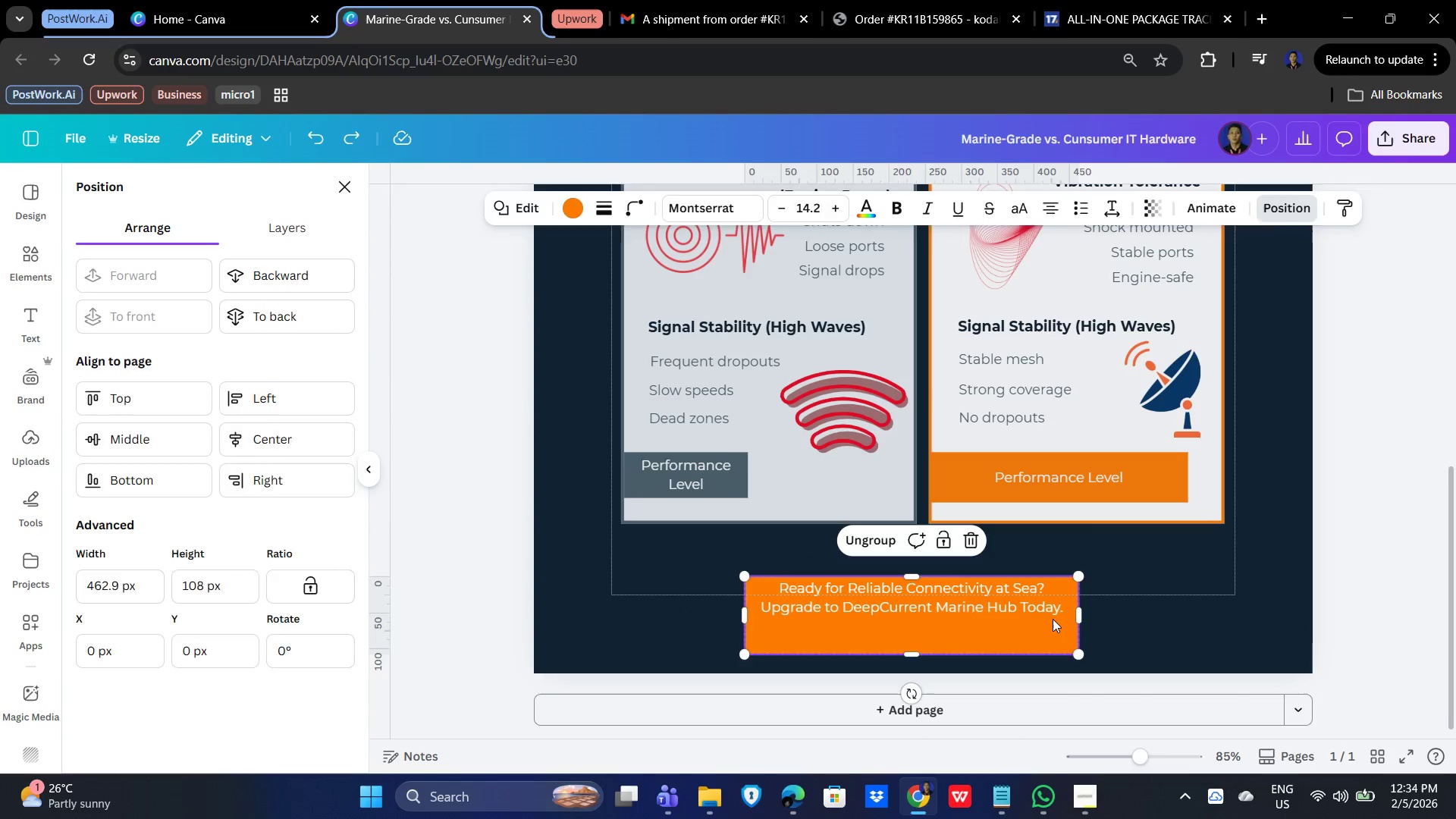 
key(Control+Z)
 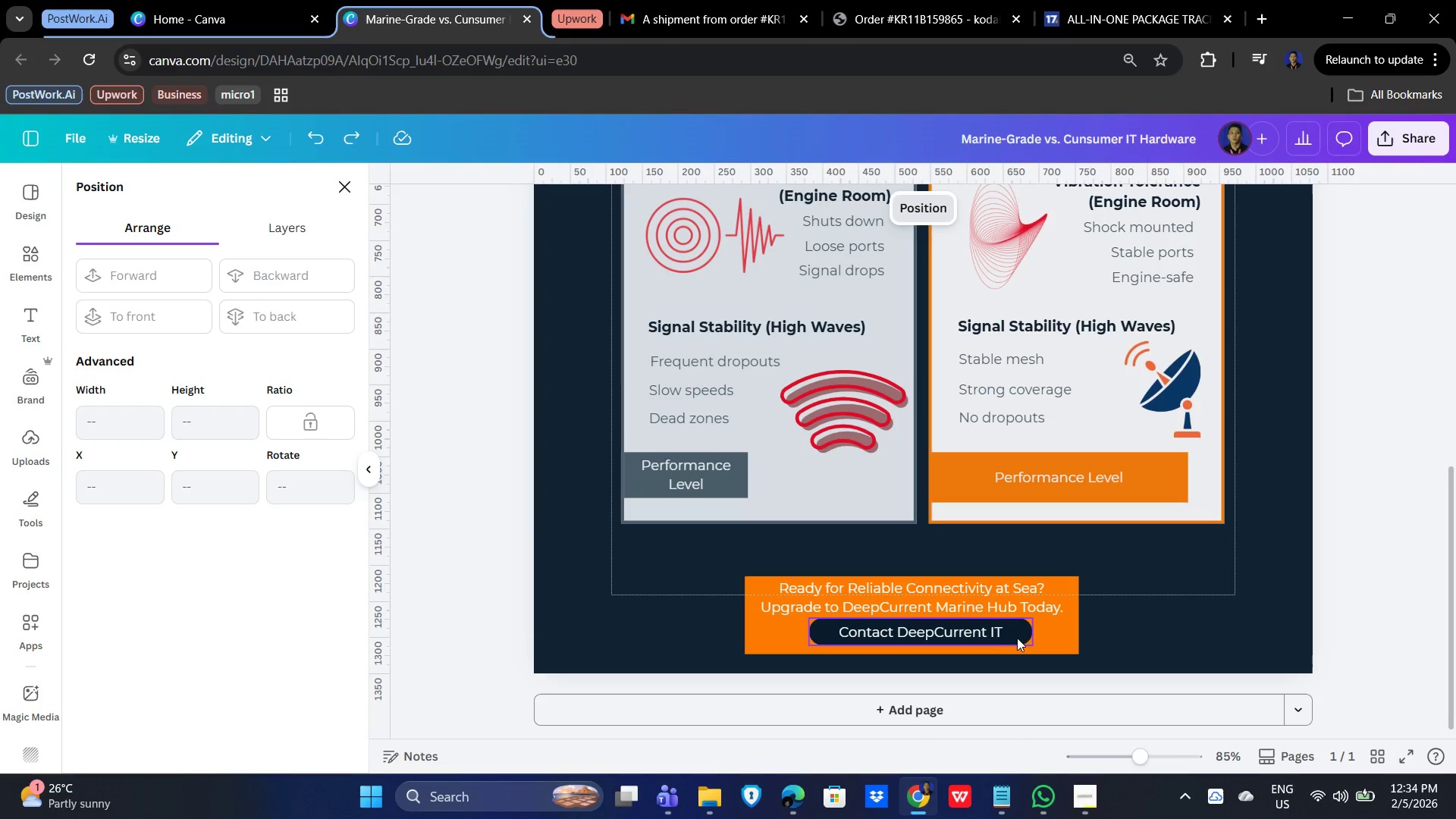 
hold_key(key=ShiftLeft, duration=1.17)
left_click([994, 637])
 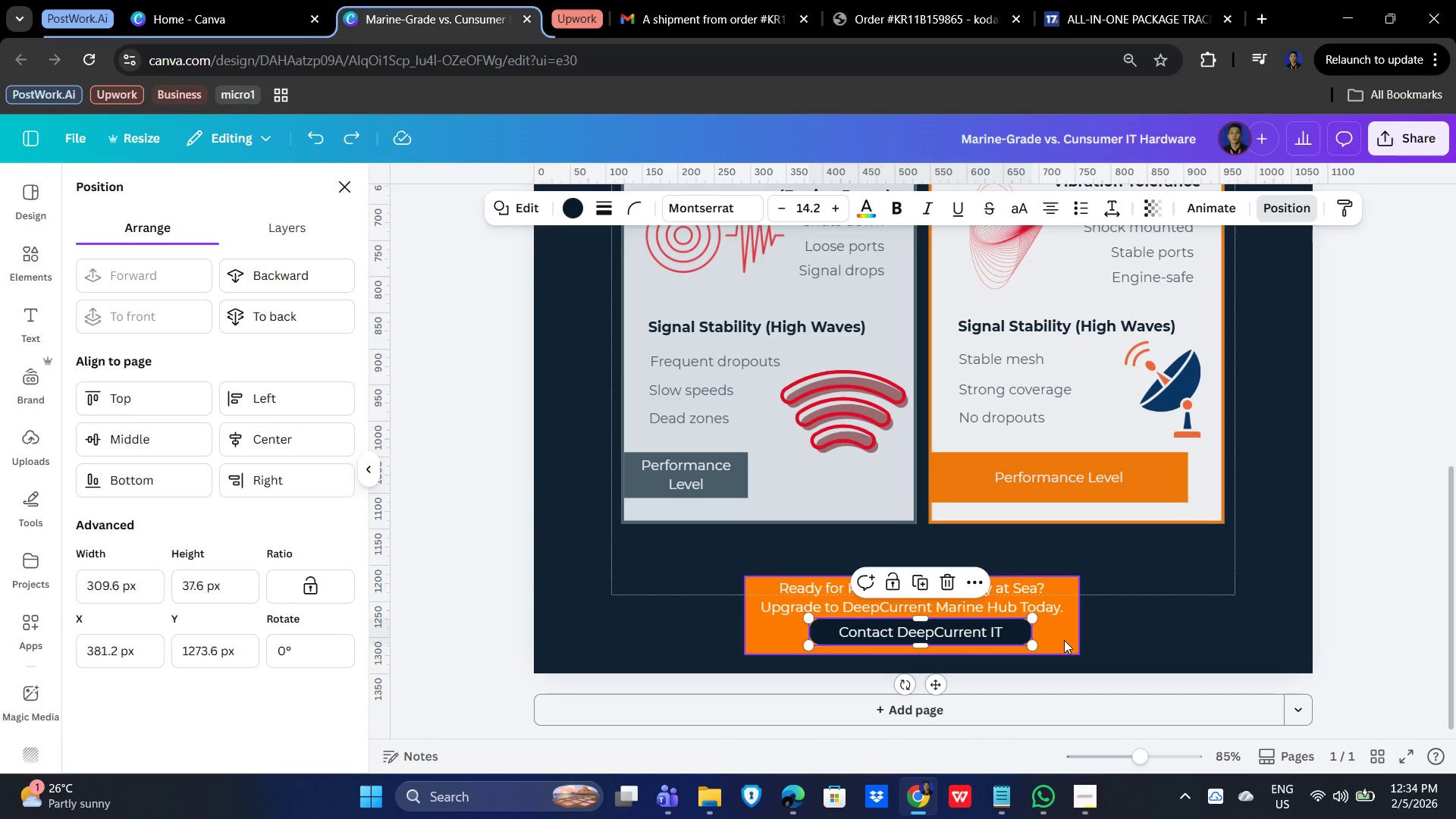 
left_click([1064, 640])
 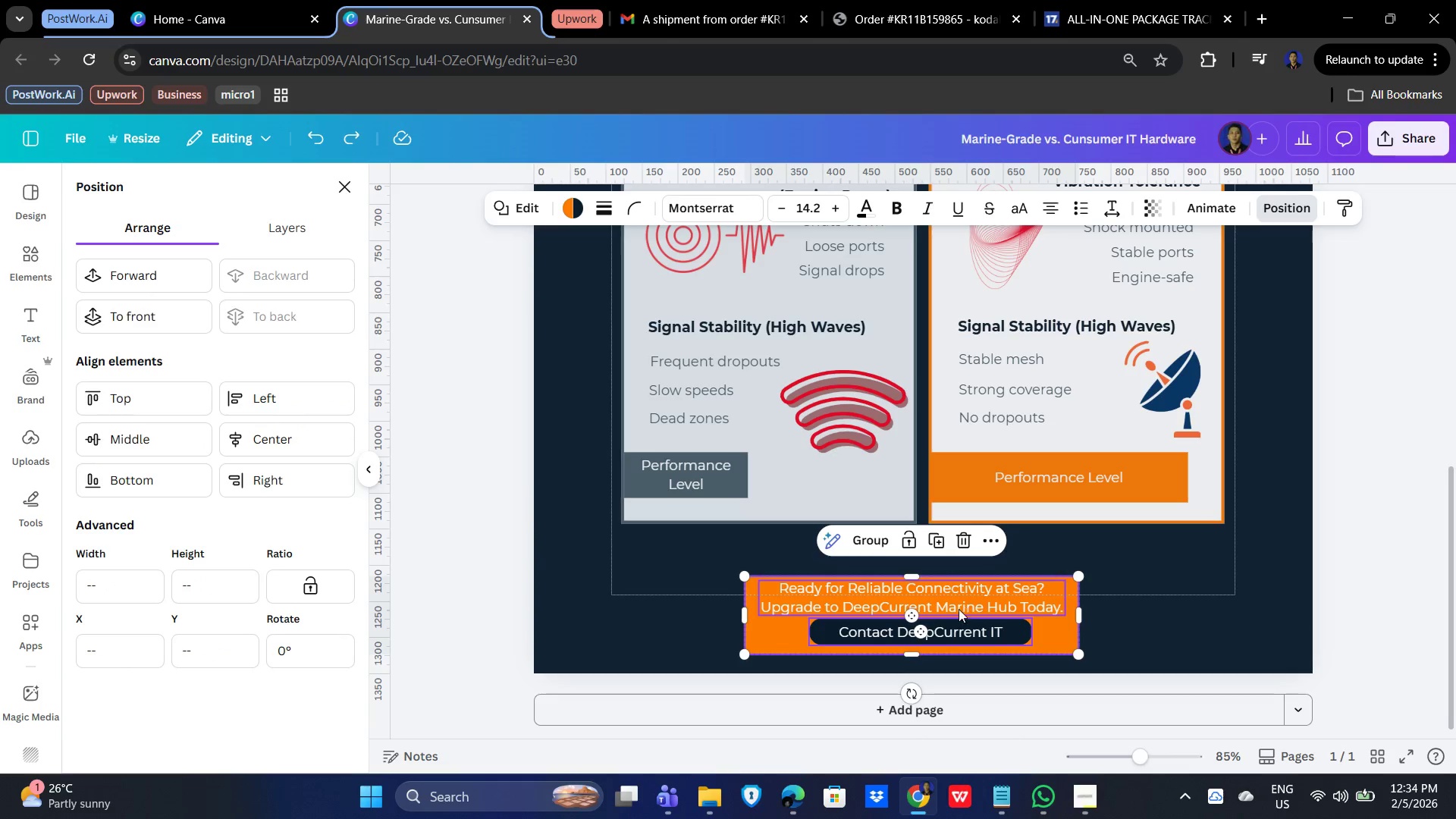 
hold_key(key=ShiftLeft, duration=0.64)
 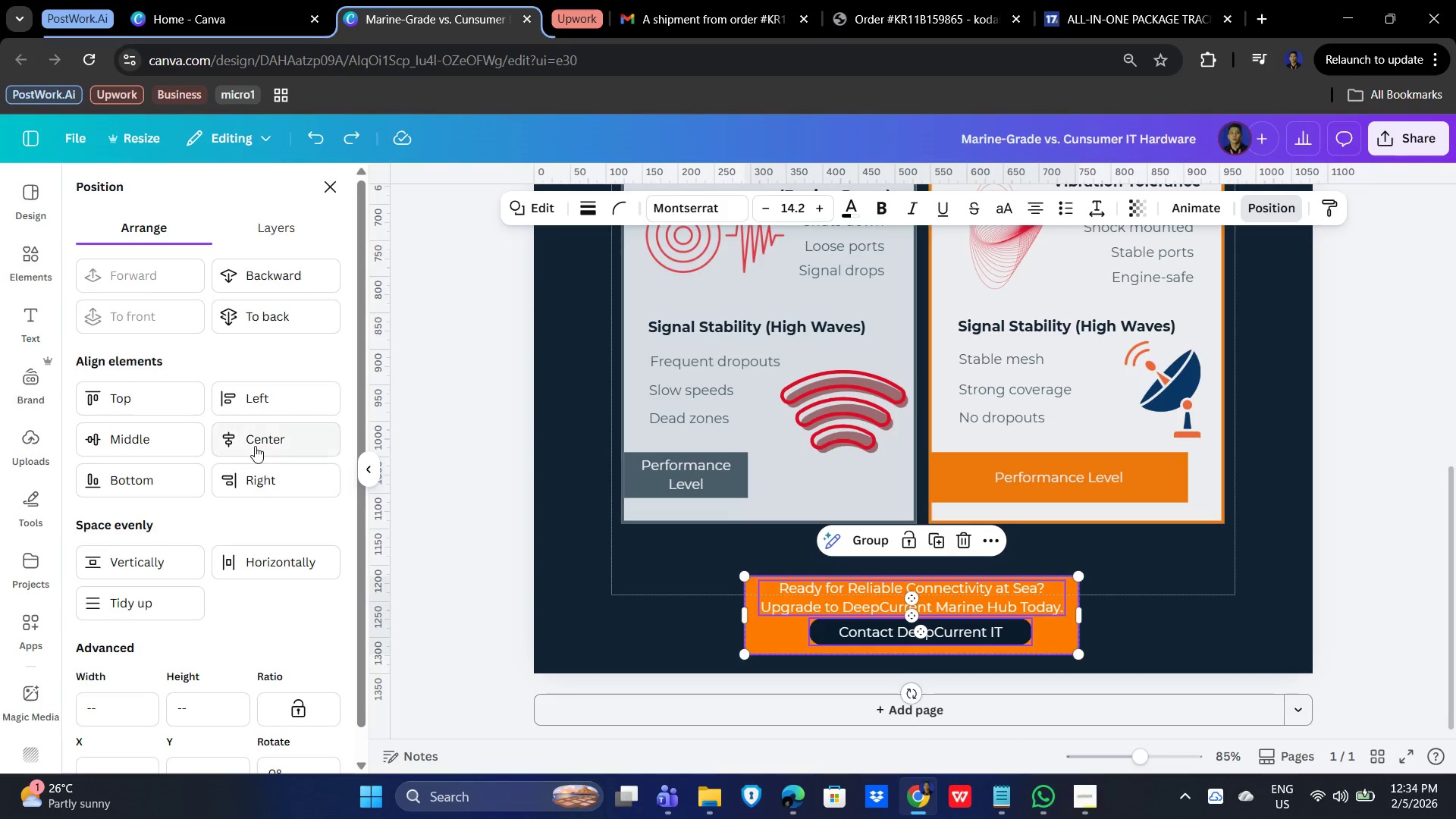 
left_click([271, 442])
 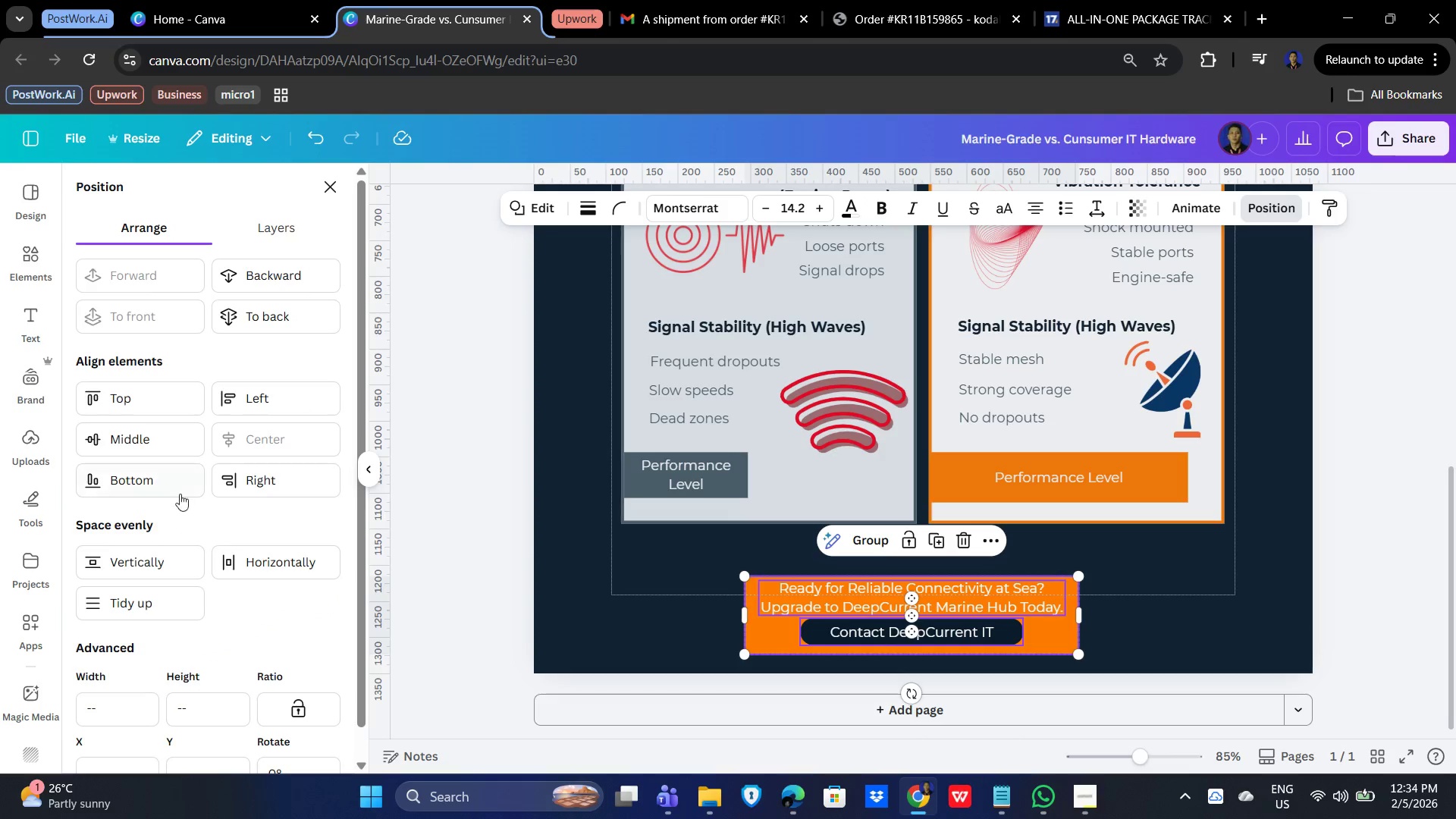 
left_click([868, 534])
 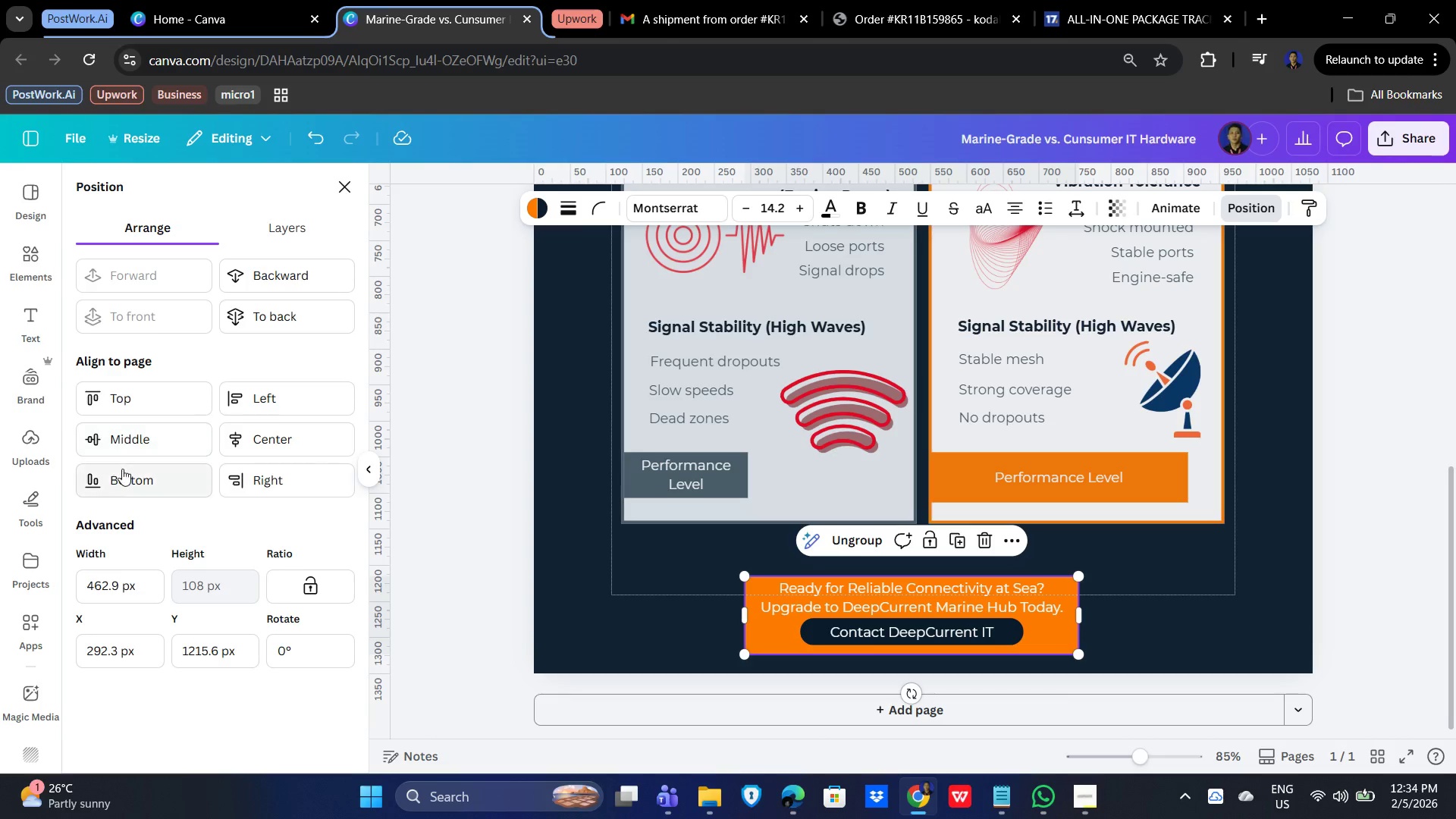 
left_click([1367, 562])
 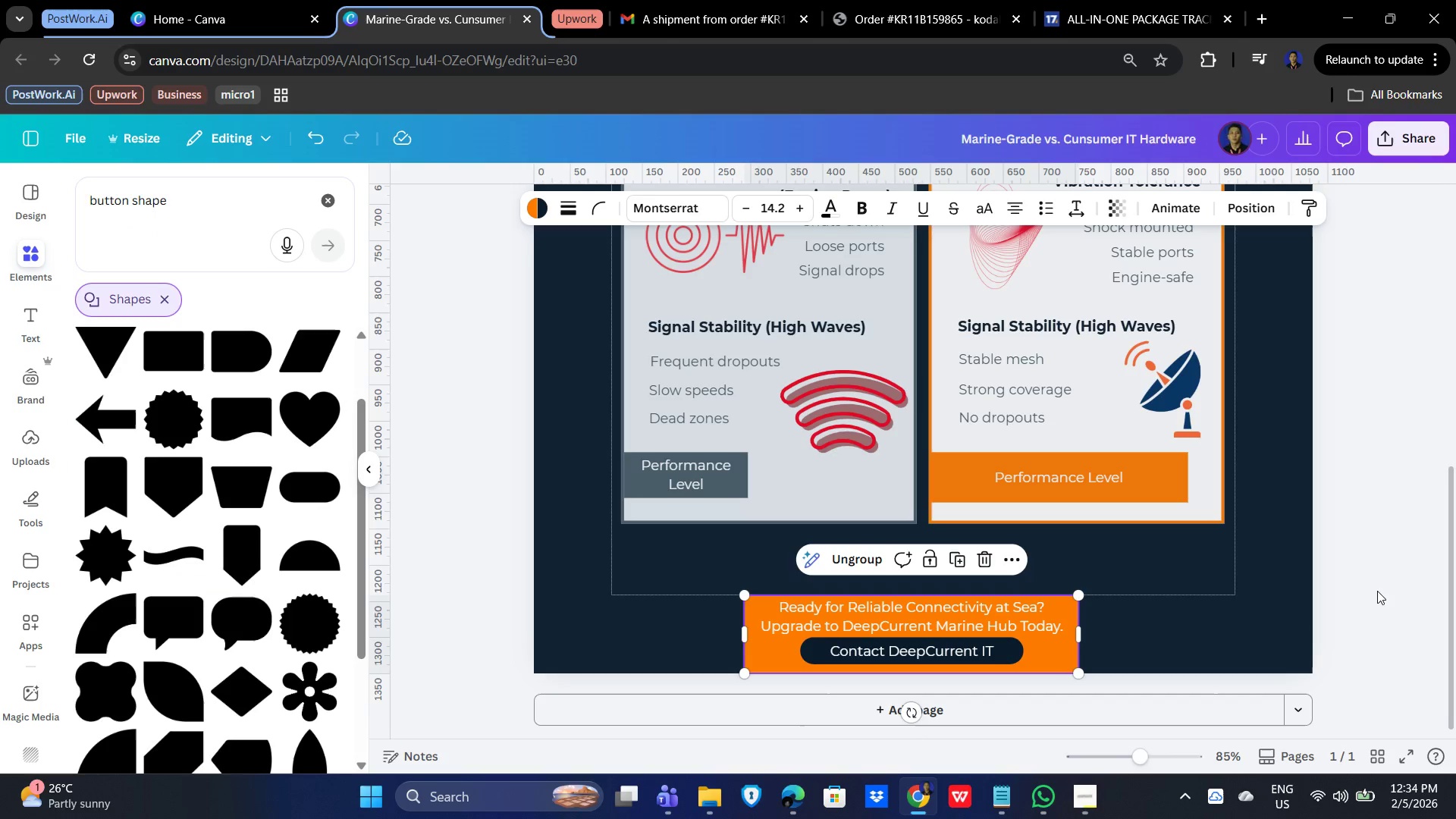 
left_click_drag(start_coordinate=[1377, 592], to_coordinate=[1394, 599])
 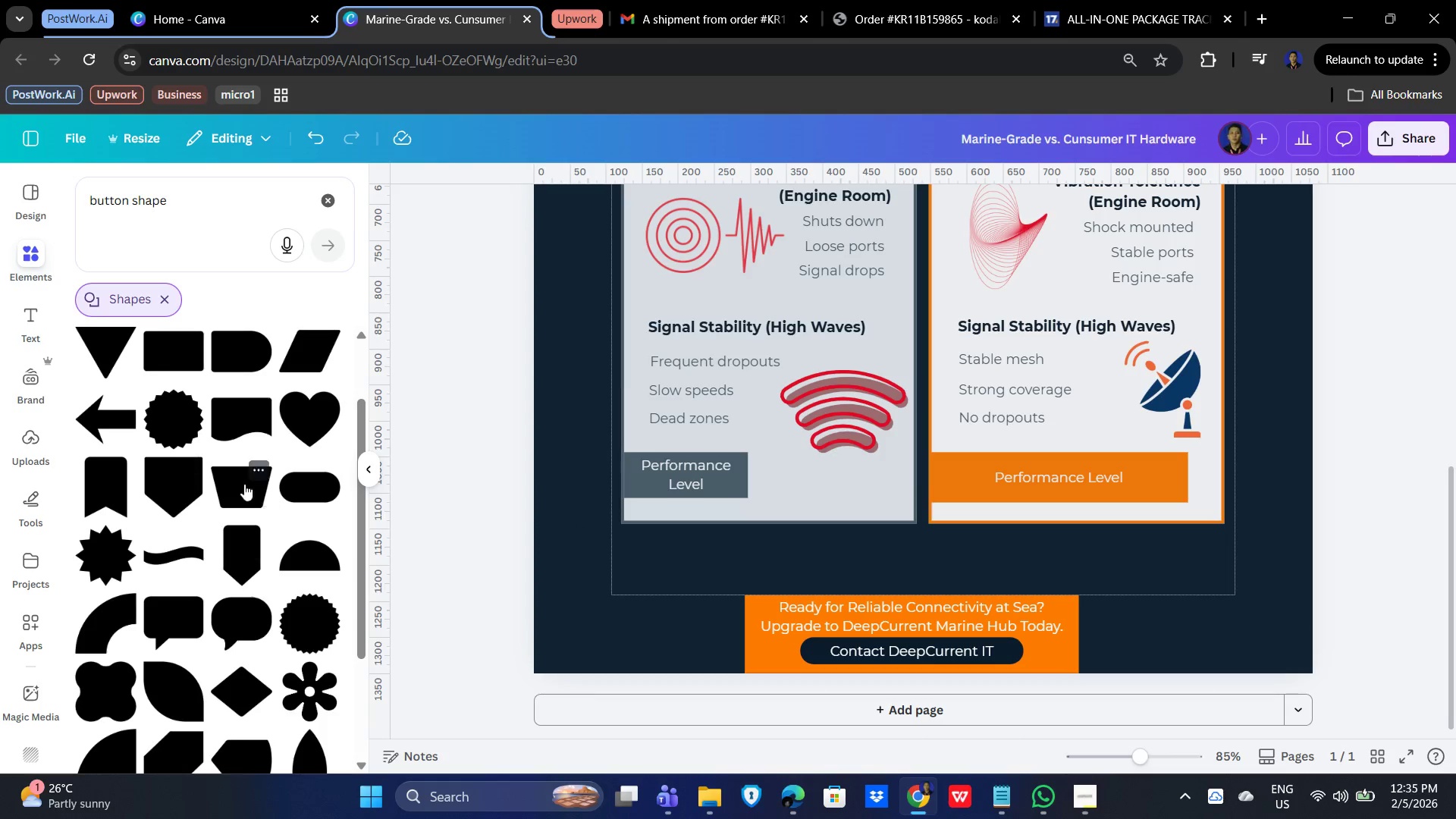 
wait(17.91)
 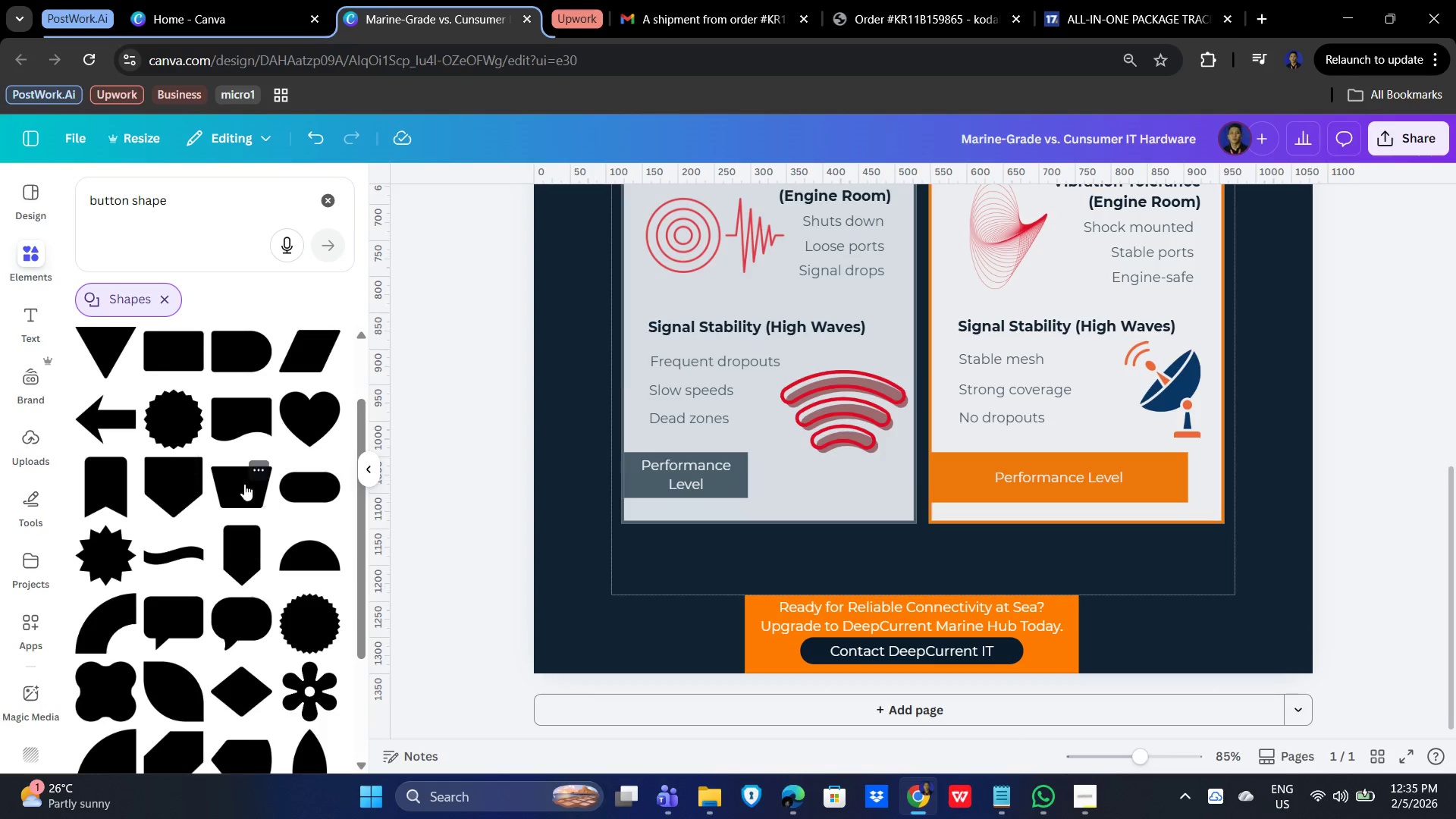 
left_click([220, 254])
 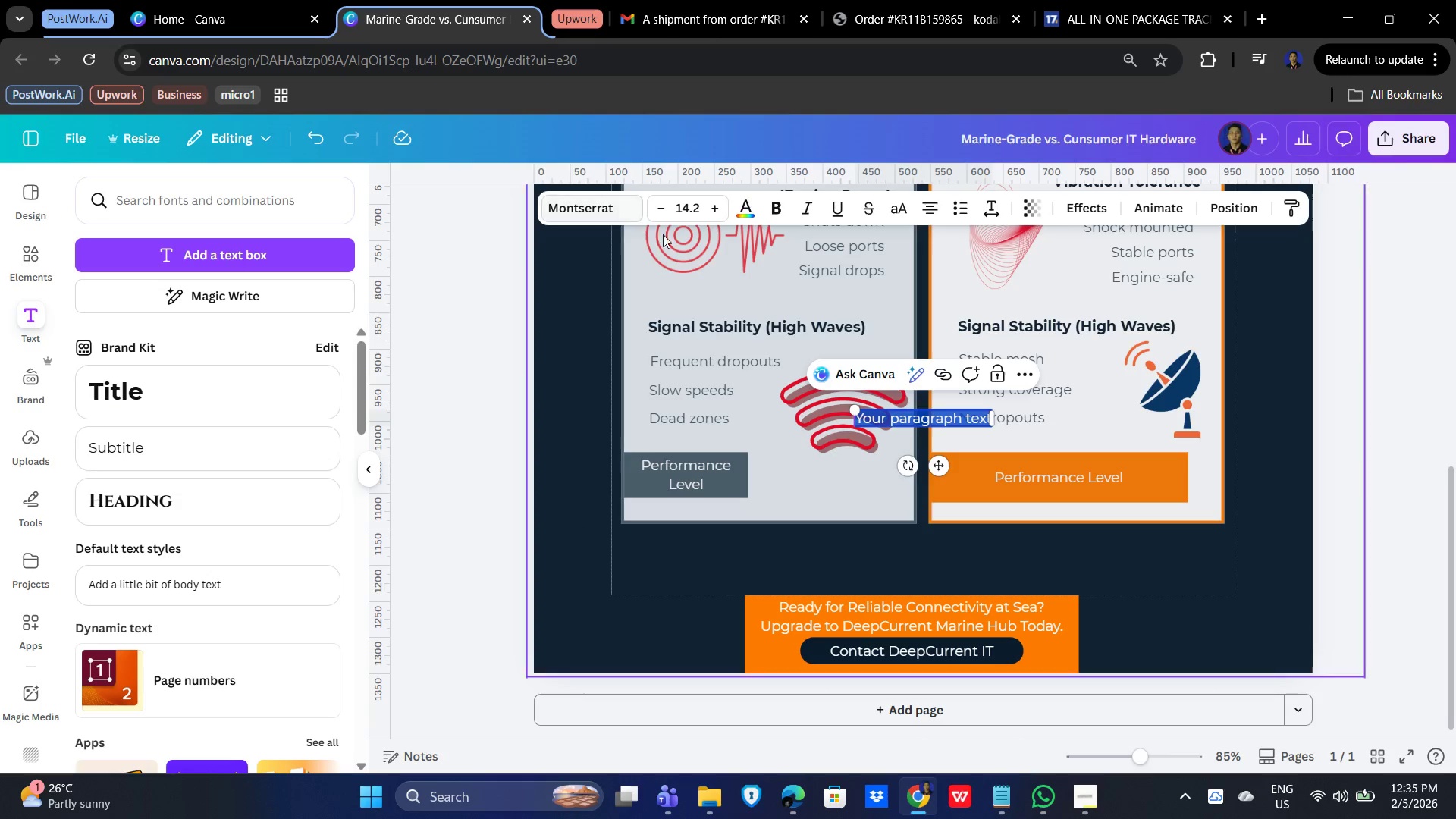 
left_click([748, 206])
 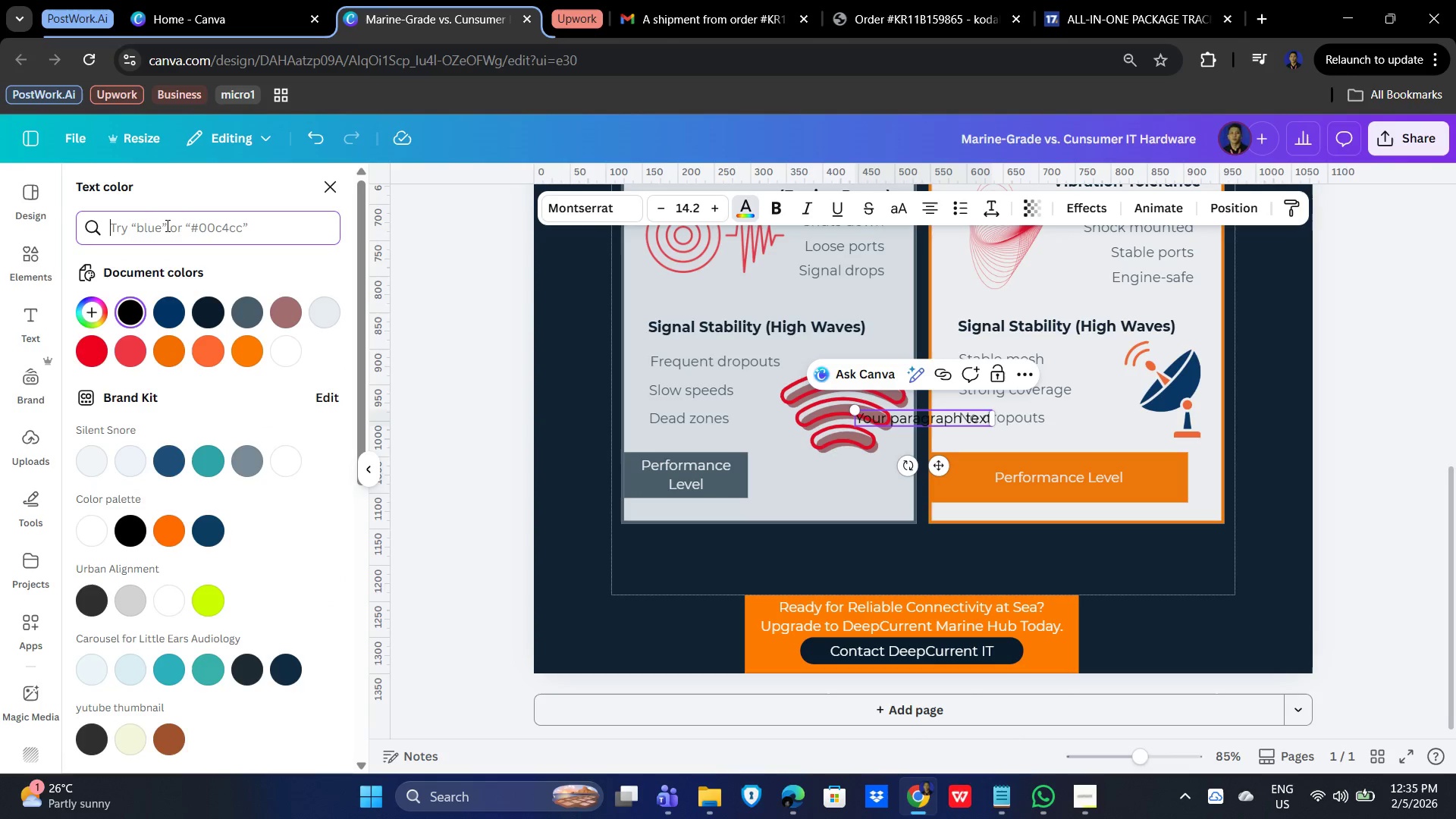 
type(e63)
key(Backspace)
type(ec)
key(Backspace)
key(Backspace)
key(Backspace)
key(Backspace)
key(Backspace)
 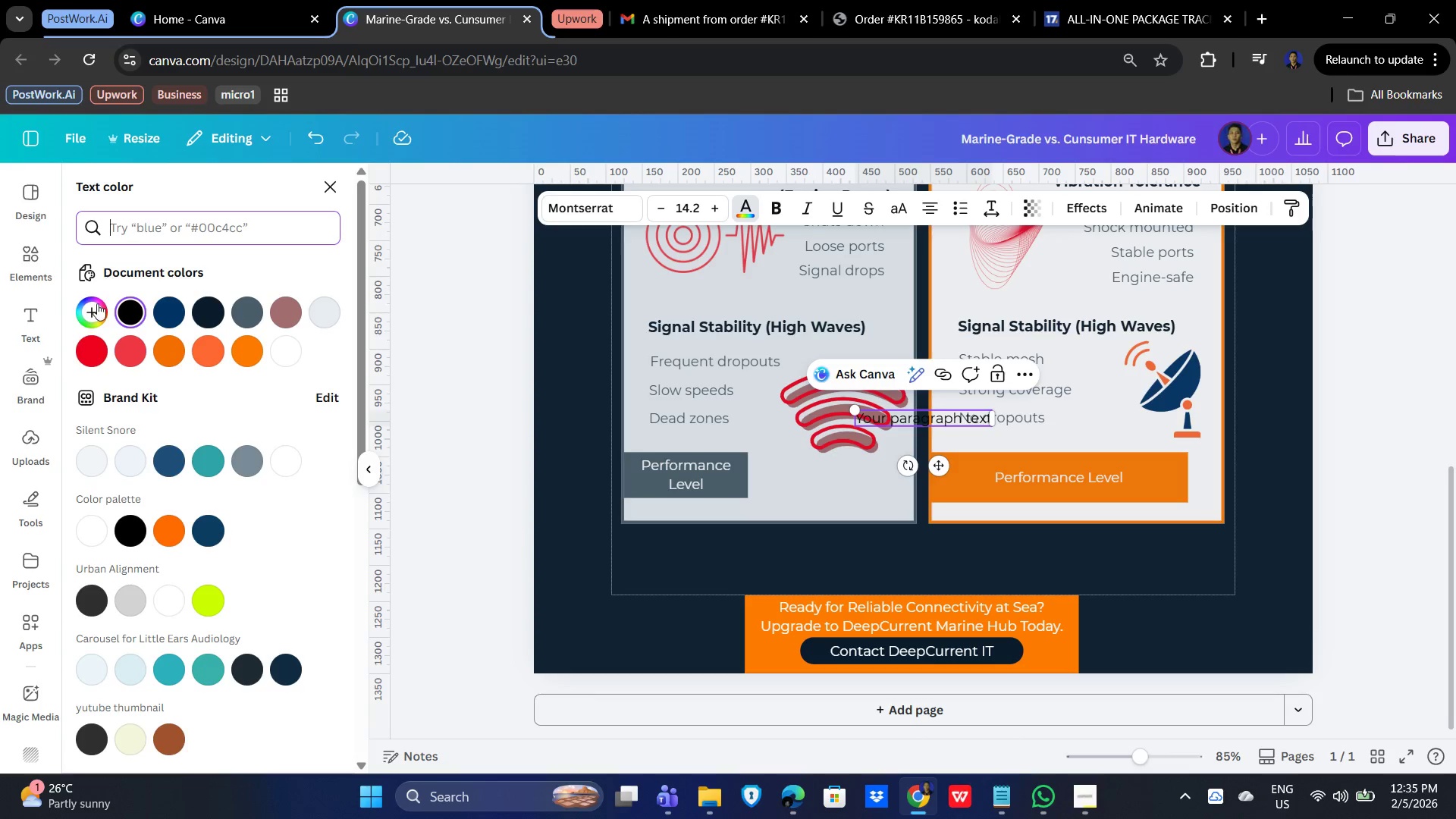 
left_click([89, 309])
 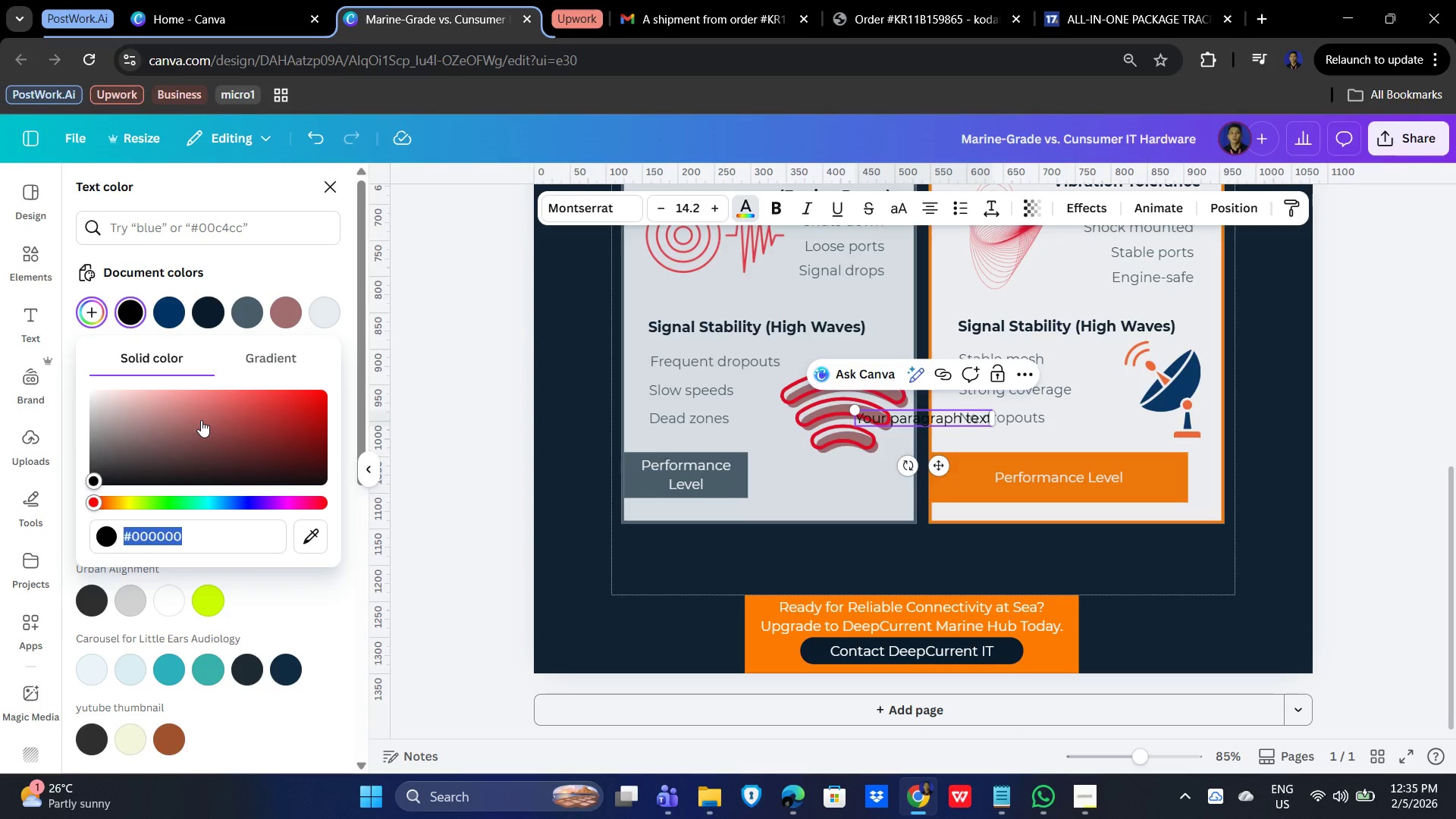 
type(e6ecef)
 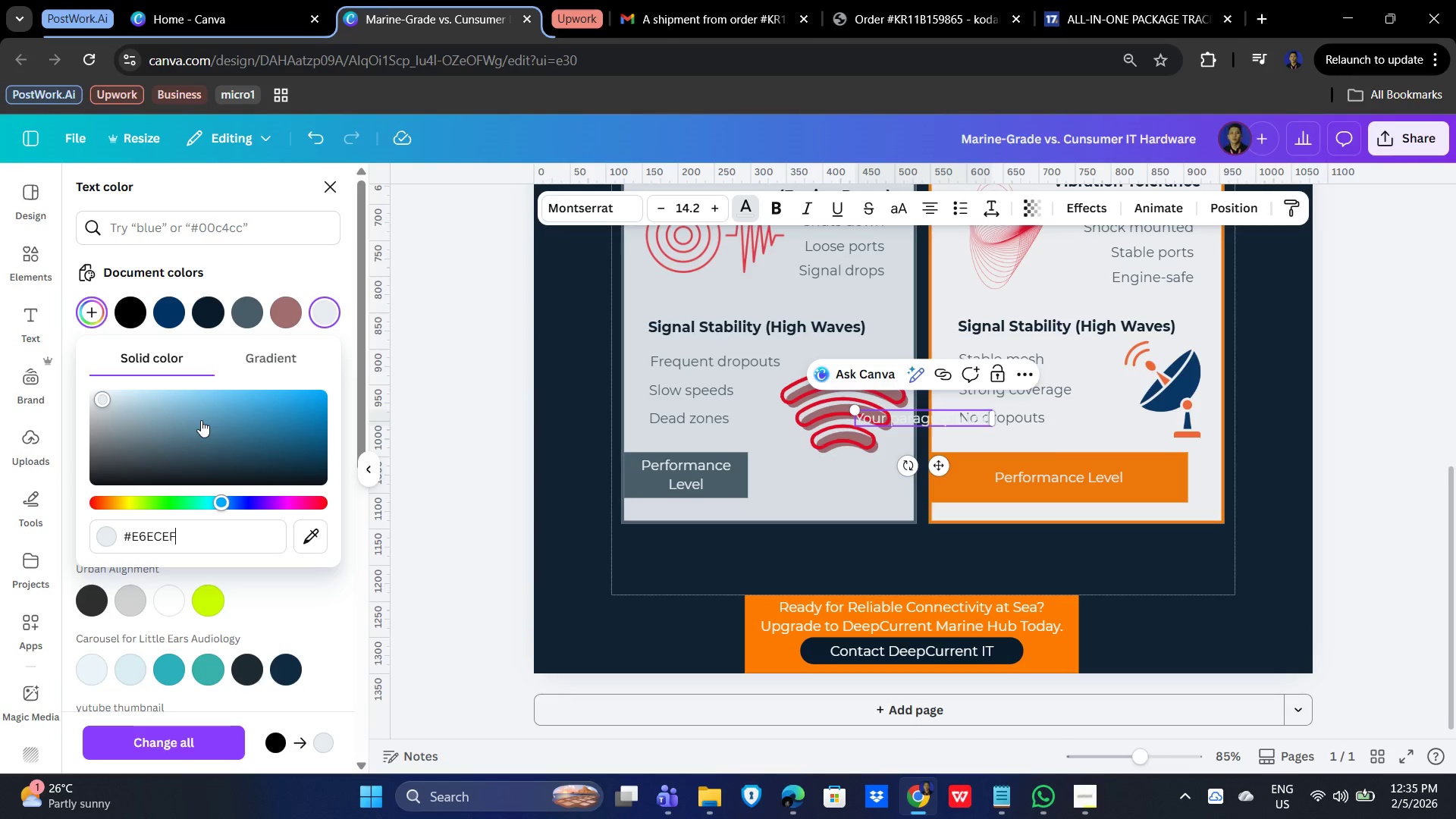 
key(Enter)
 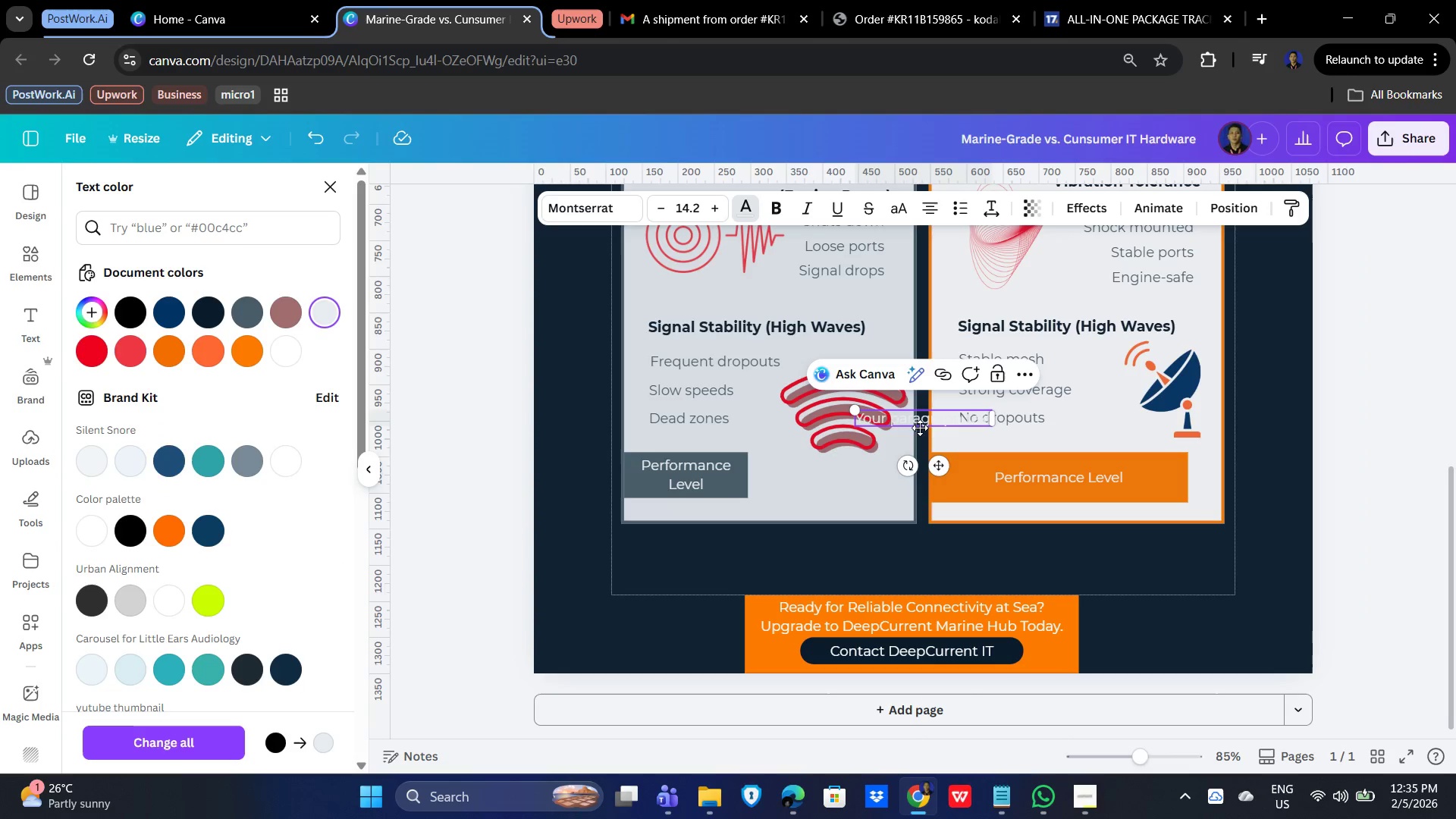 
left_click_drag(start_coordinate=[936, 466], to_coordinate=[738, 598])
 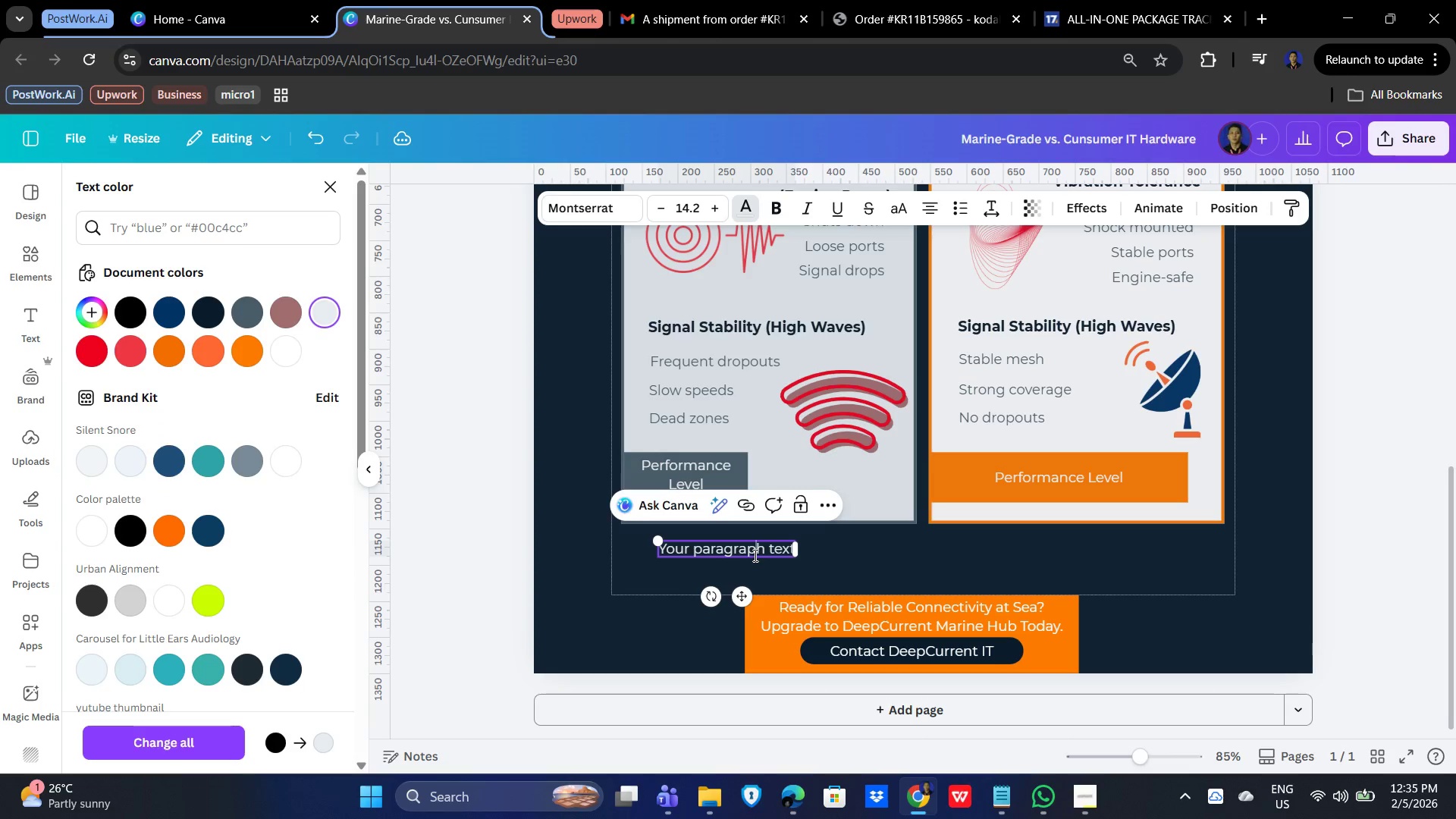 
double_click([754, 555])
 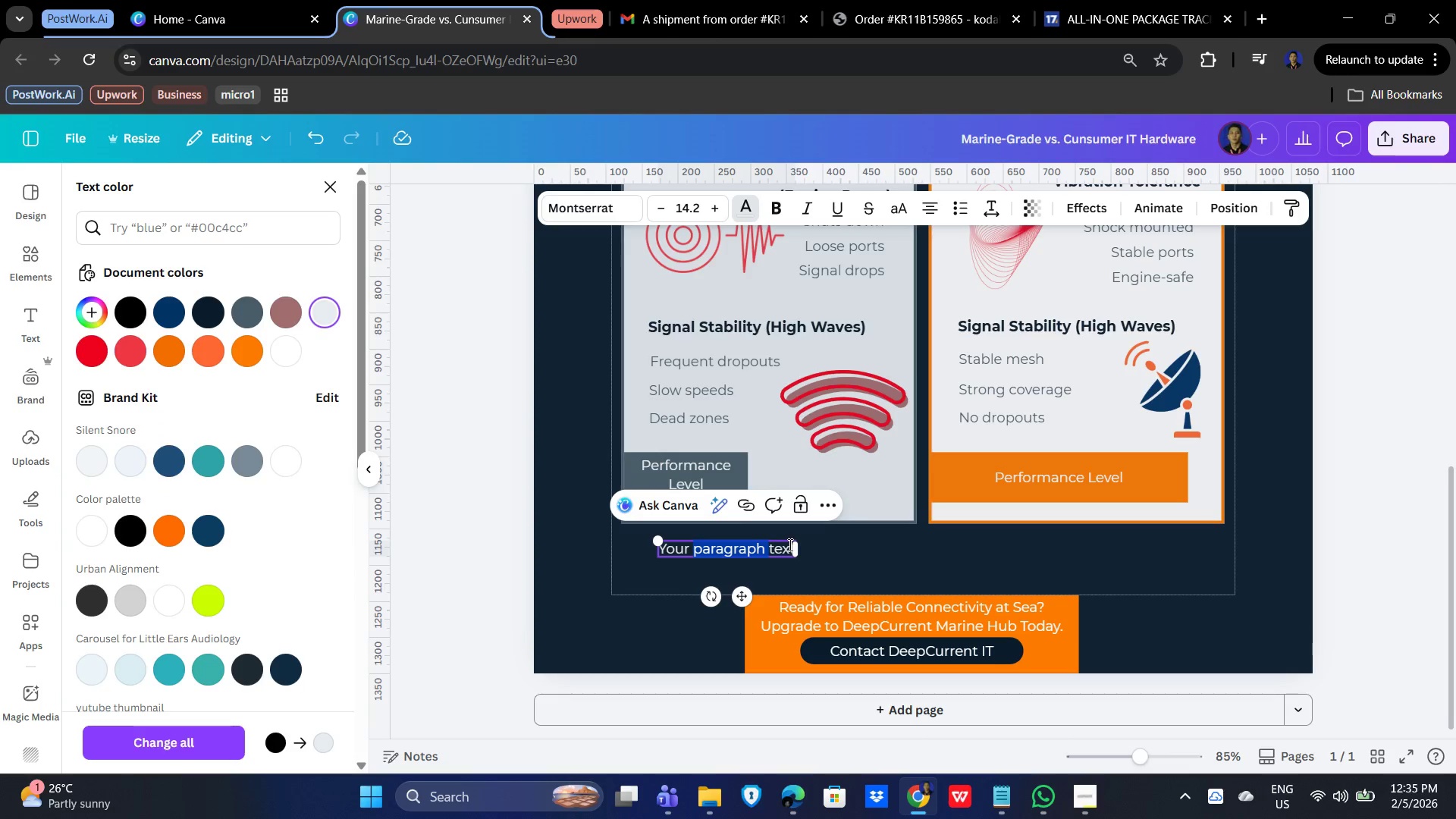 
left_click([788, 544])
 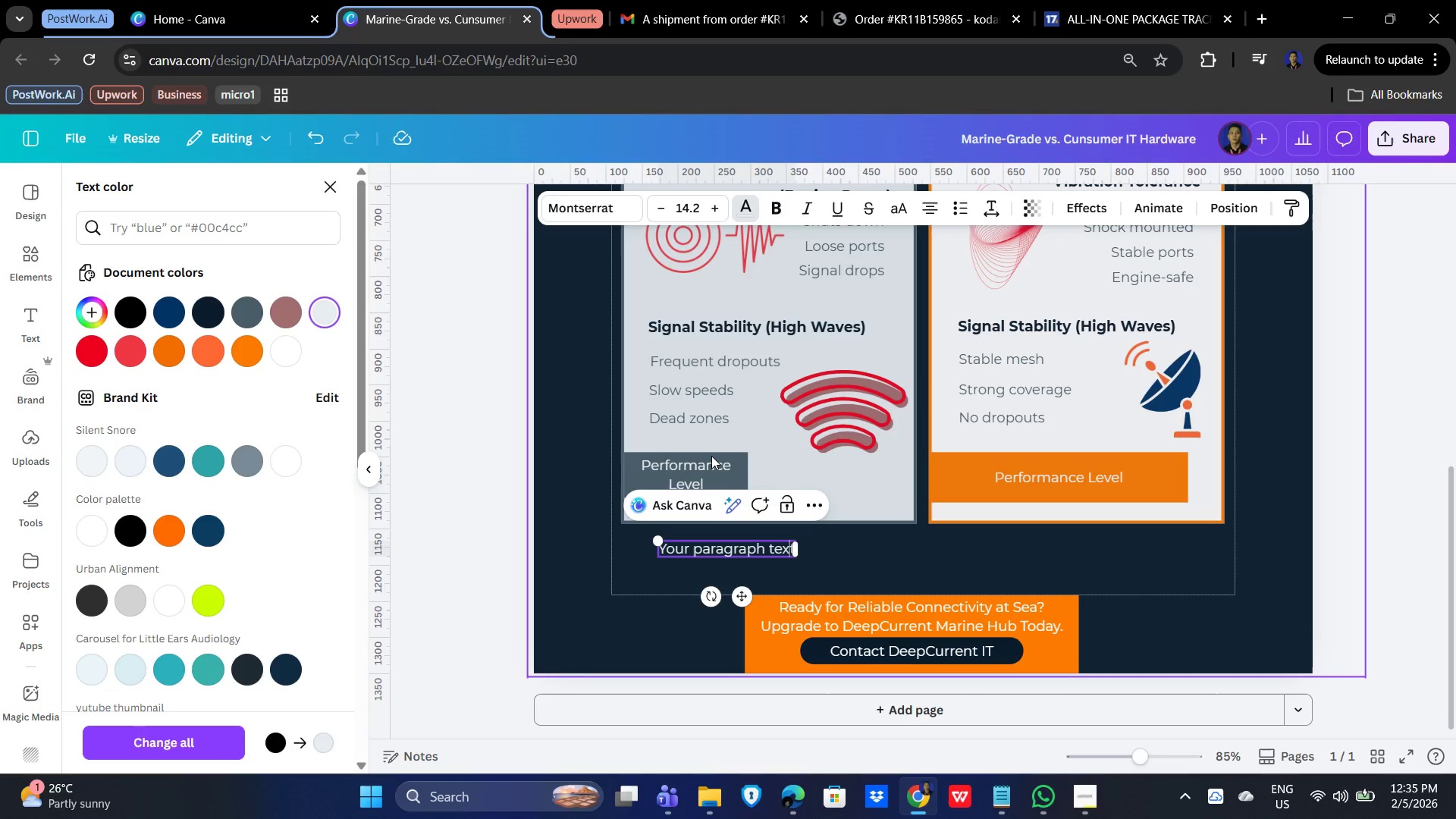 
wait(9.27)
 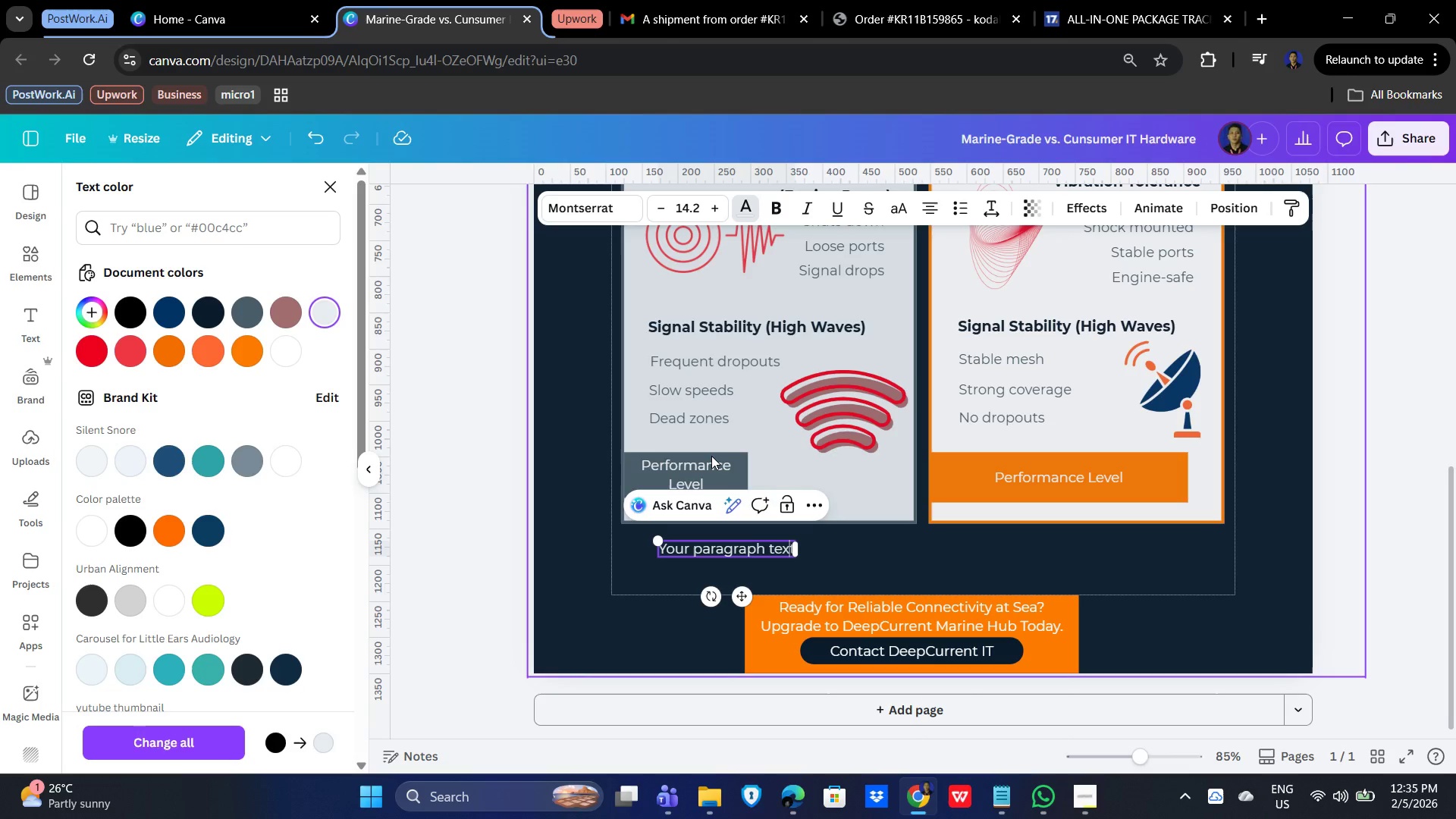 
mouse_move([761, 236])
 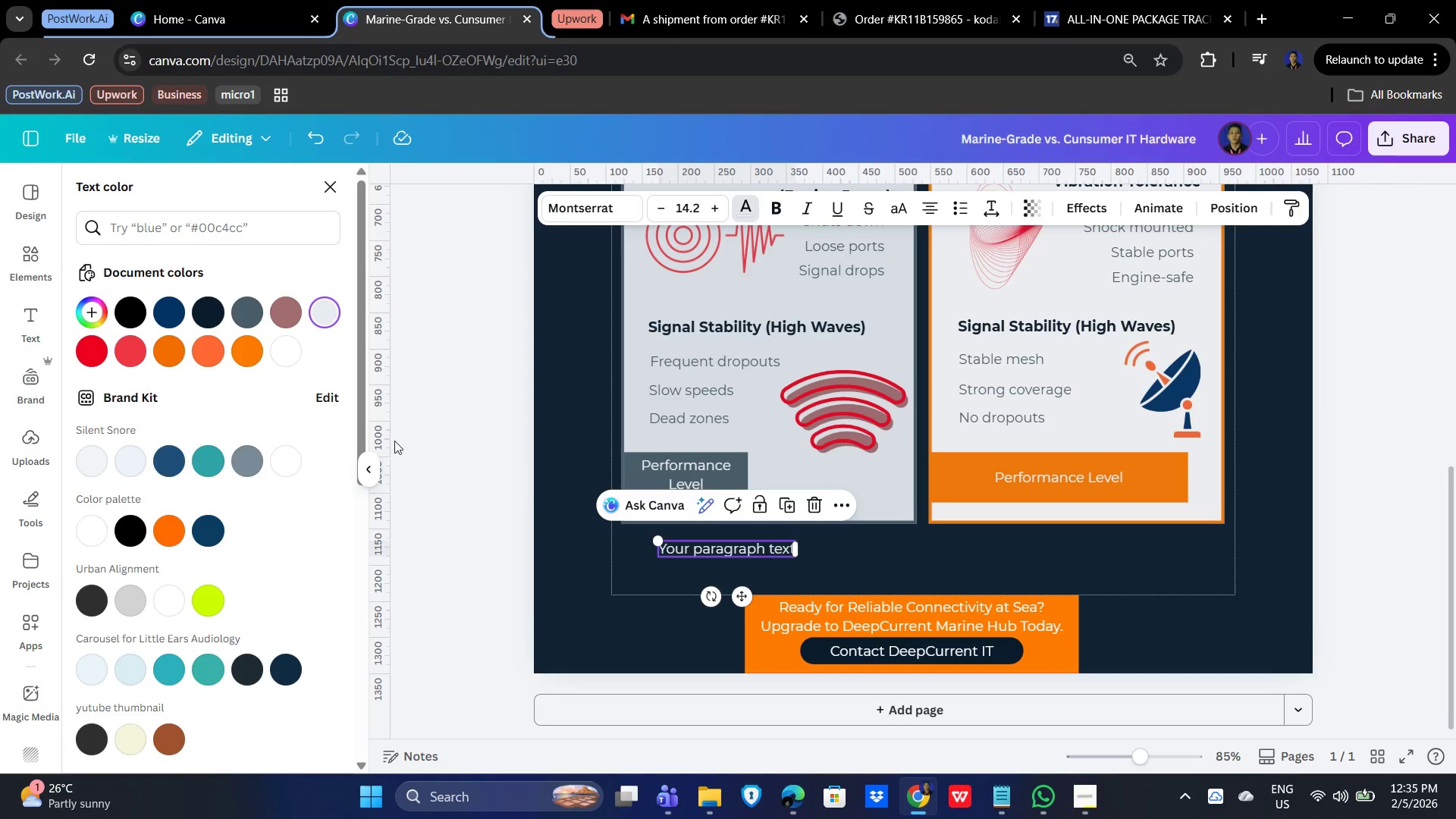 
wait(5.7)
 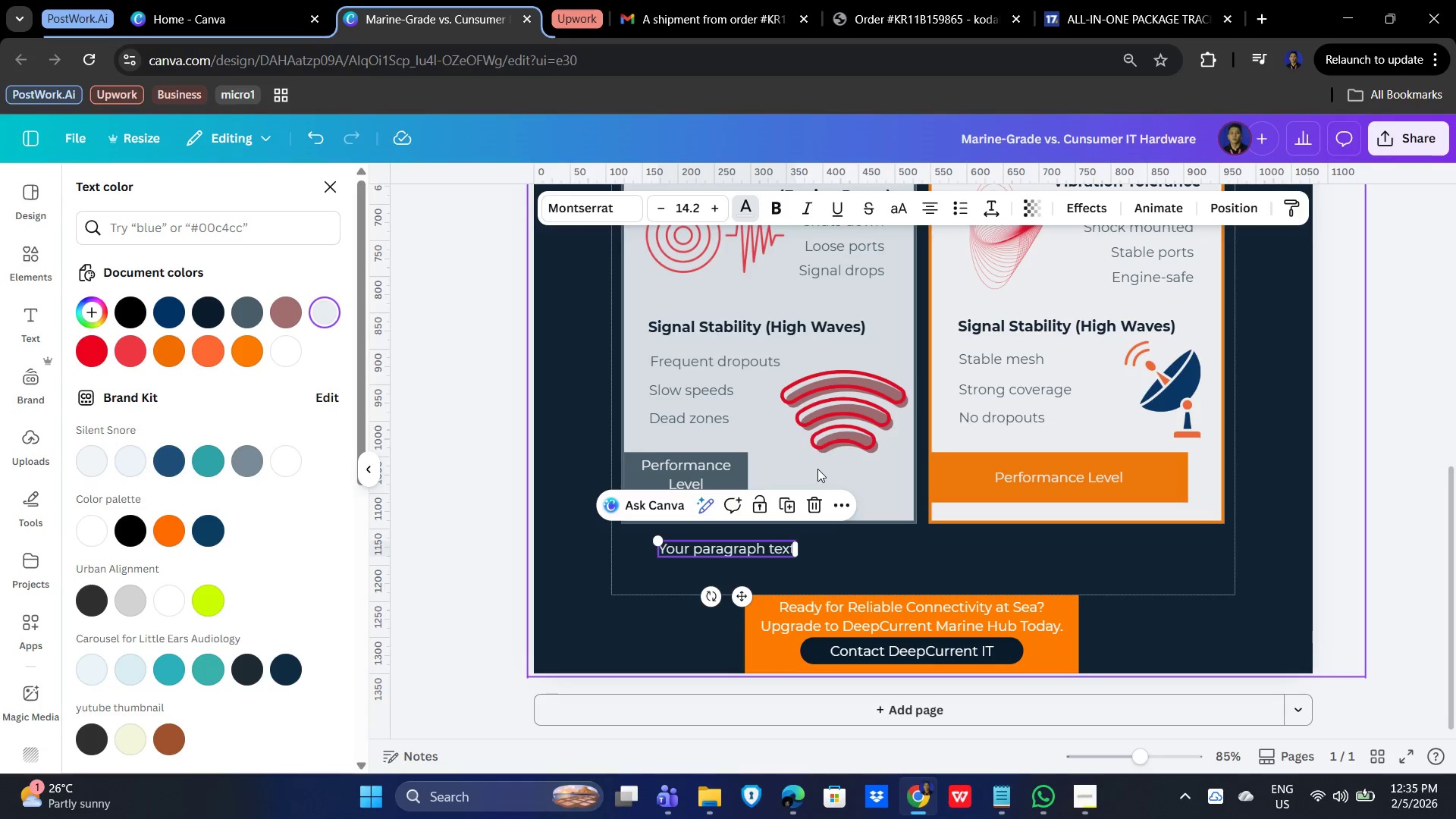 
left_click([812, 500])
 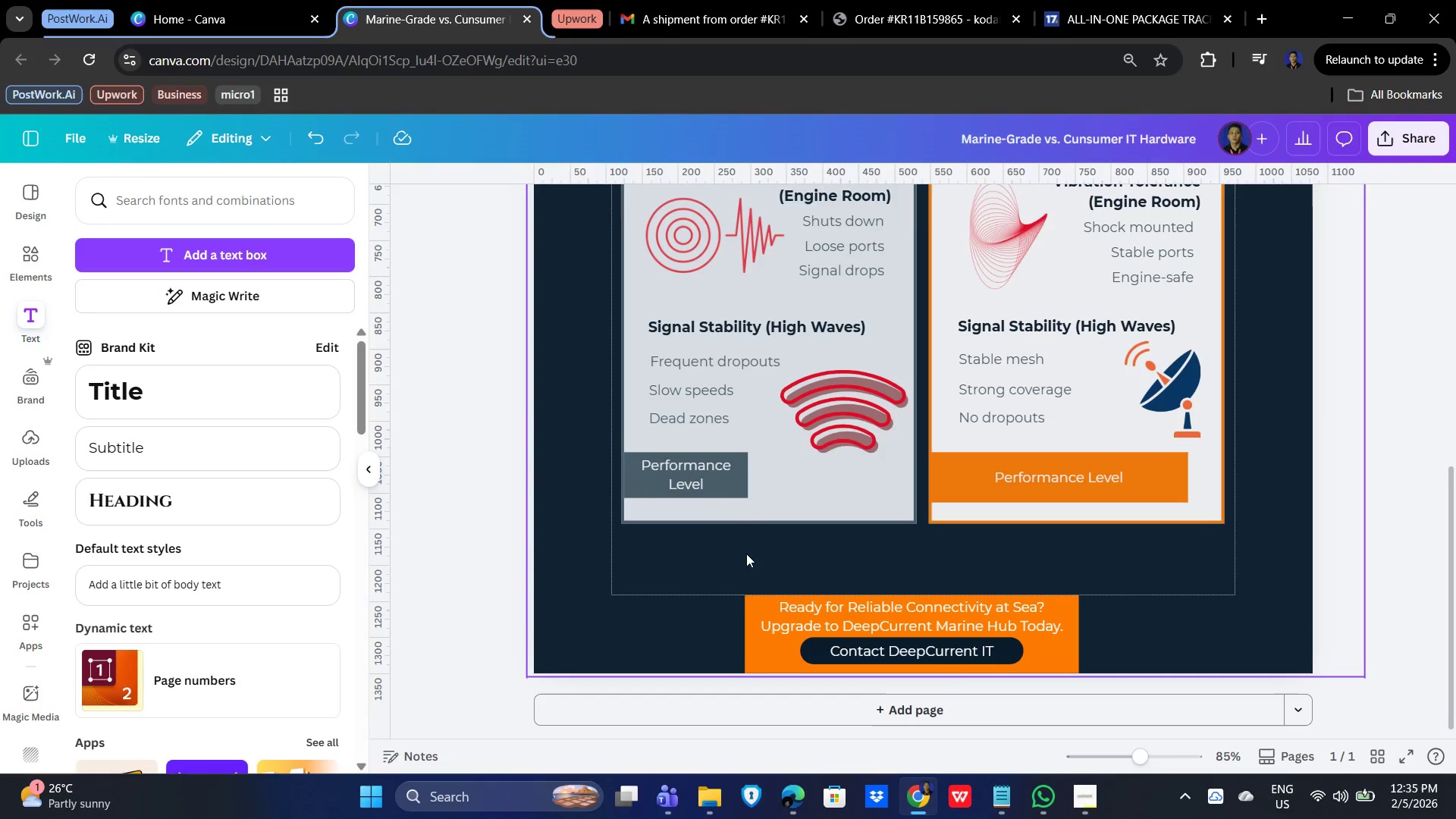 
left_click([739, 556])
 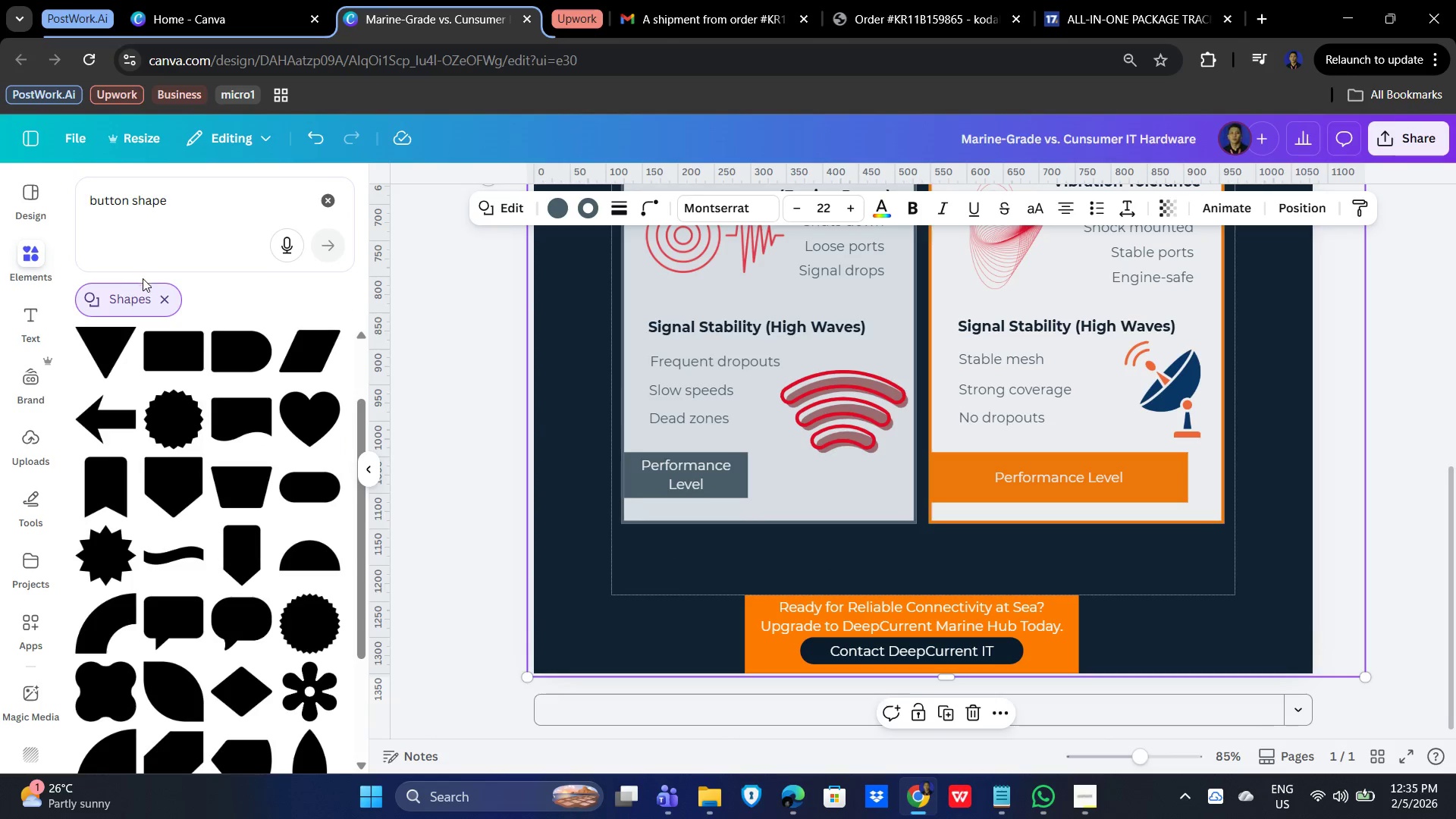 
left_click([23, 320])
 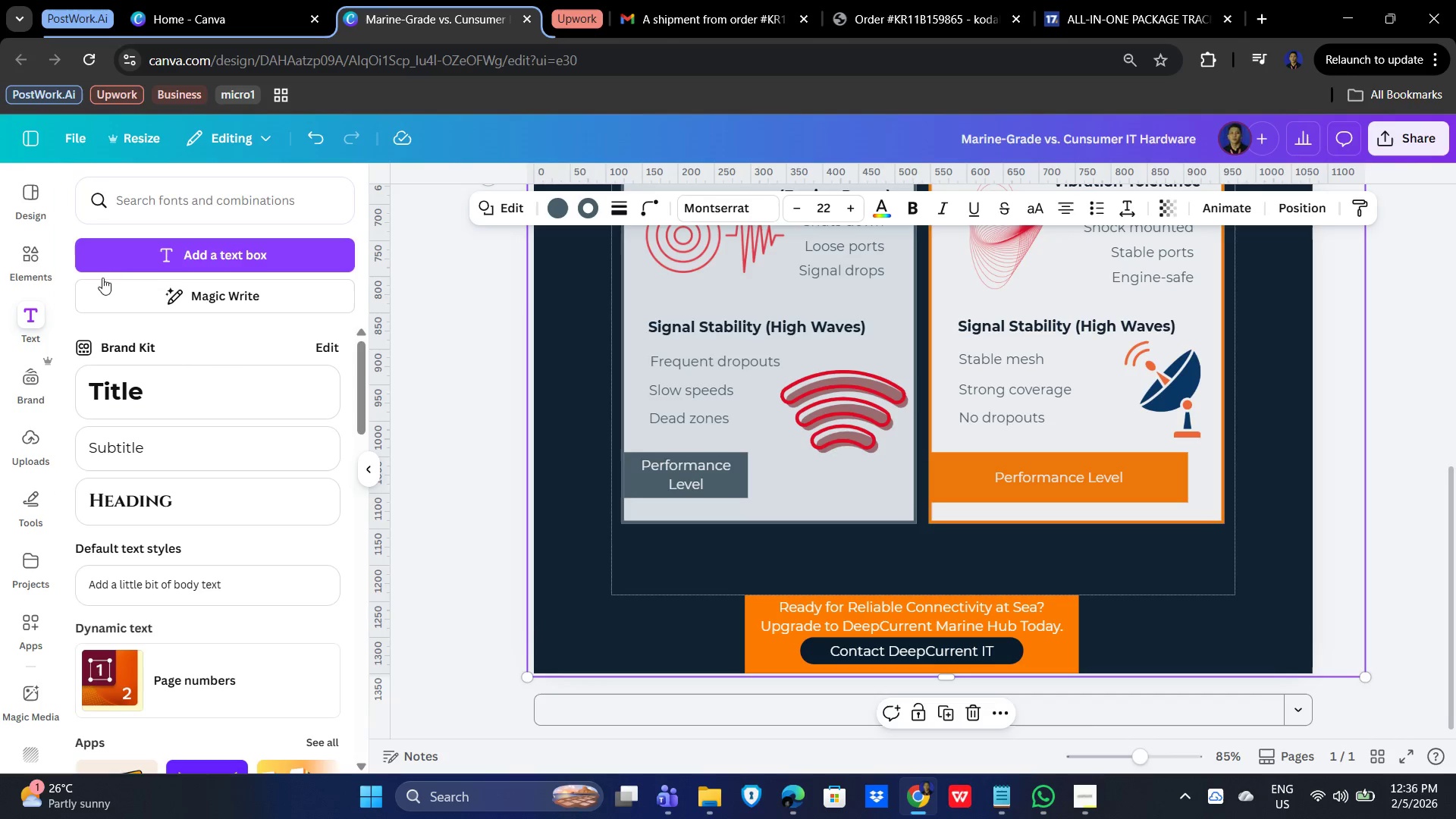 
left_click_drag(start_coordinate=[19, 235], to_coordinate=[19, 239])
 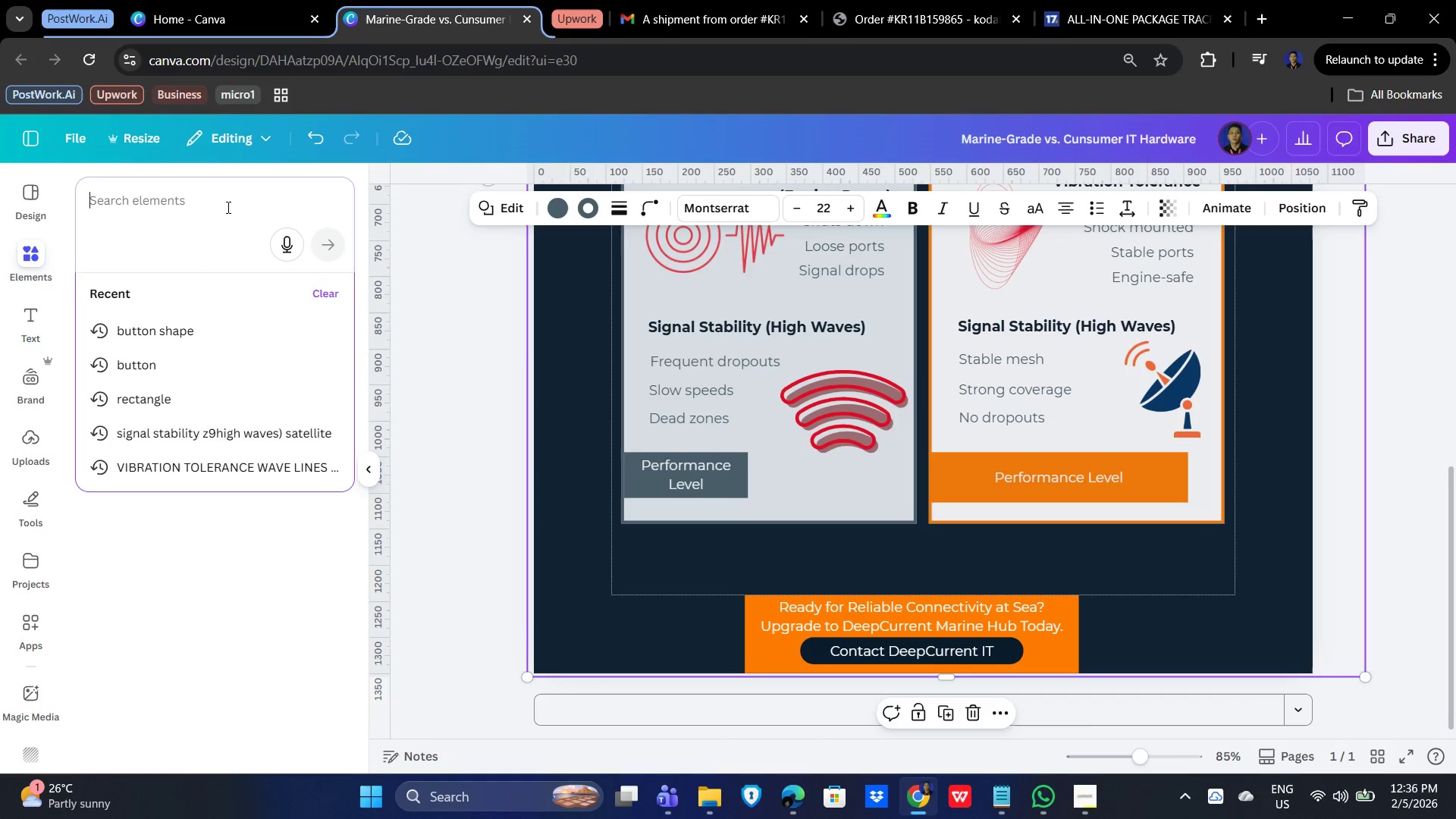 
left_click([149, 392])
 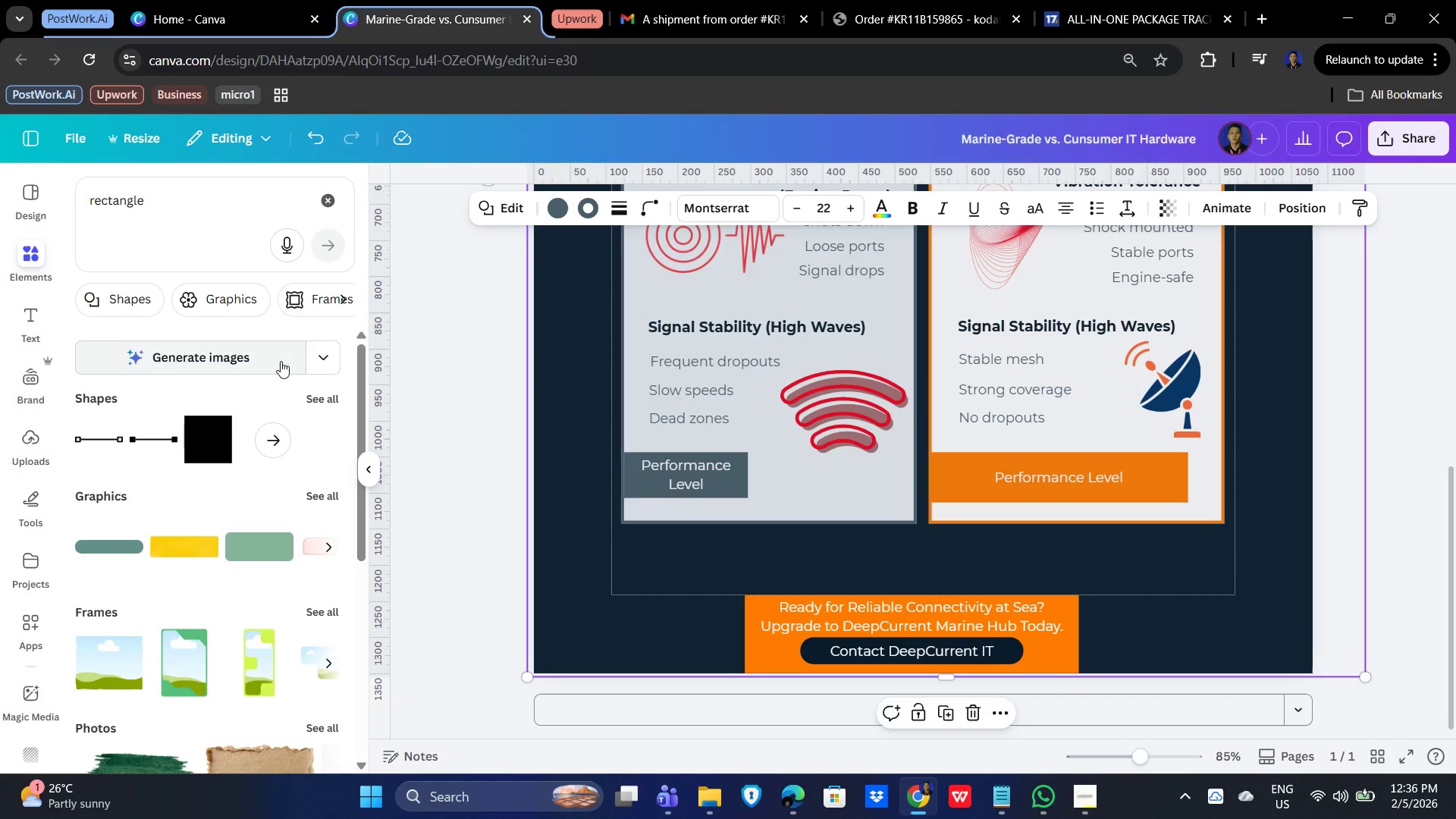 
left_click([209, 432])
 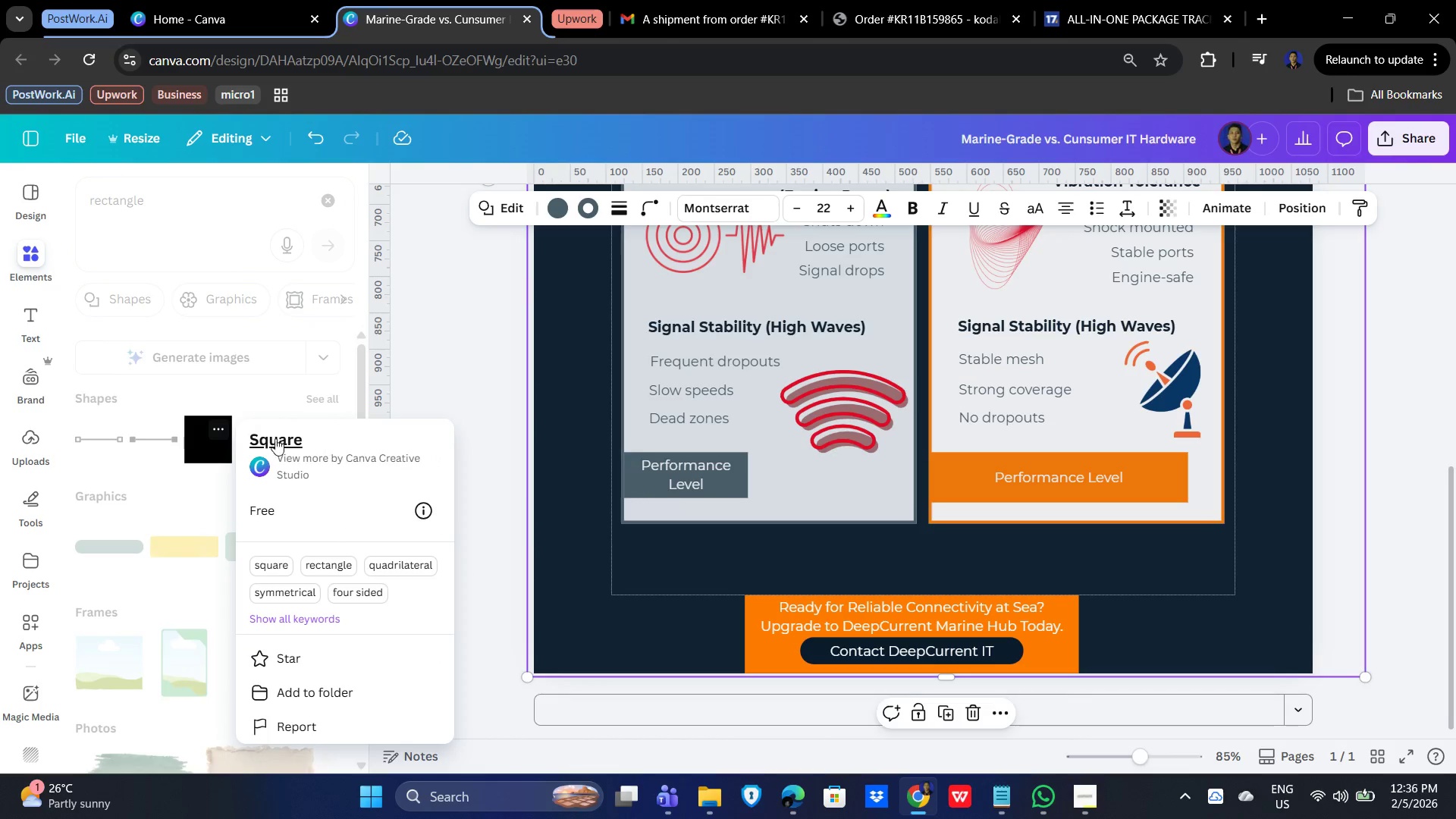 
left_click([202, 437])
 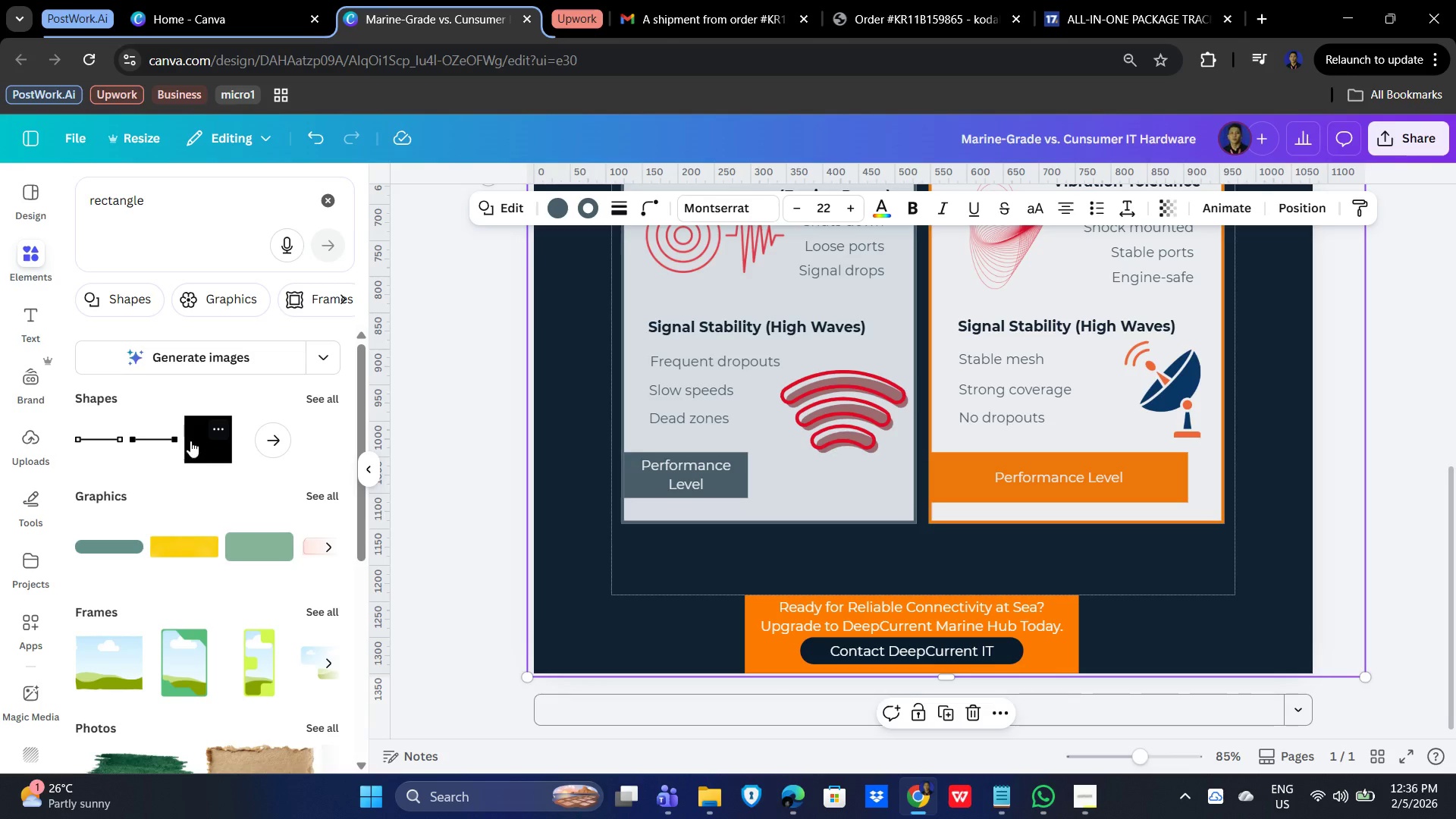 
left_click([190, 442])
 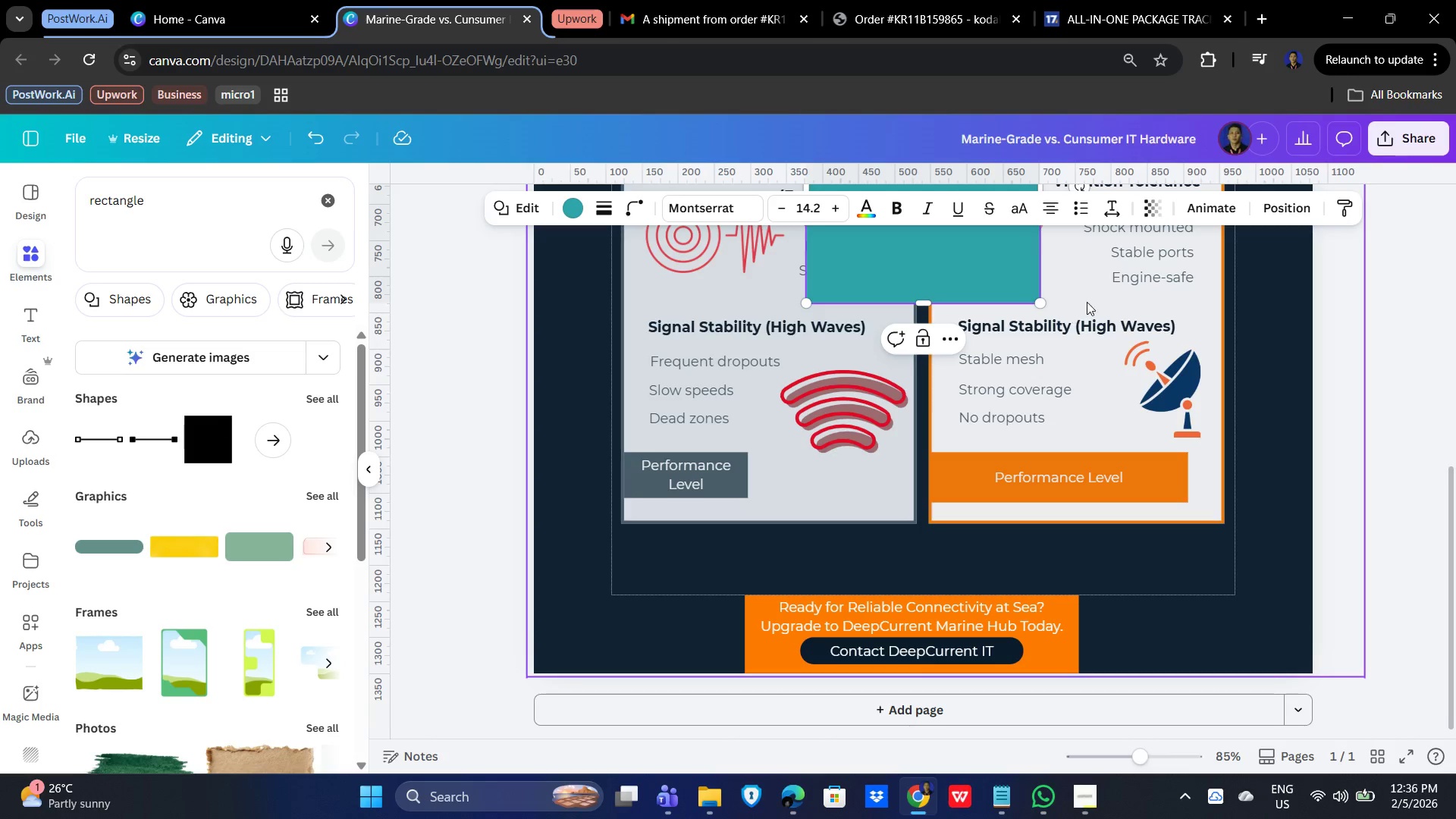 
left_click([930, 368])
 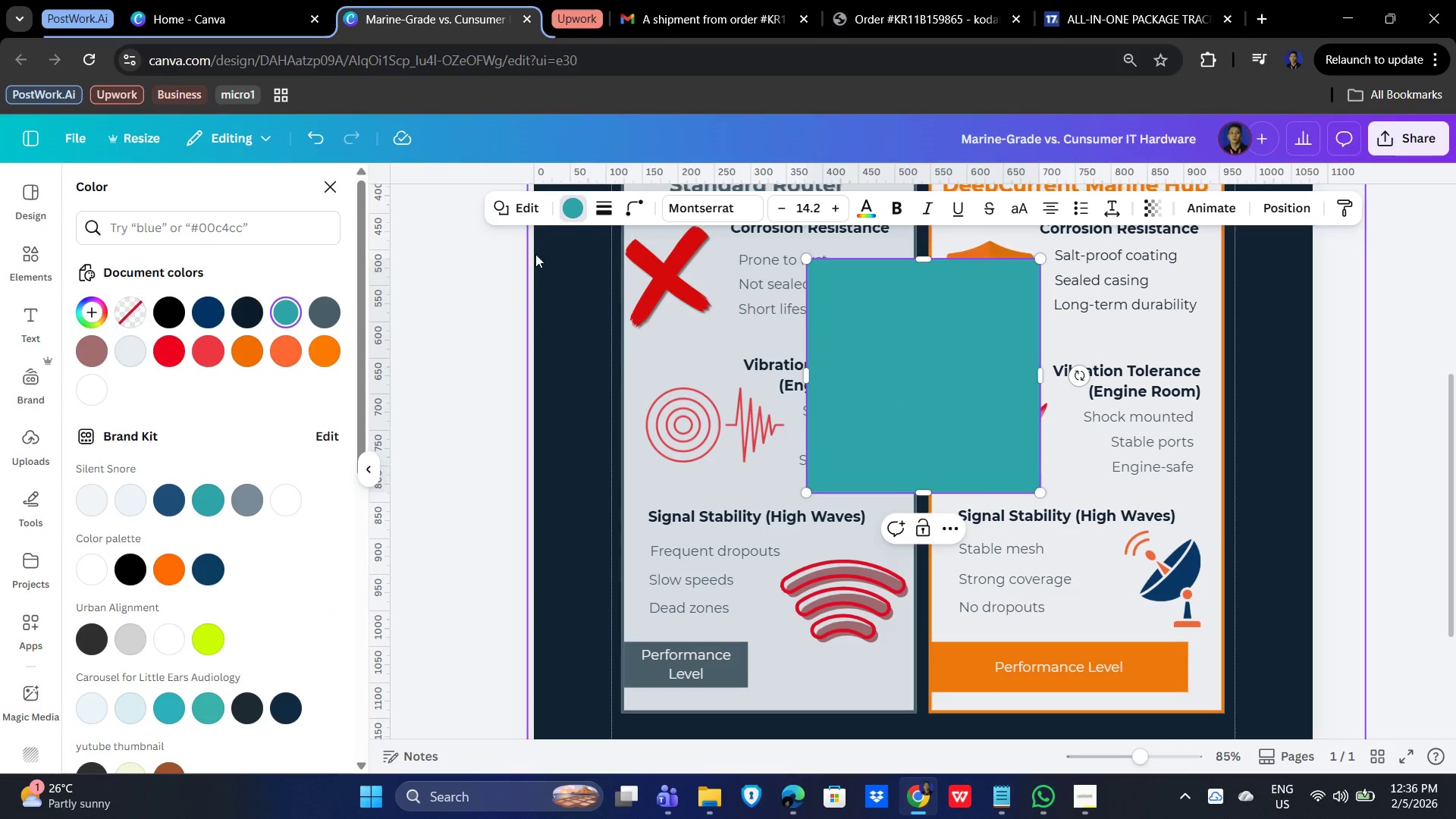 
scroll: coordinate [1090, 499], scroll_direction: up, amount: 2.0
 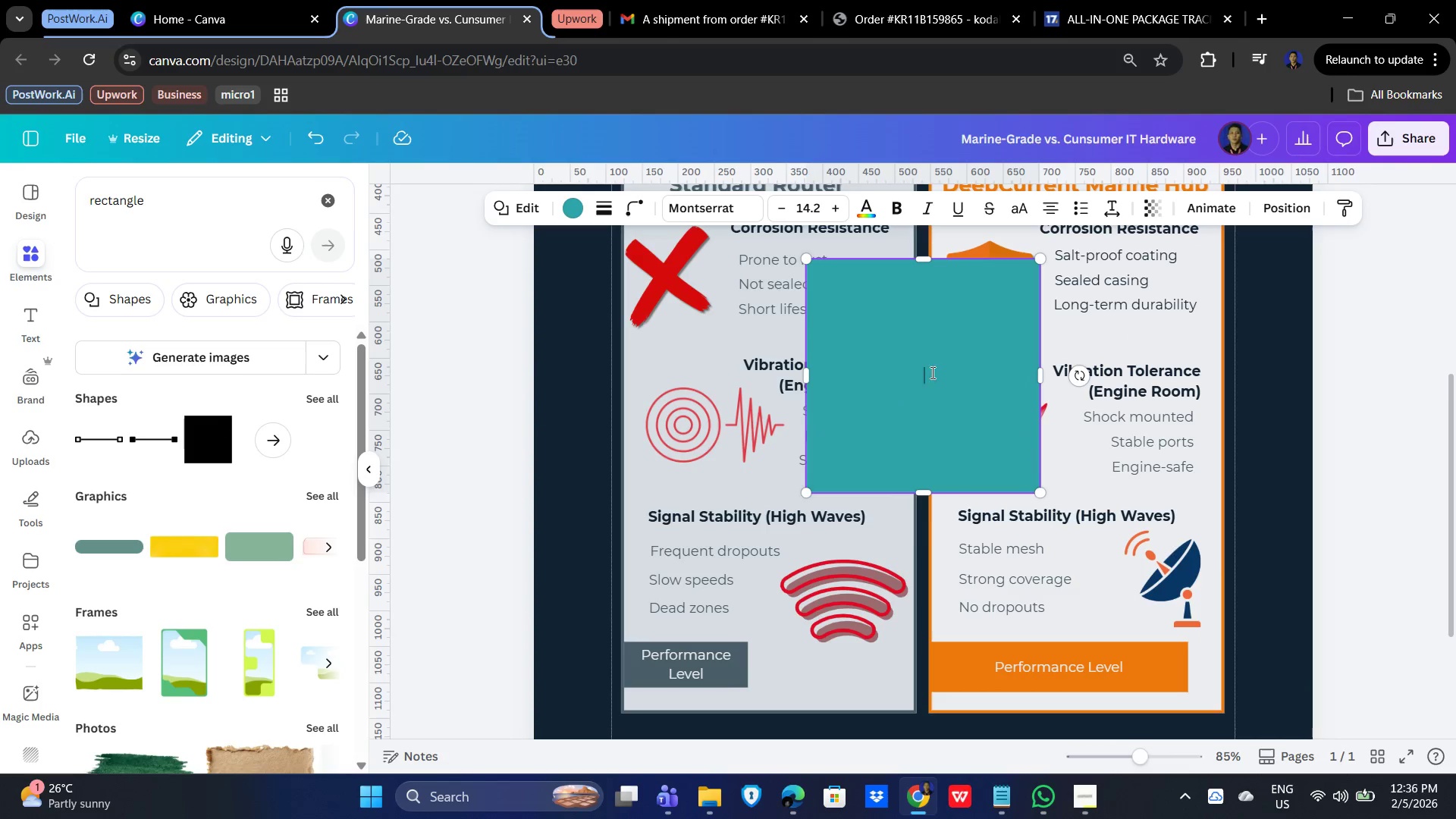 
mouse_move([130, 369])
 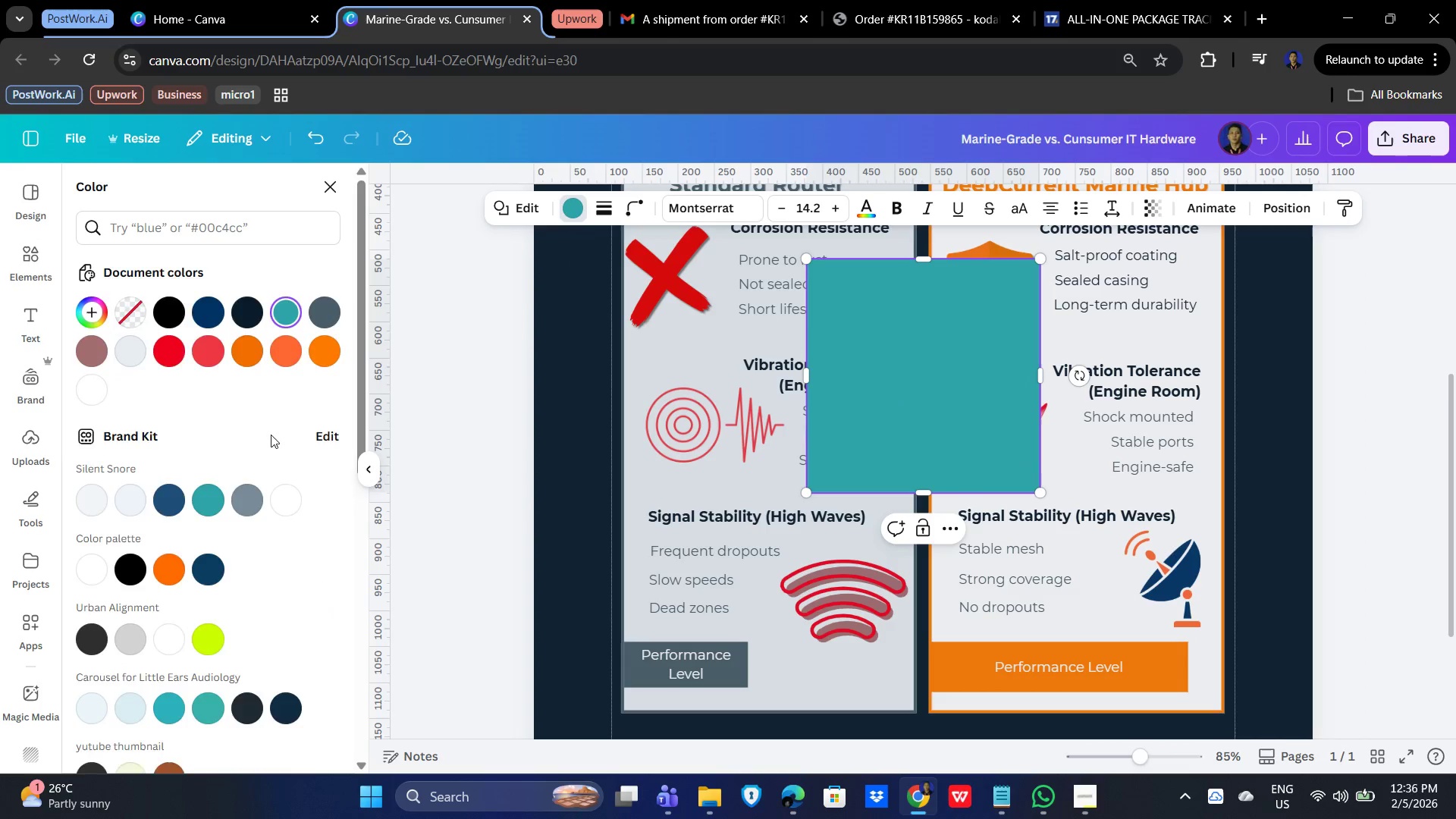 
scroll: coordinate [265, 440], scroll_direction: down, amount: 2.0
 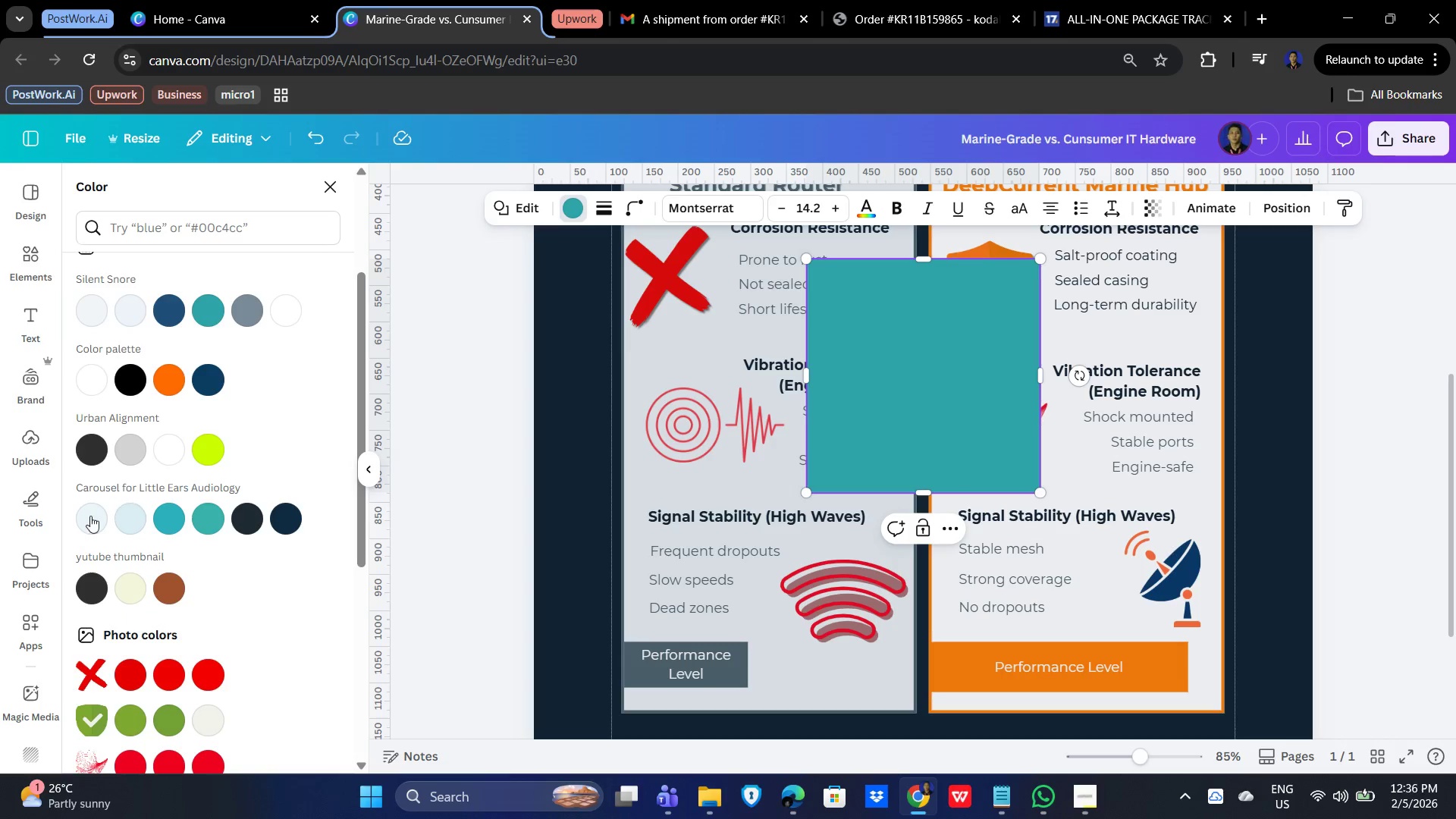 
scroll: coordinate [415, 459], scroll_direction: up, amount: 2.0
 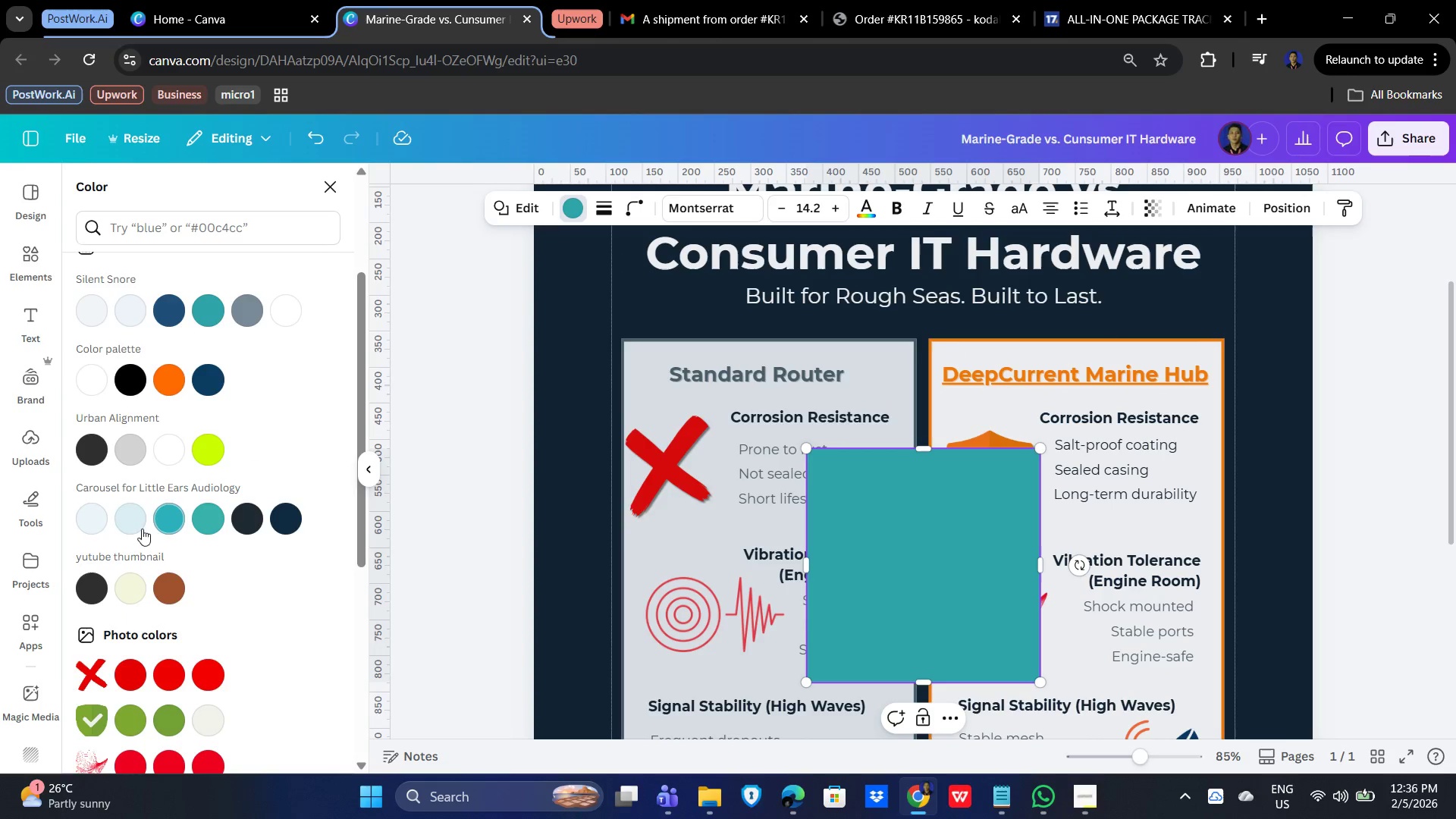 
mouse_move([124, 434])
 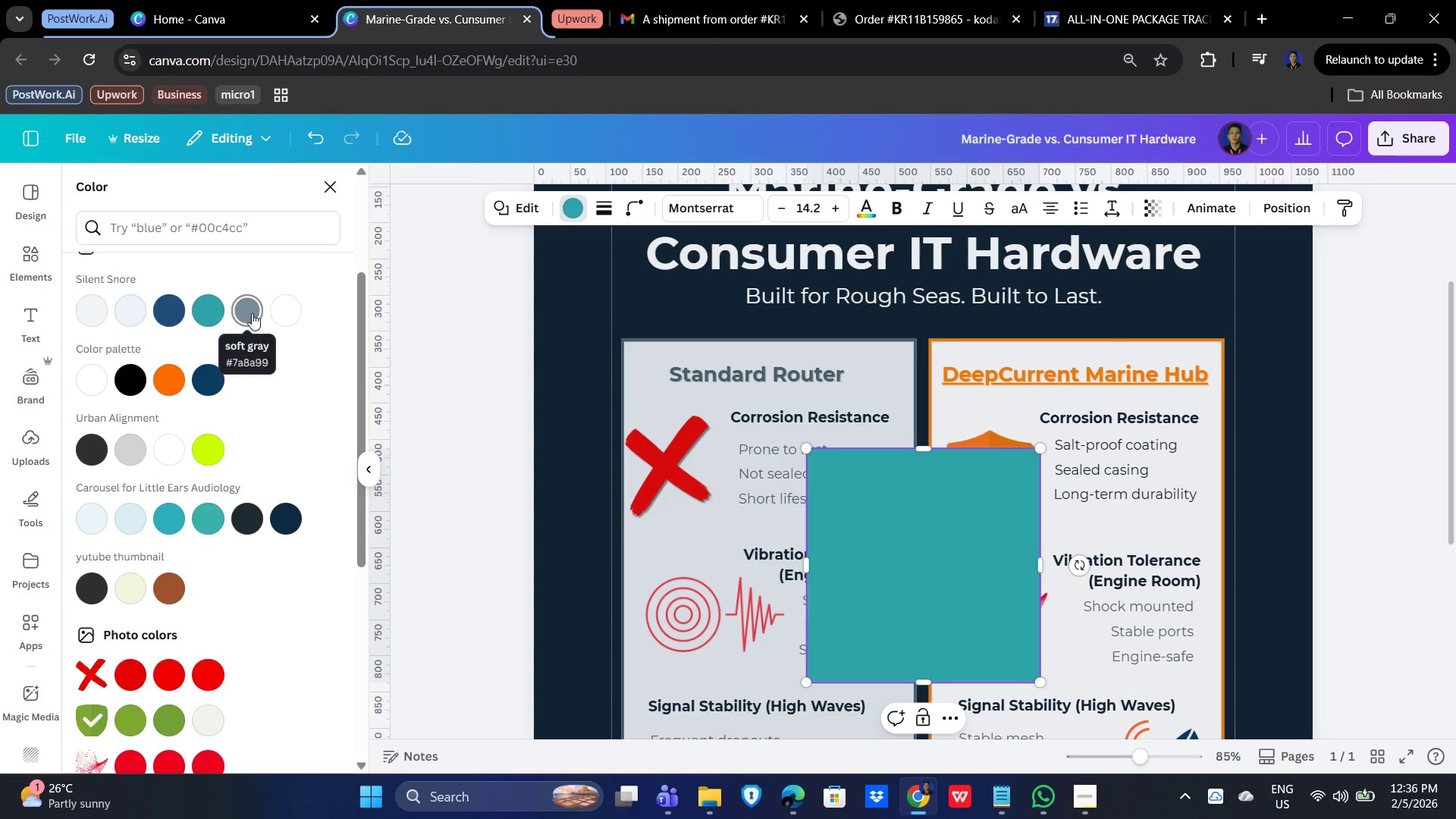 
left_click([252, 313])
 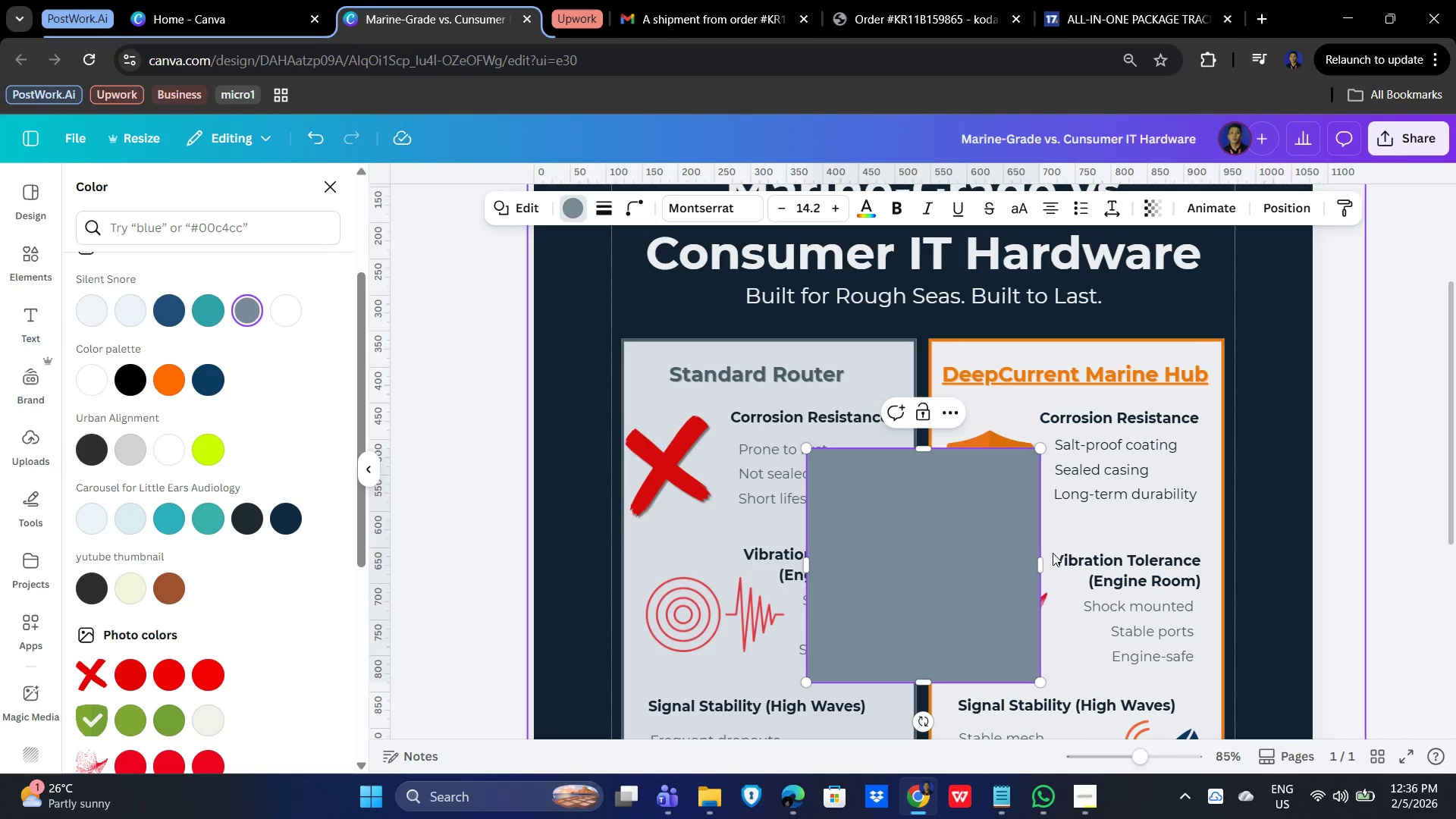 
scroll: coordinate [1011, 524], scroll_direction: down, amount: 6.0
 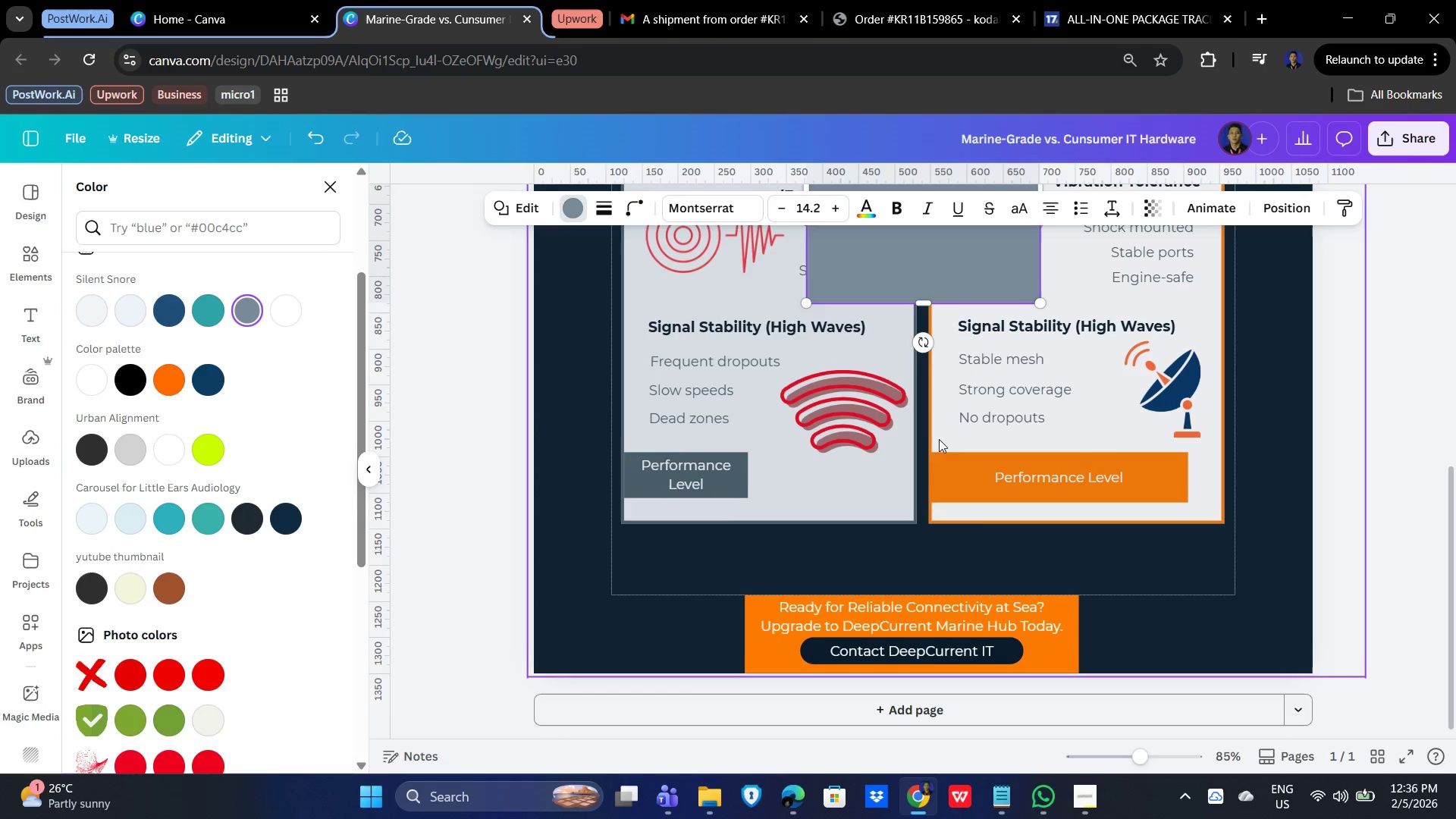 
scroll: coordinate [977, 510], scroll_direction: up, amount: 1.0
 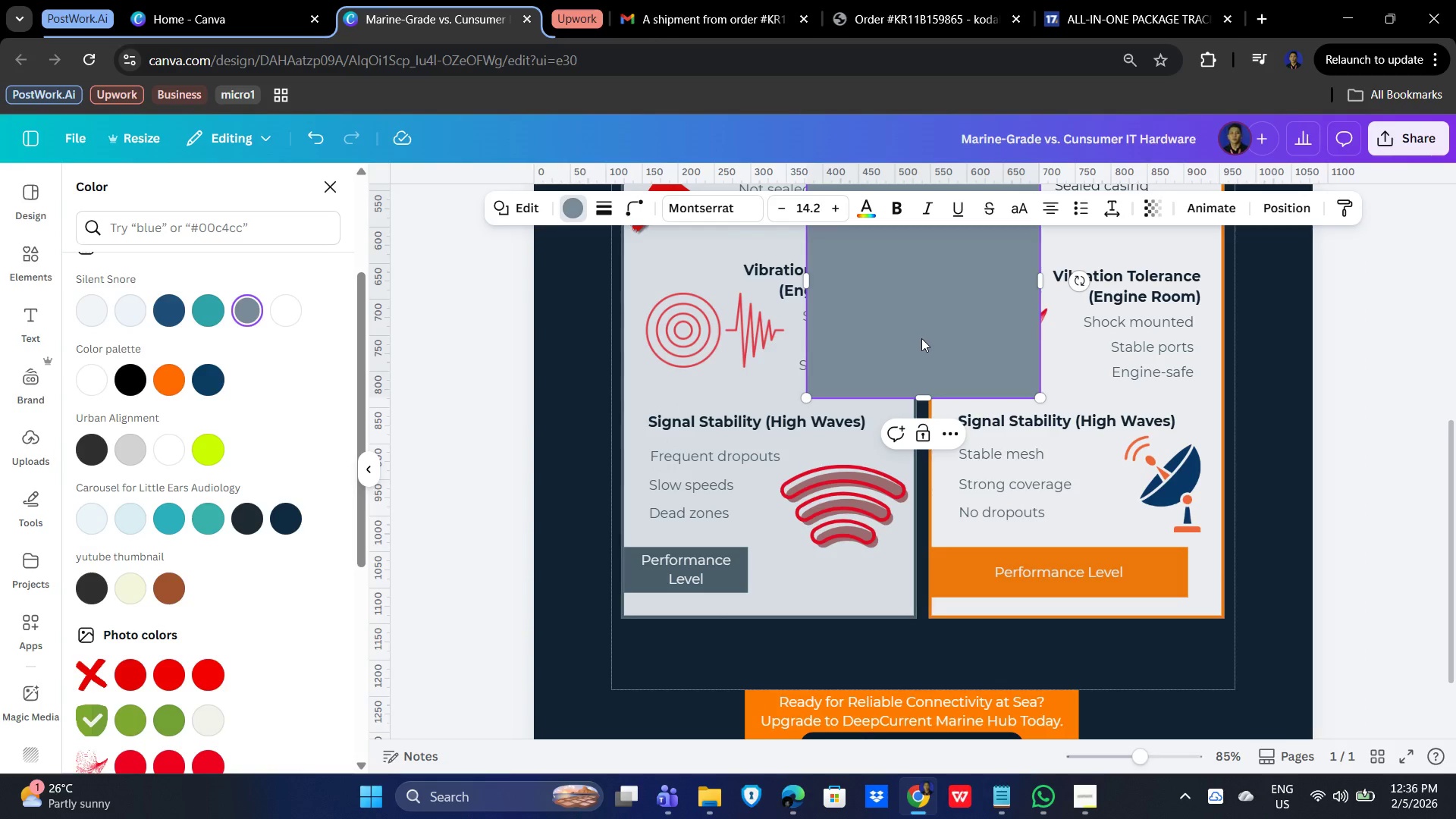 
left_click_drag(start_coordinate=[933, 306], to_coordinate=[743, 559])
 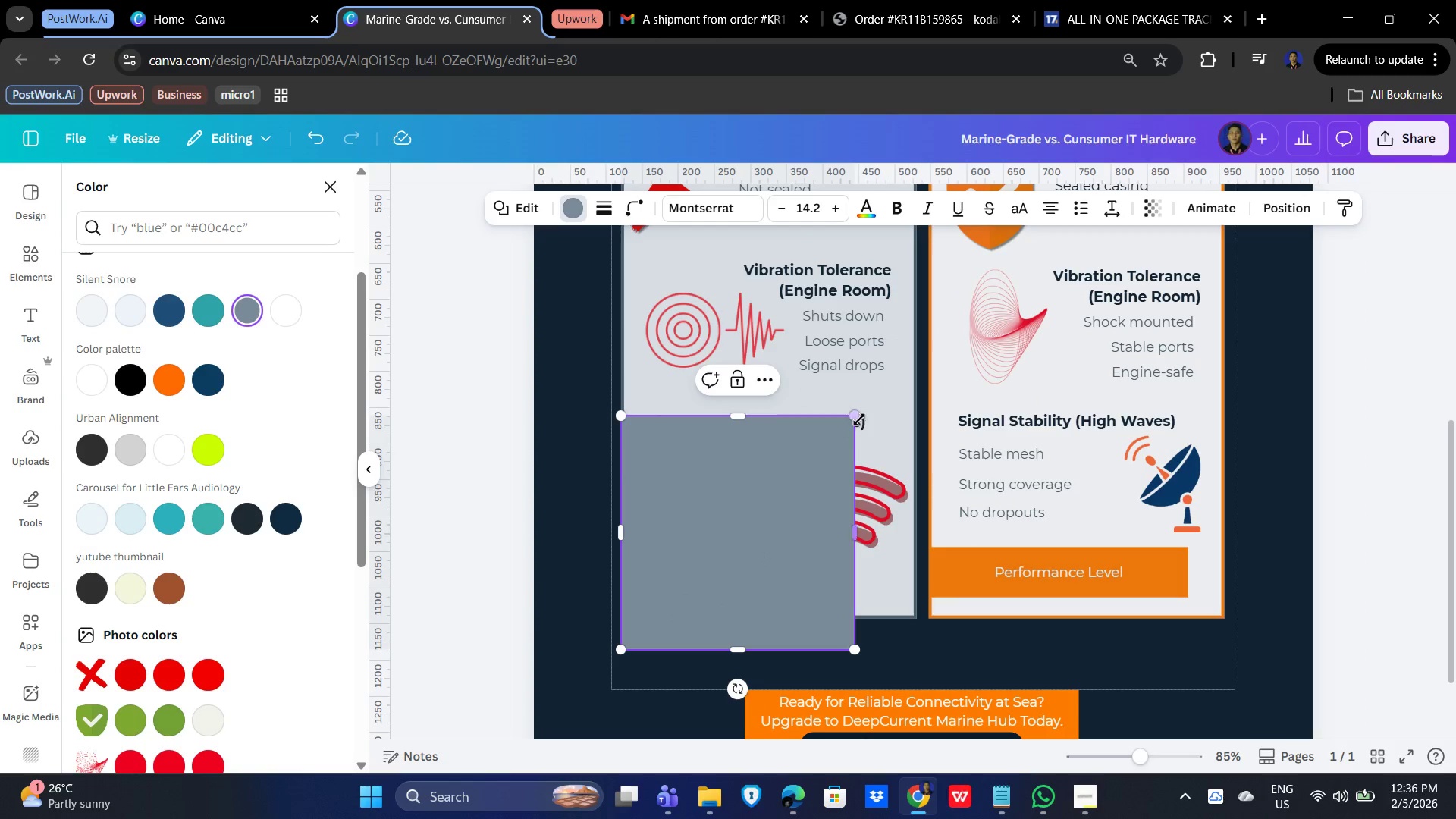 
left_click_drag(start_coordinate=[859, 417], to_coordinate=[757, 618])
 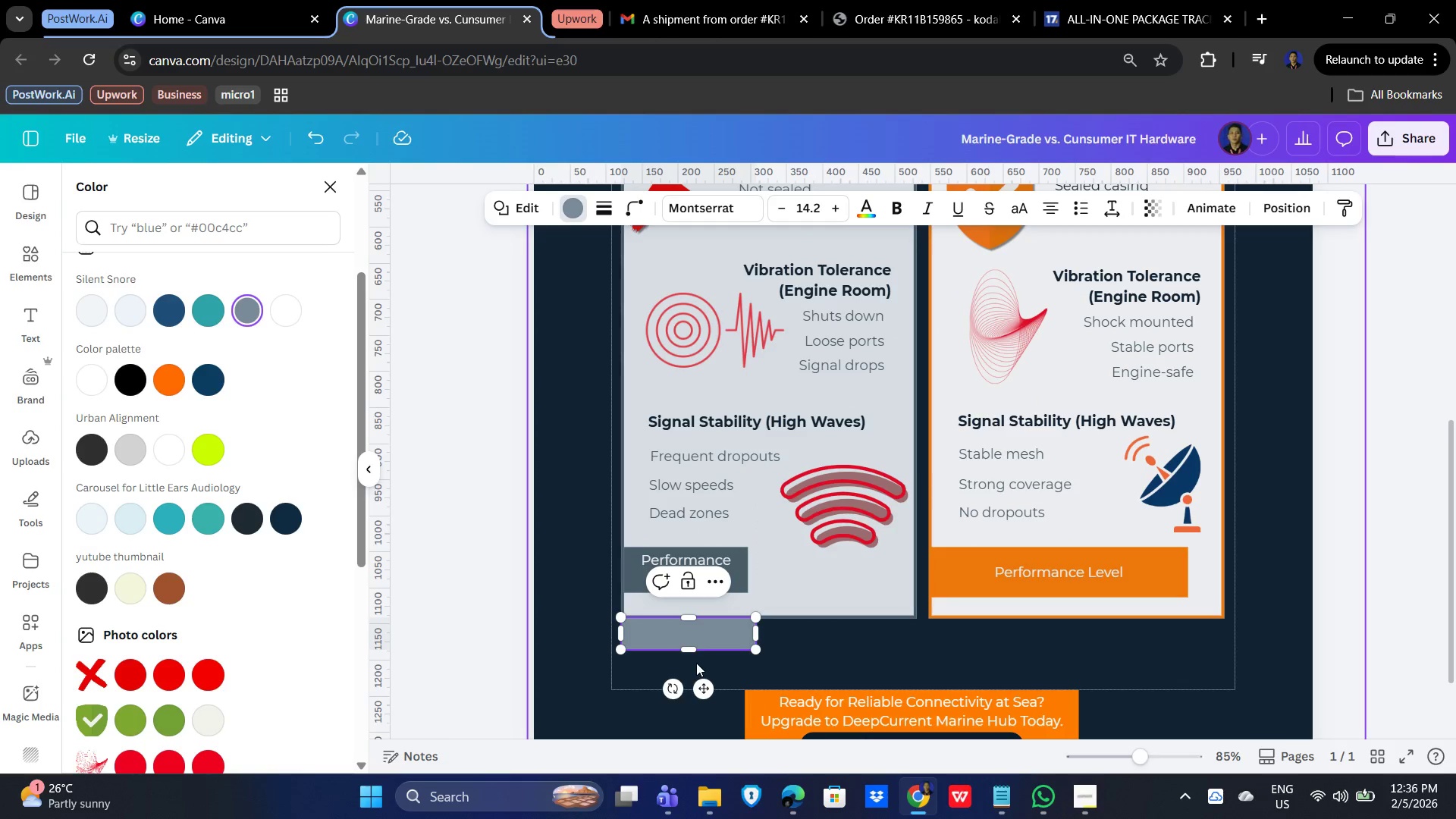 
left_click_drag(start_coordinate=[692, 648], to_coordinate=[686, 675])
 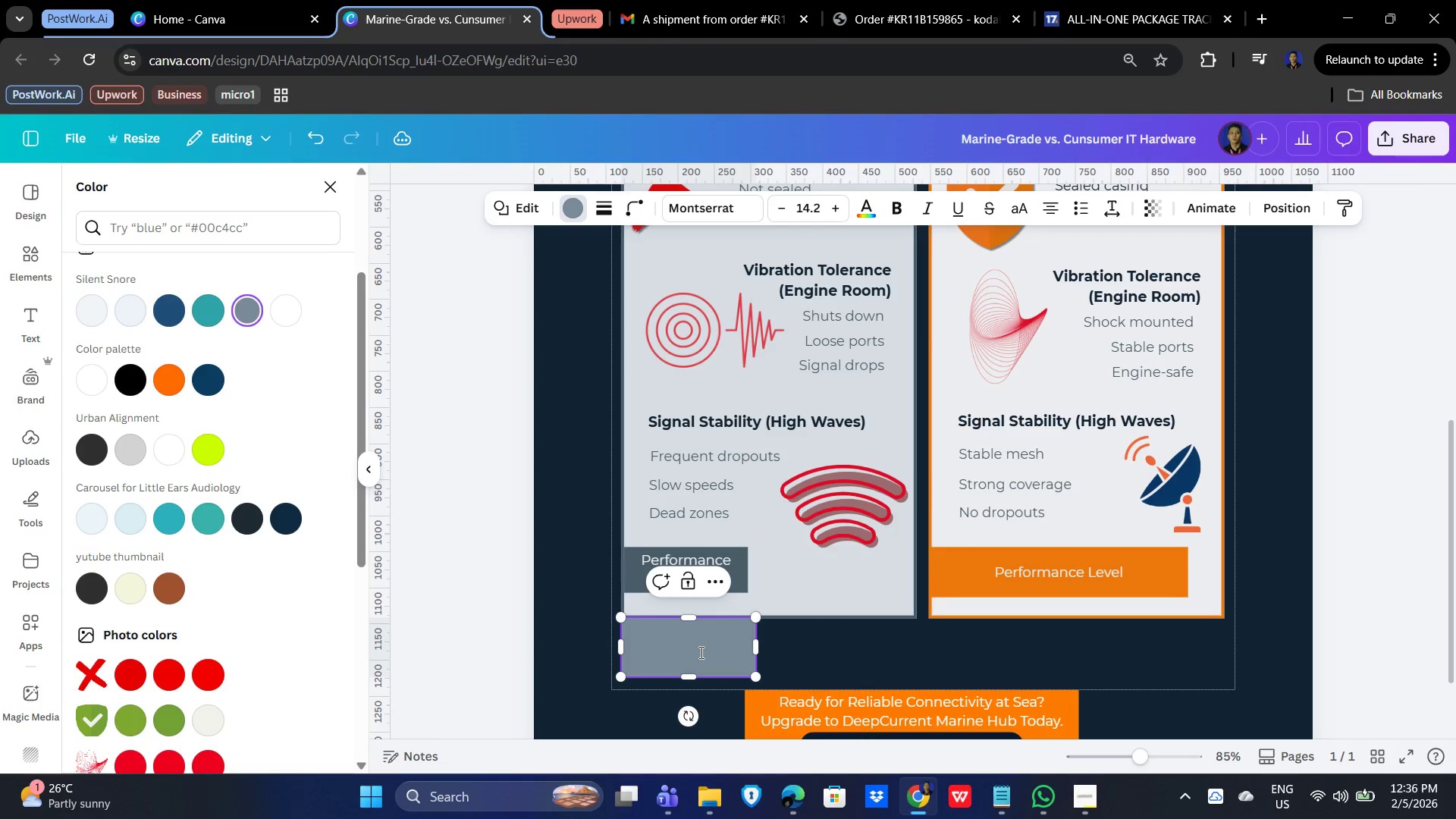 
left_click([693, 651])
 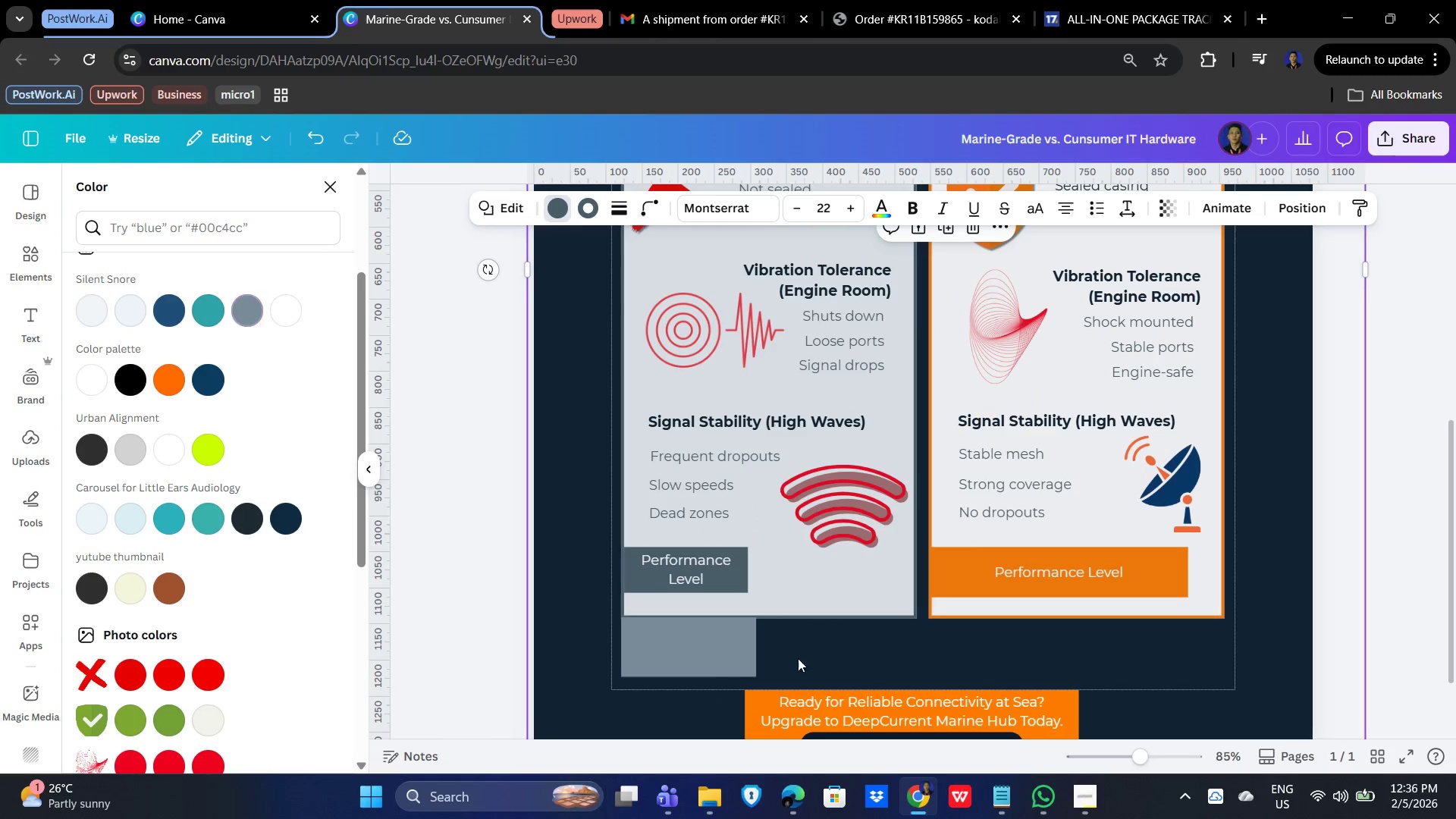 
double_click([681, 648])
 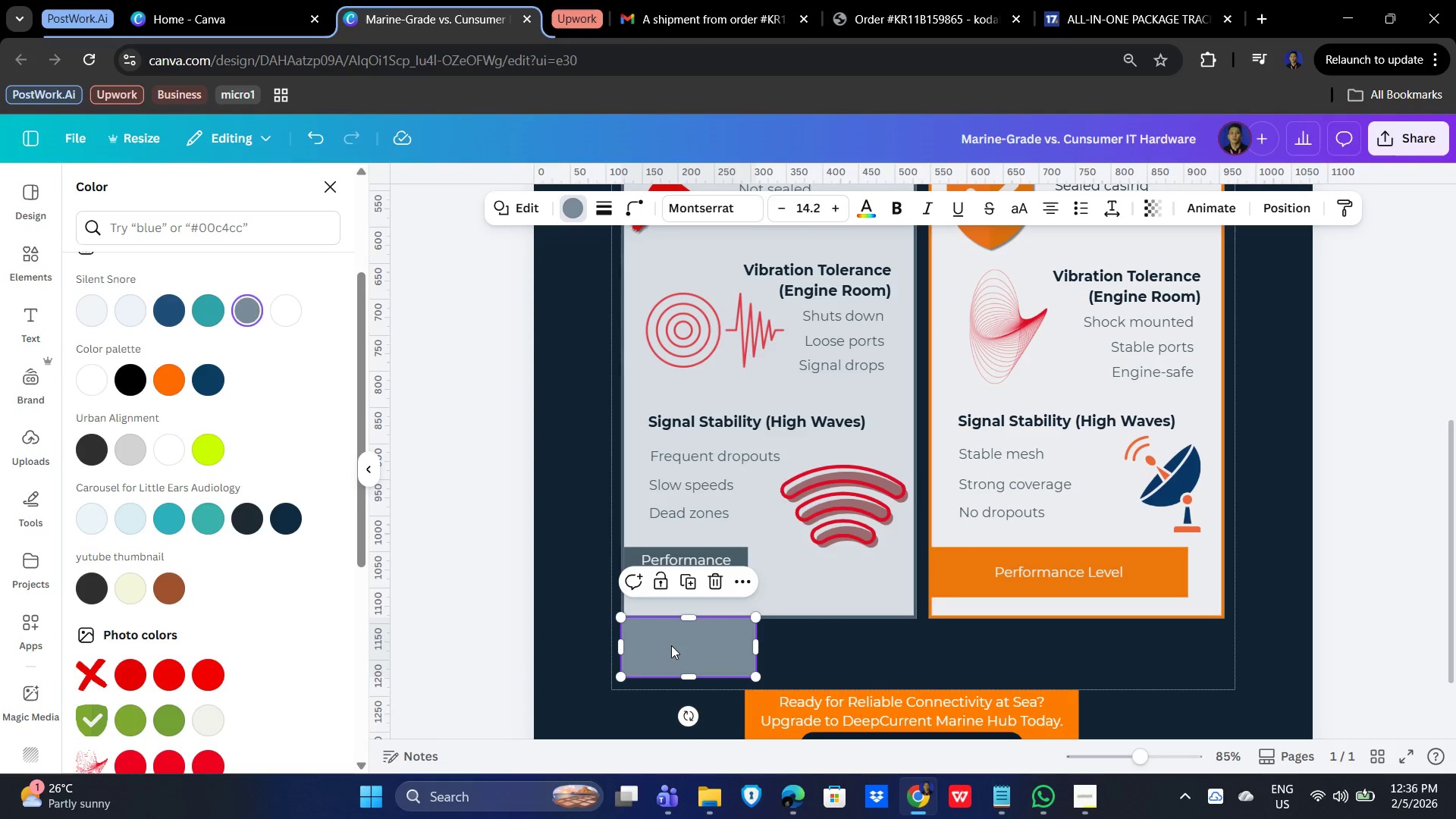 
left_click_drag(start_coordinate=[669, 645], to_coordinate=[670, 651])
 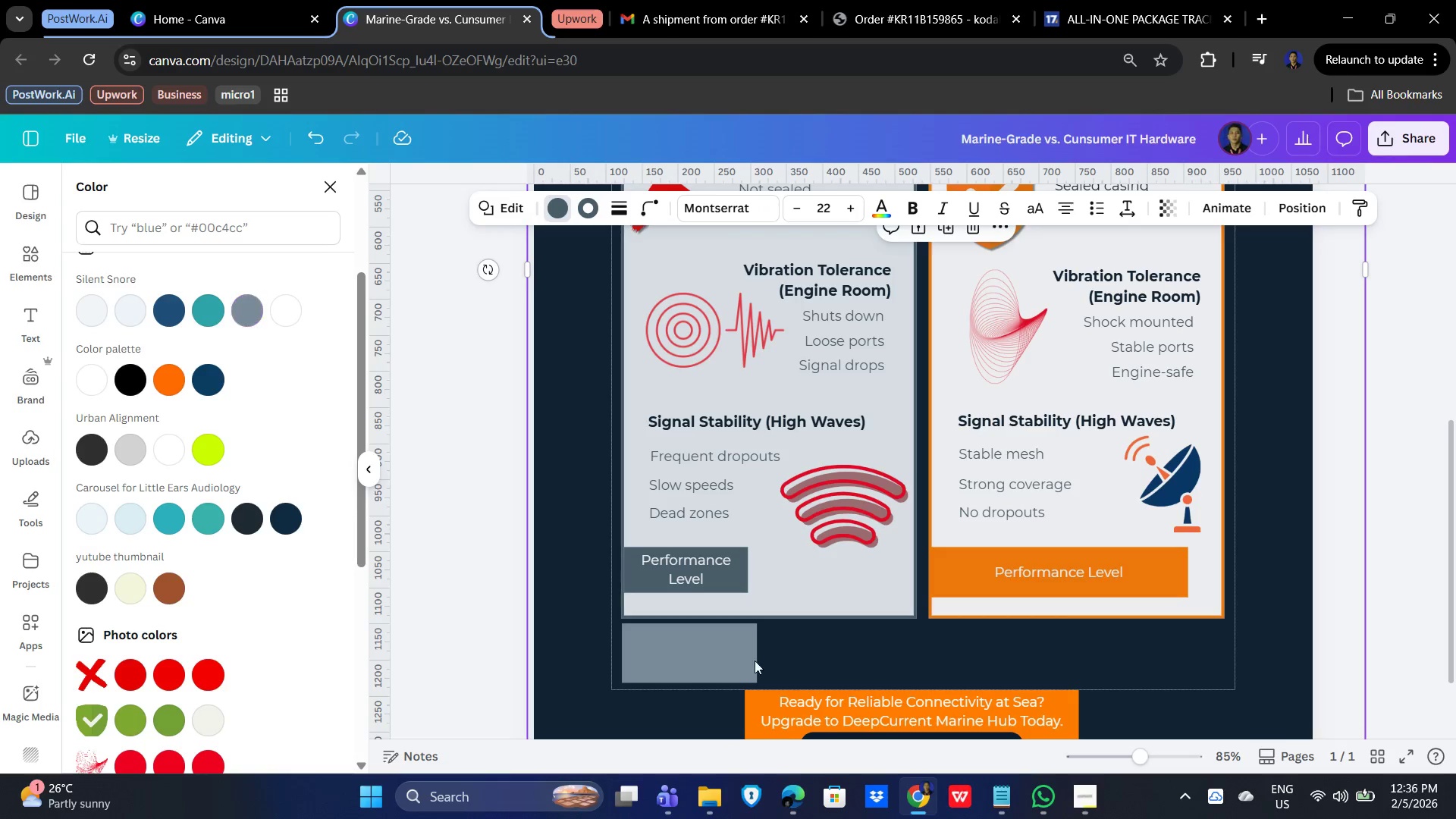 
double_click([685, 657])
 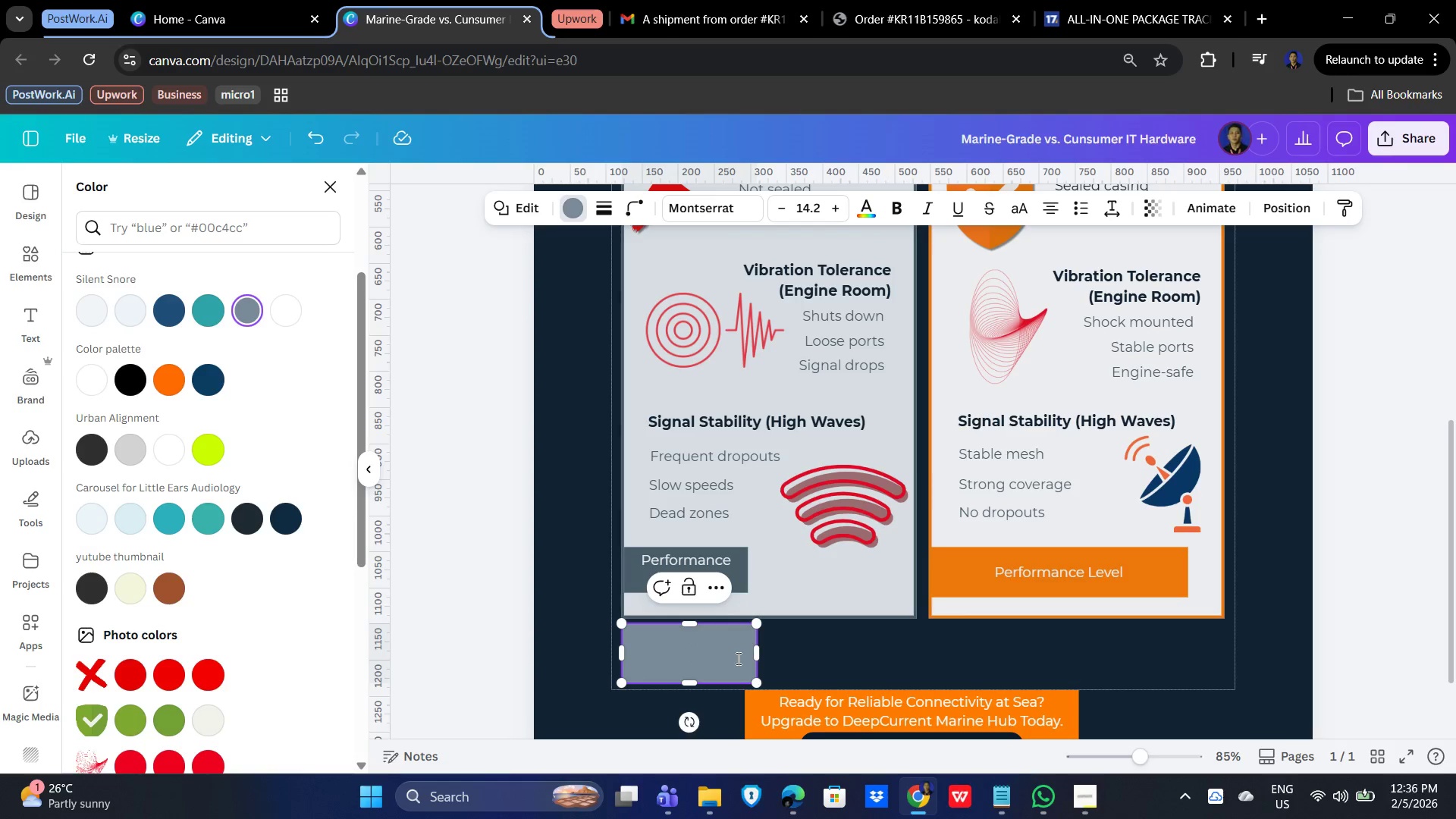 
type(Specs)
key(Backspace)
key(Backspace)
key(Backspace)
key(Backspace)
key(Backspace)
 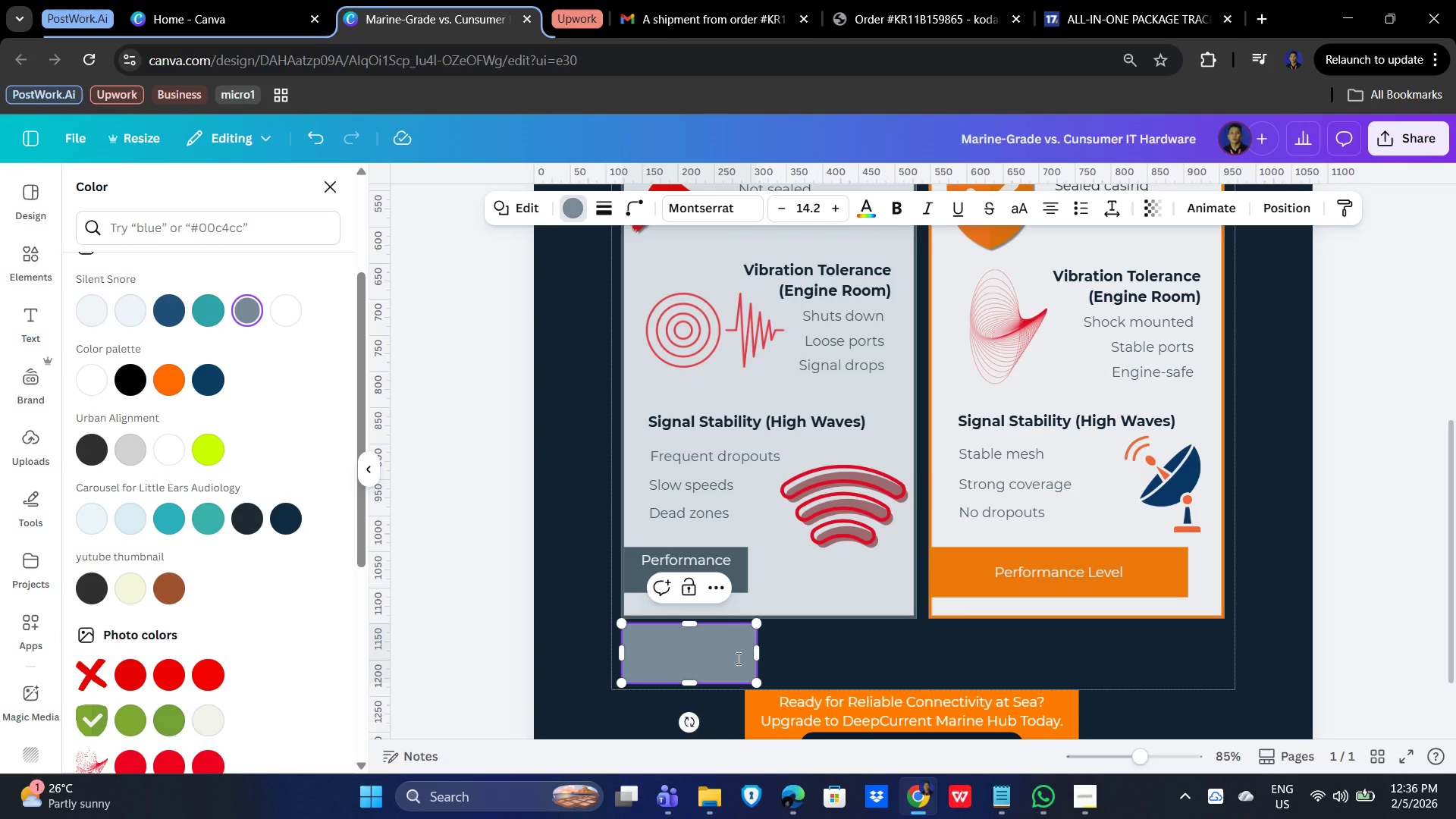 
hold_key(key=ShiftLeft, duration=0.77)
 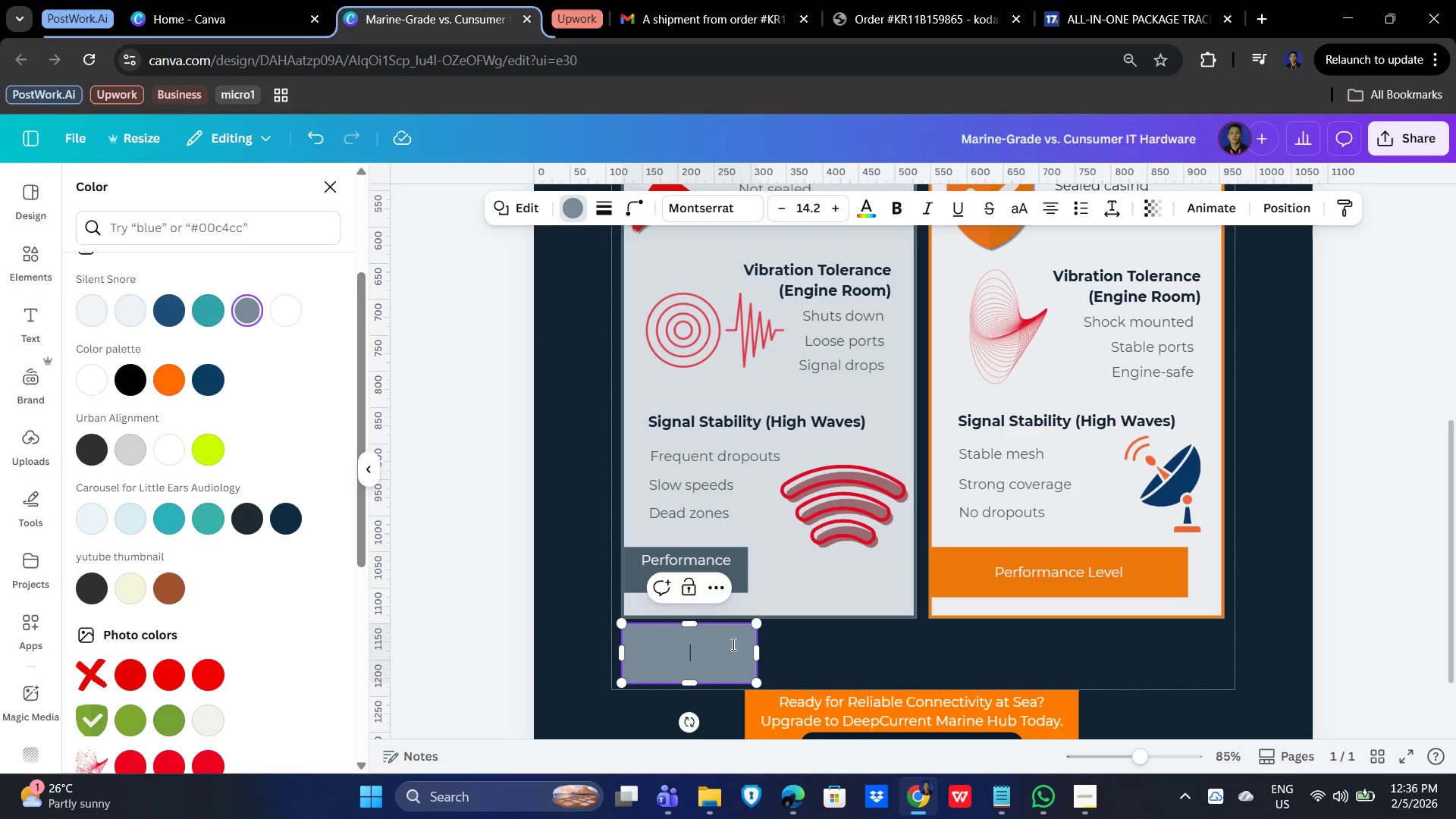 
type(Specs Placeholder)
 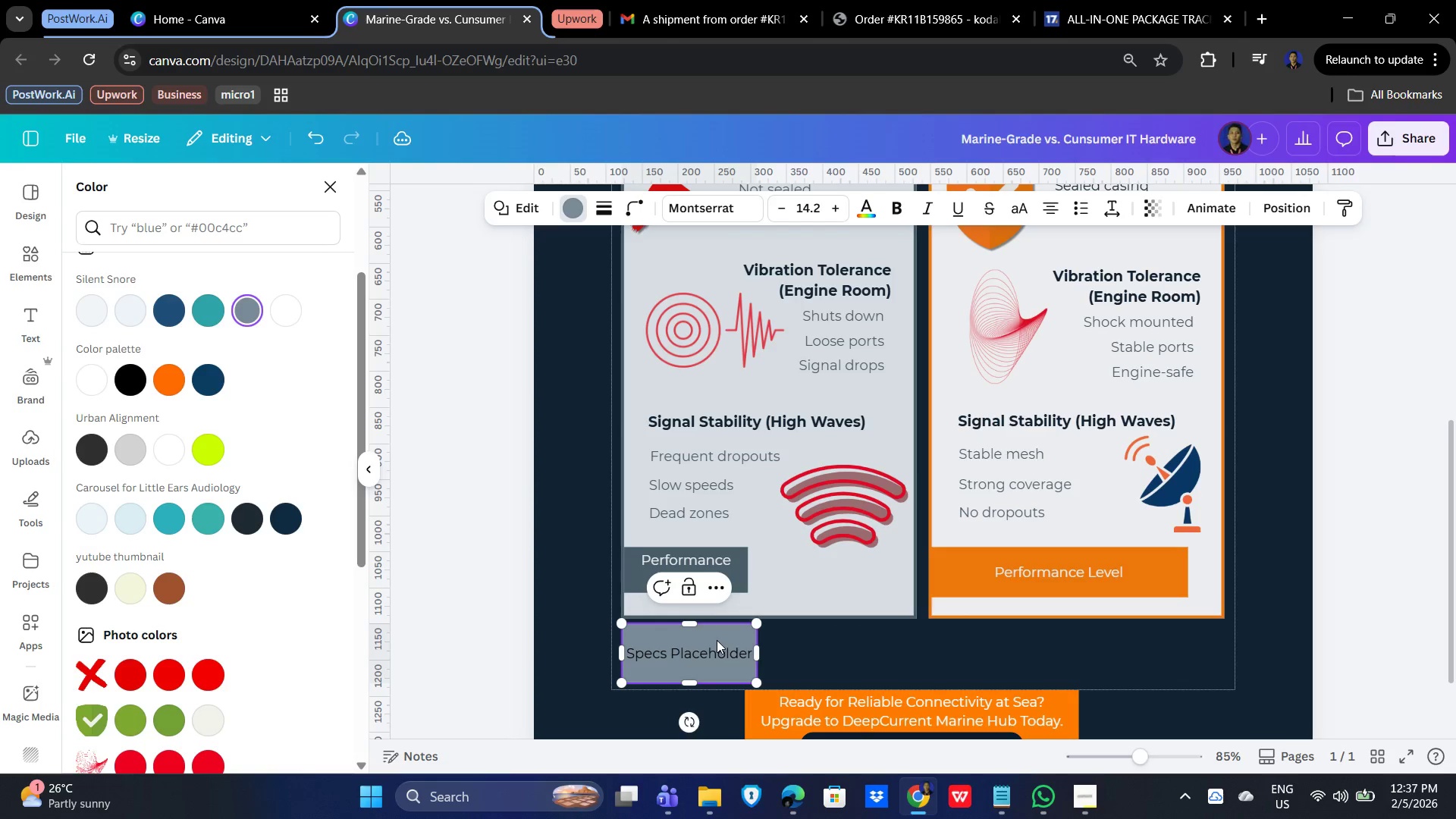 
wait(7.8)
 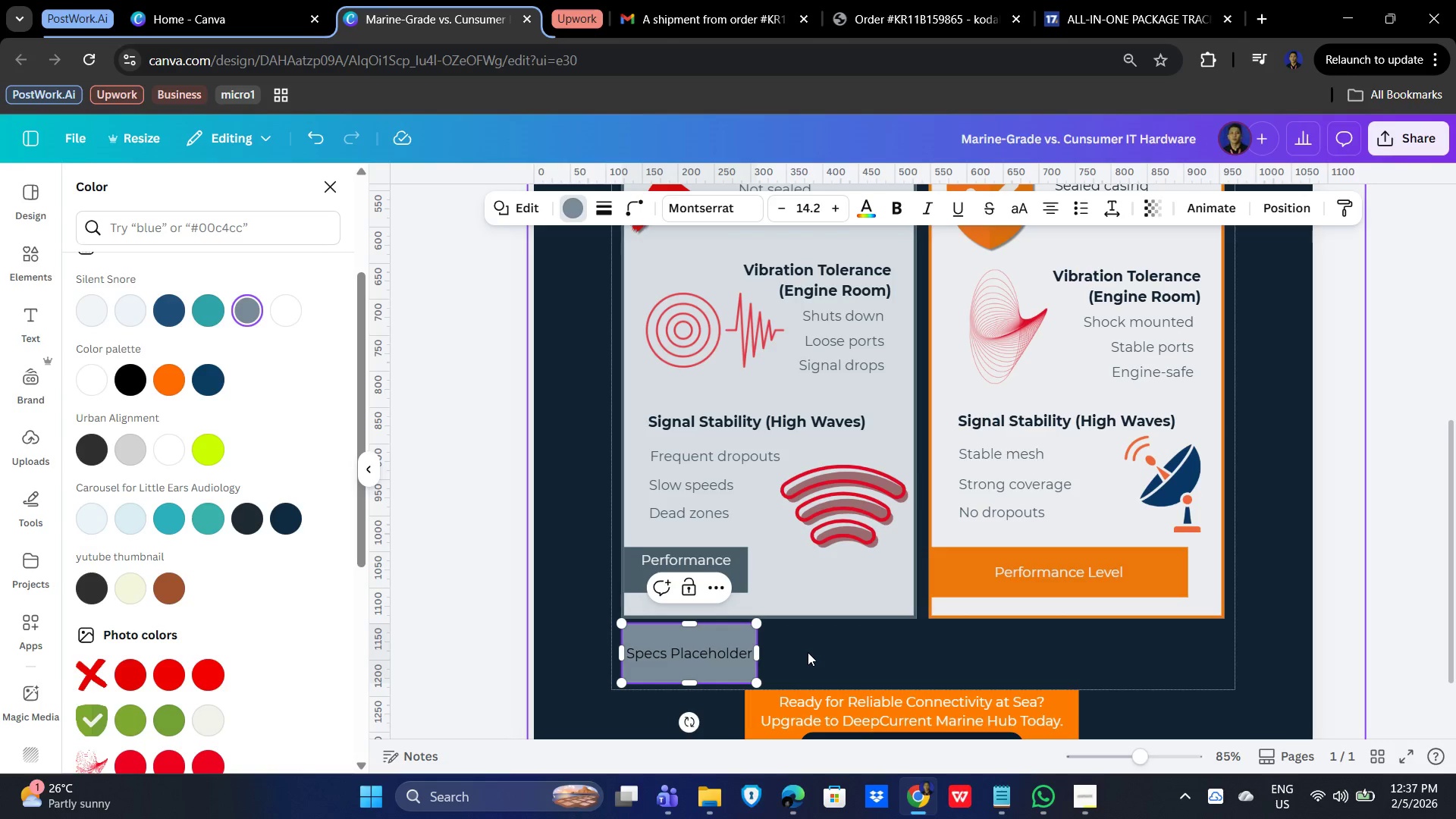 
key(Enter)
 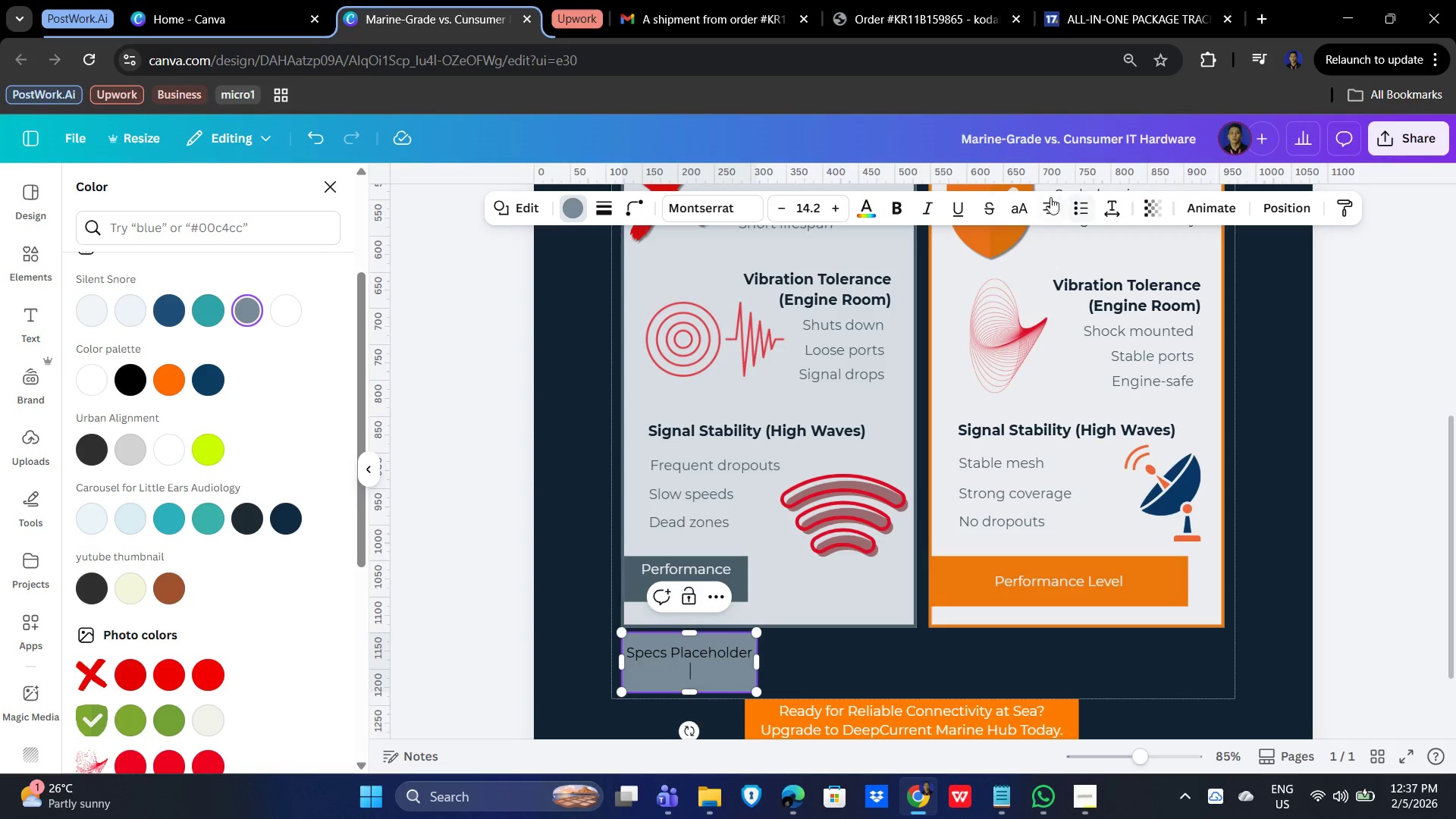 
left_click([1068, 209])
 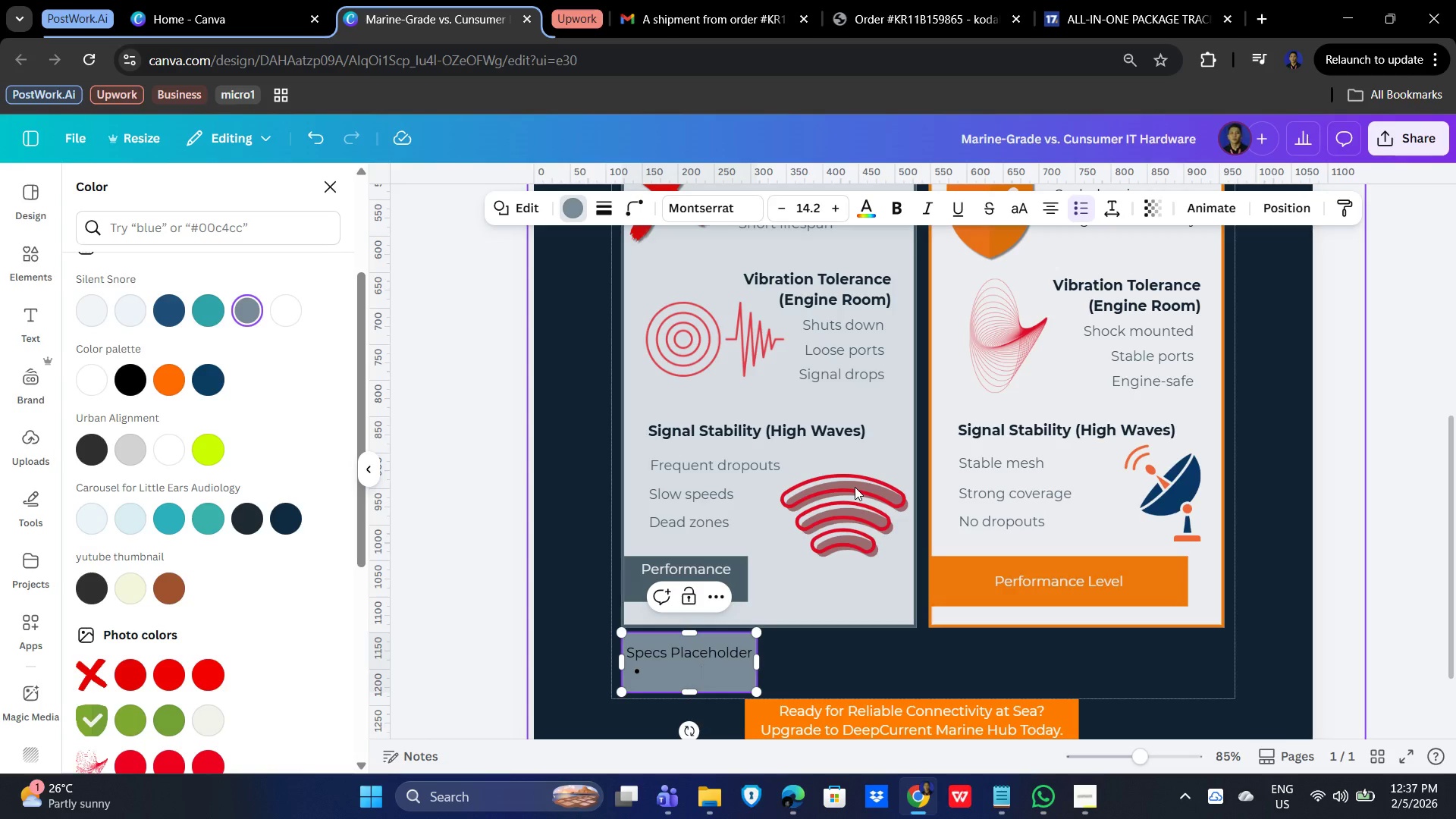 
type(IP Rating ______)
key(Backspace)
 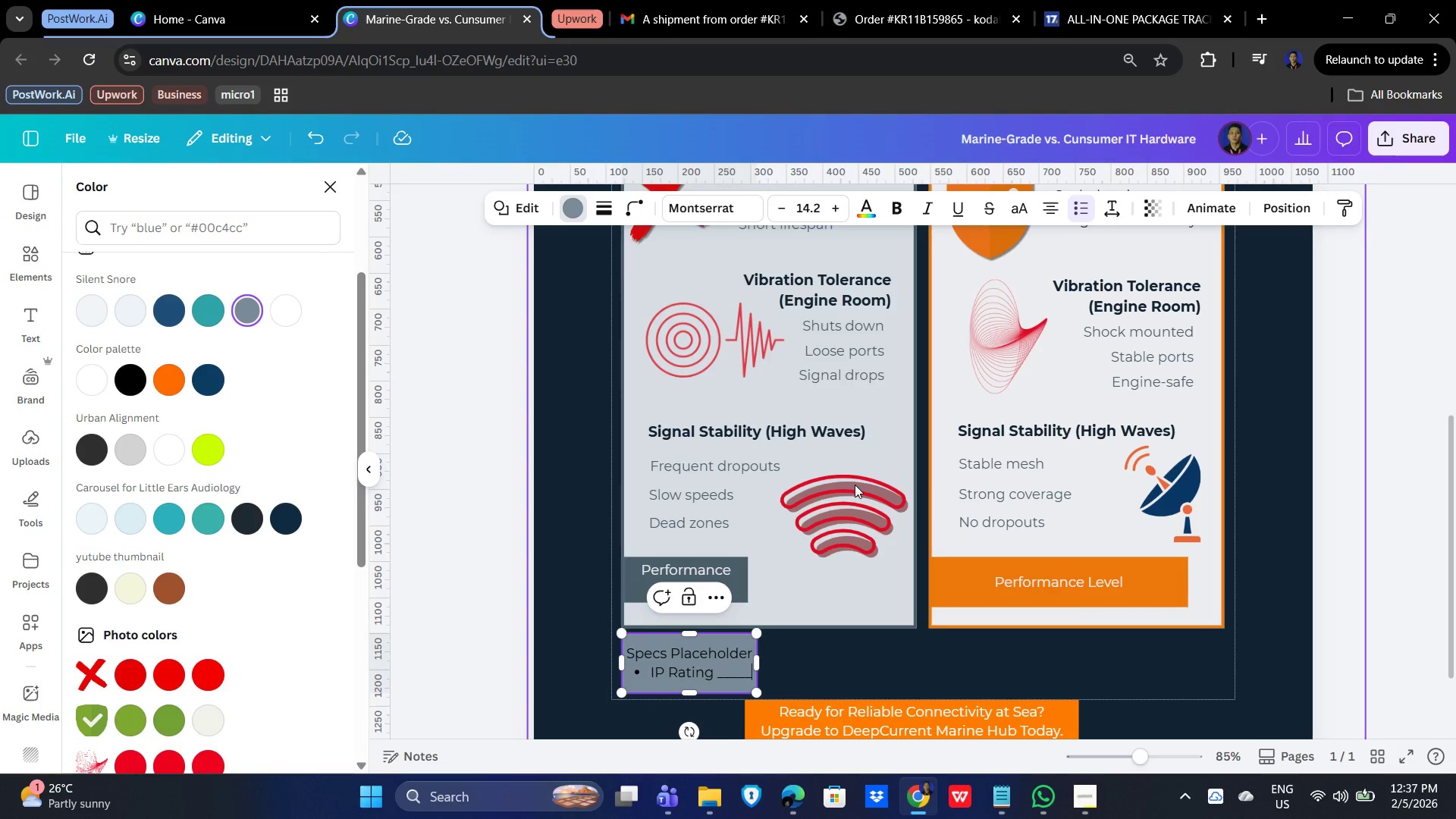 
left_click_drag(start_coordinate=[761, 663], to_coordinate=[817, 663])
 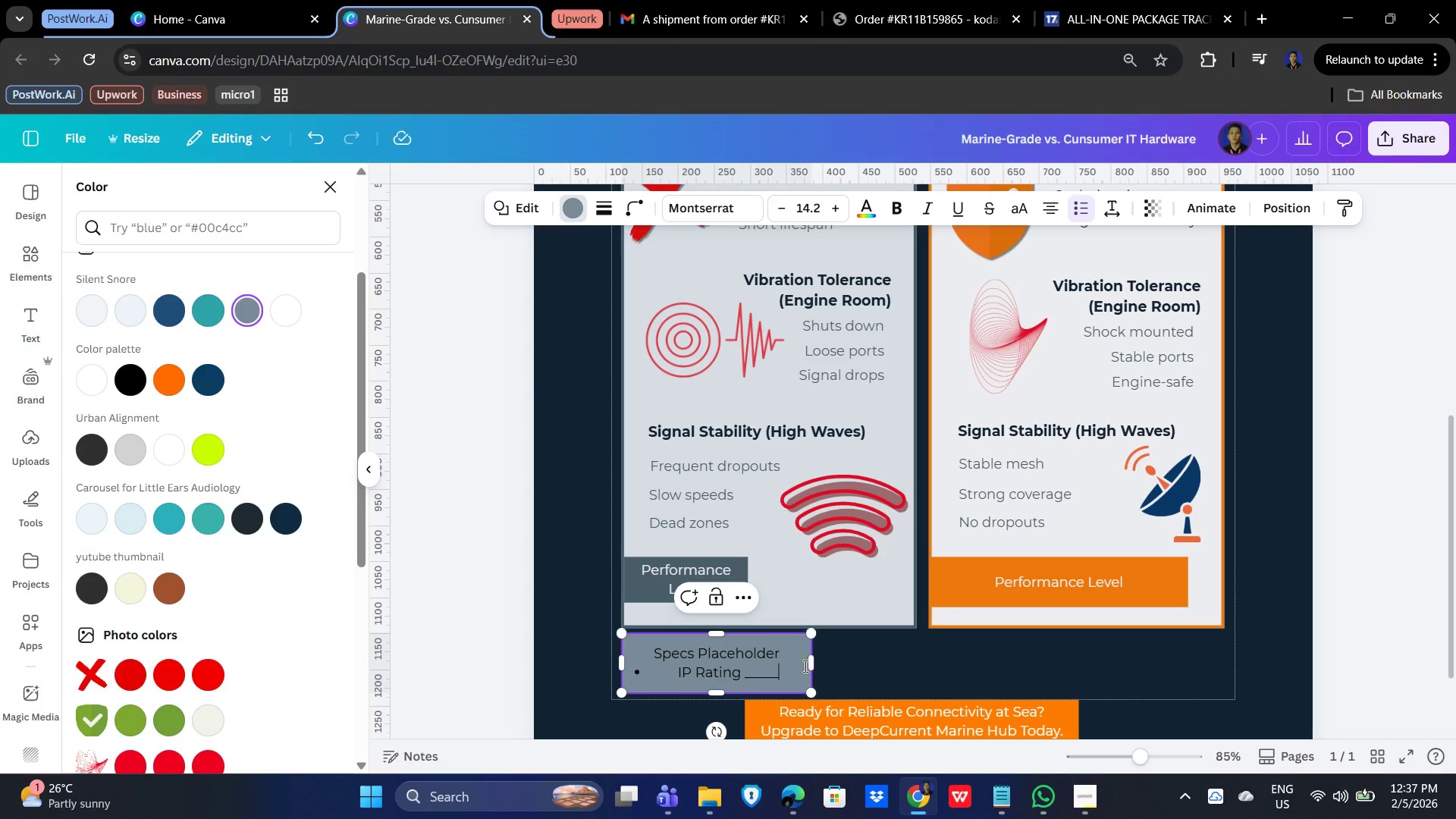 
key(Shift+Minus)
 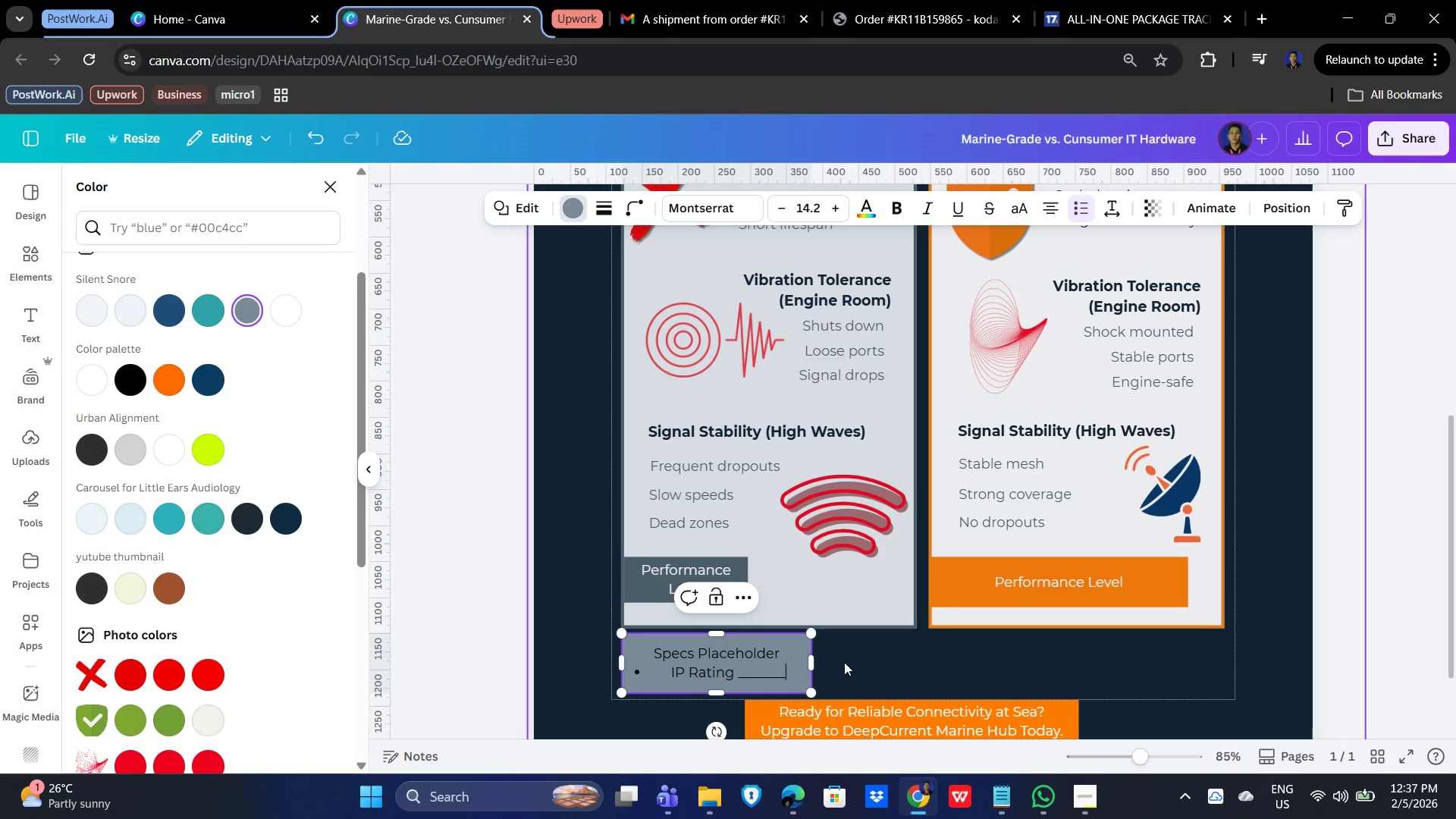 
key(Shift+Minus)
 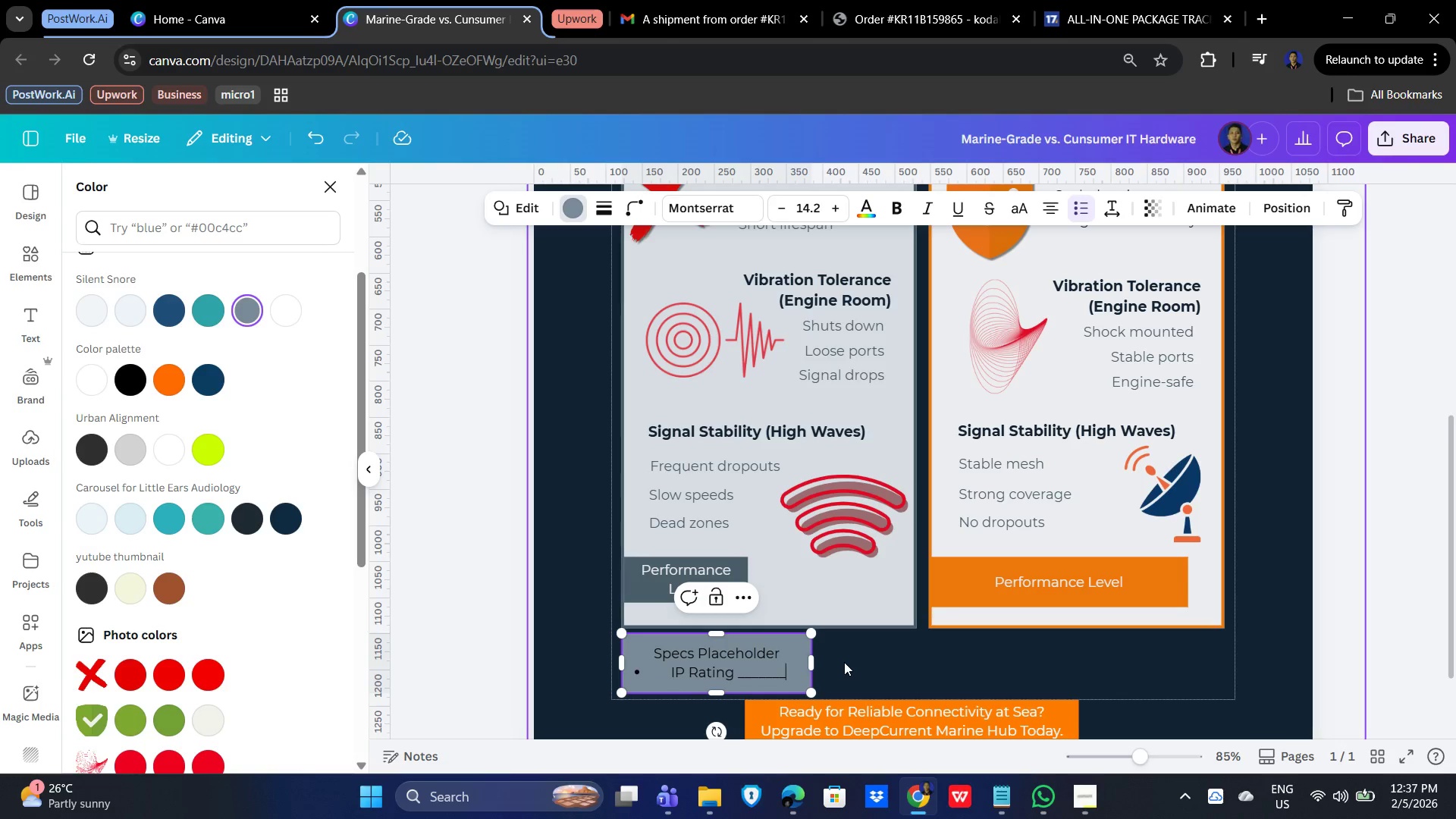 
key(Shift+Minus)
 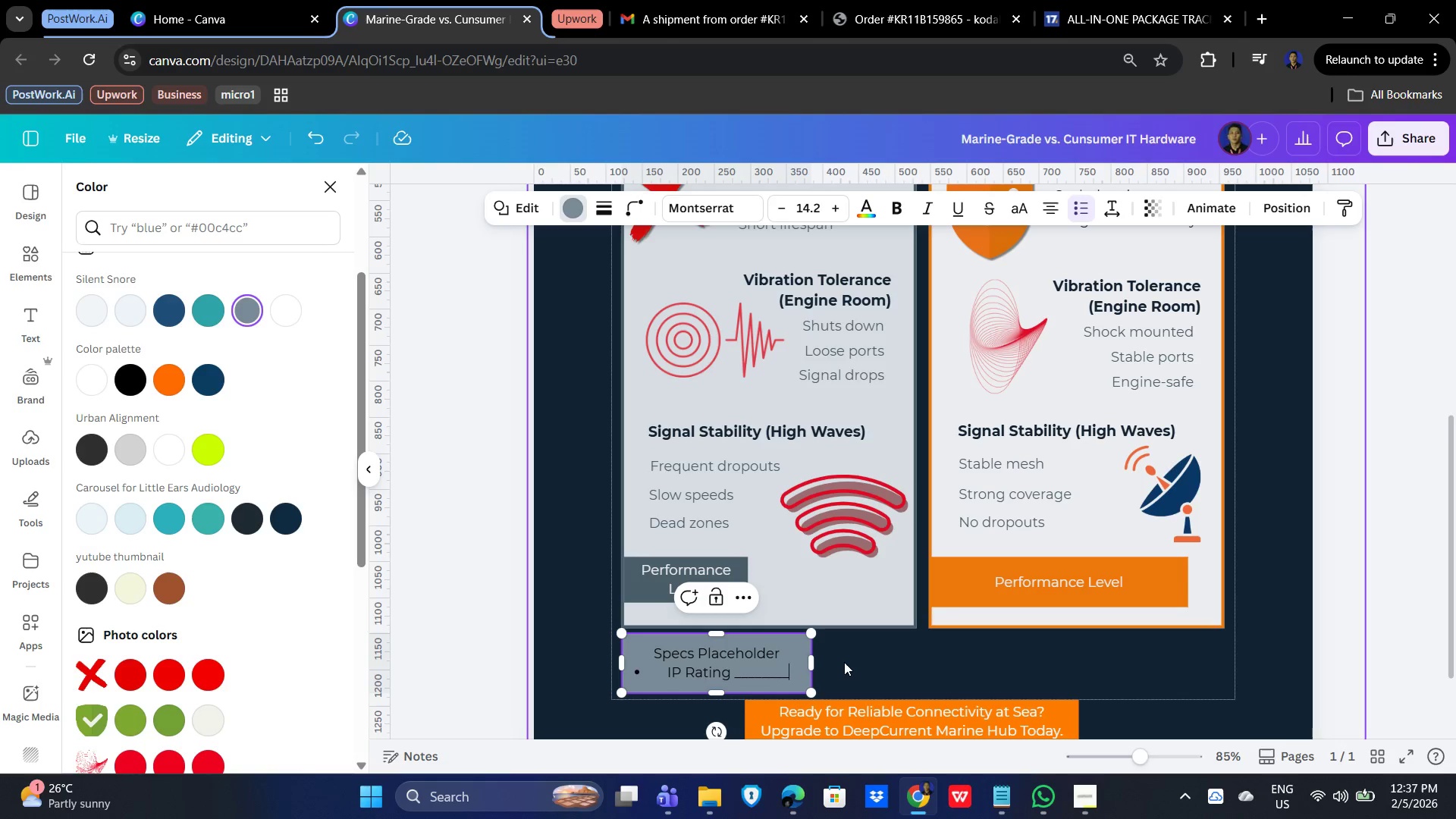 
key(Shift+Minus)
 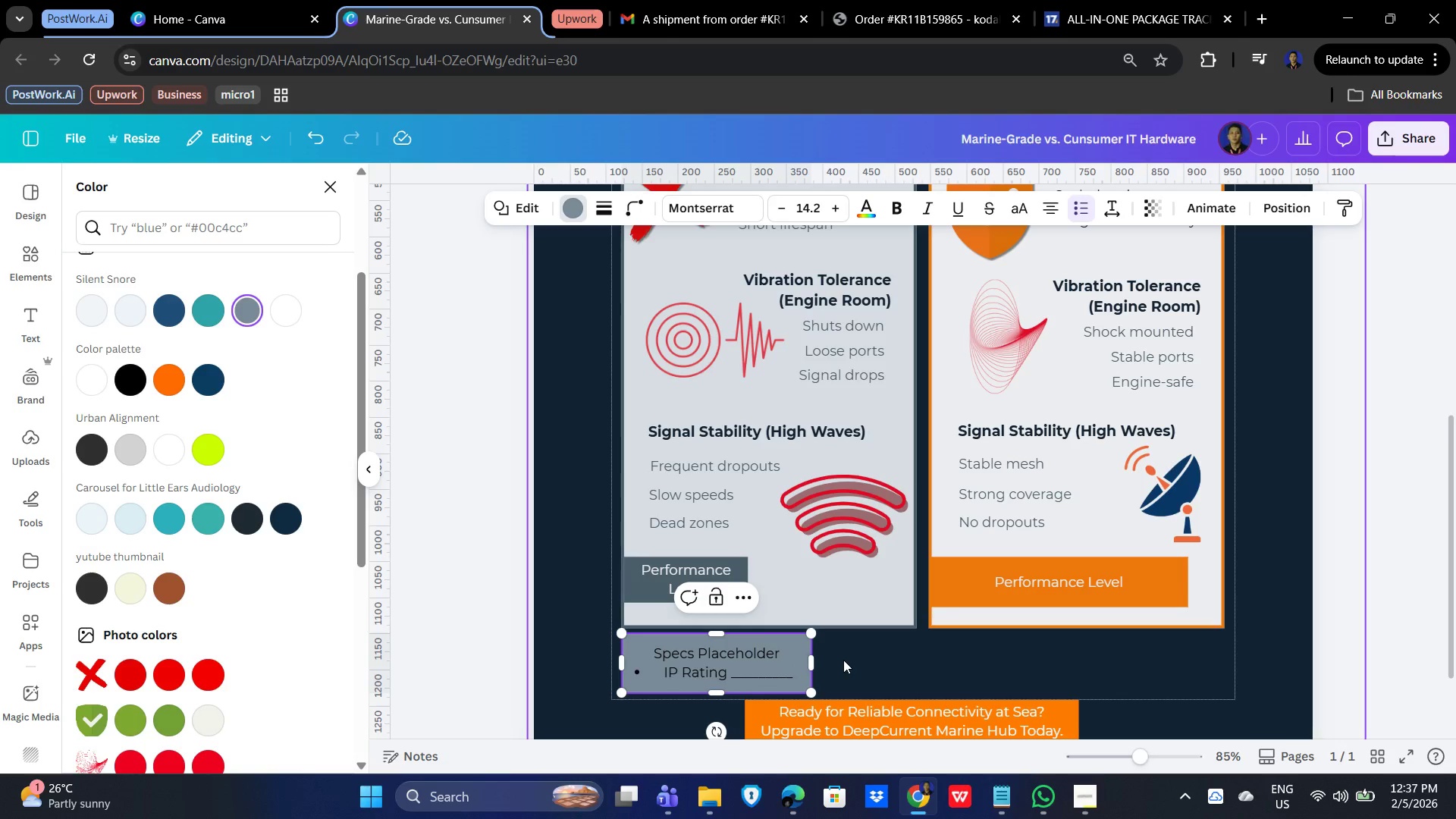 
key(Enter)
 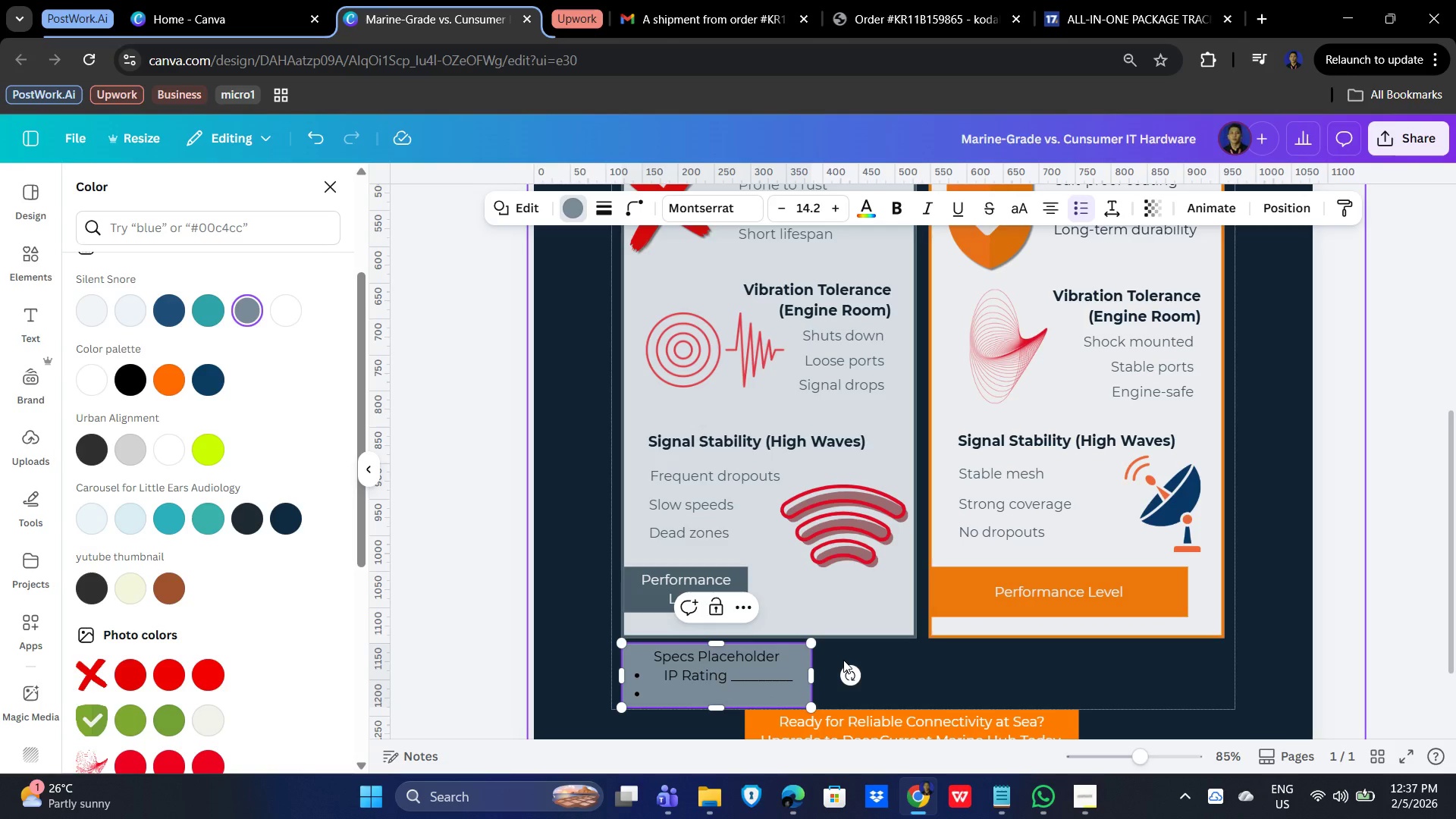 
type(Temp Range: ________)
 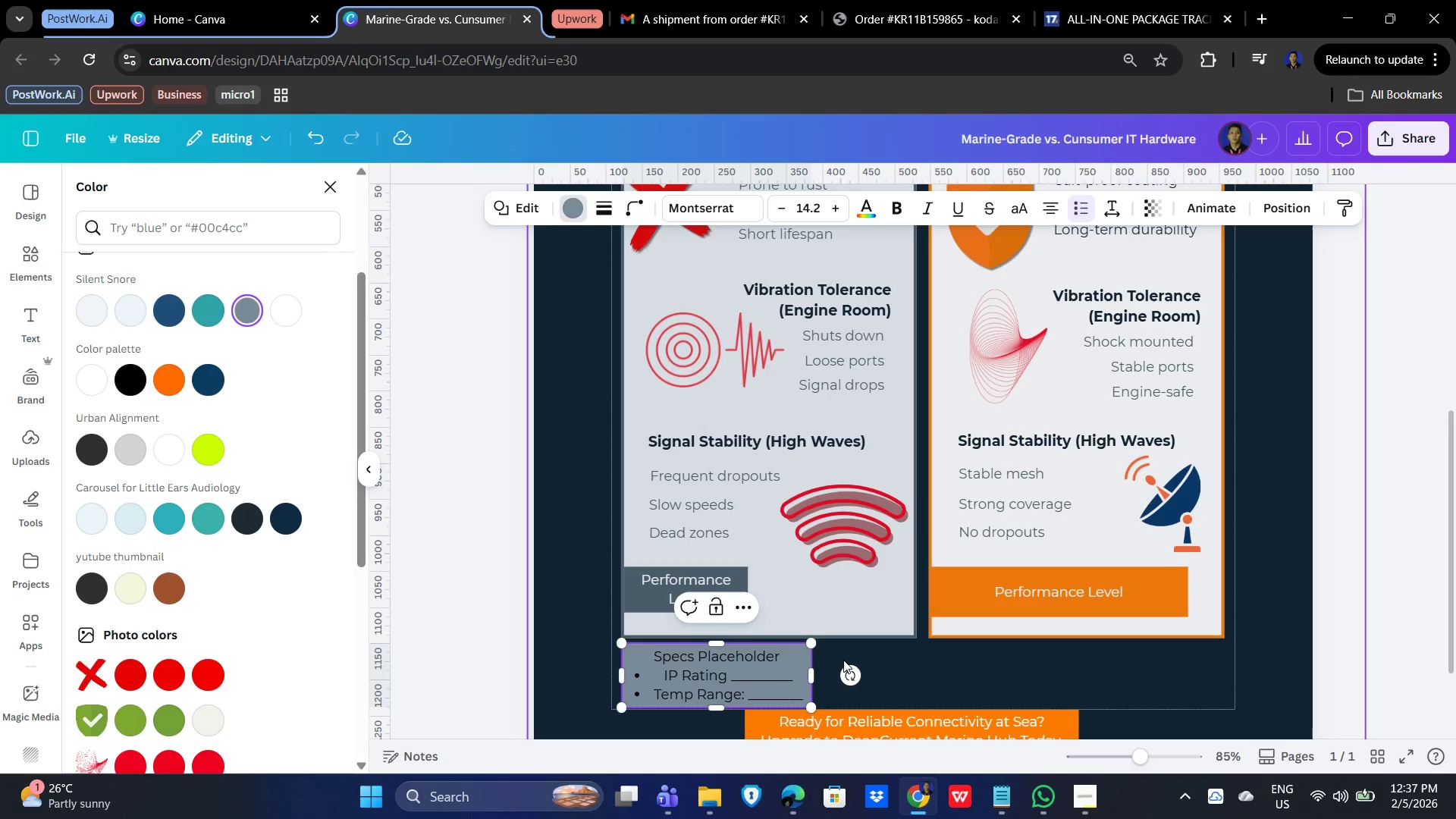 
left_click([727, 673])
 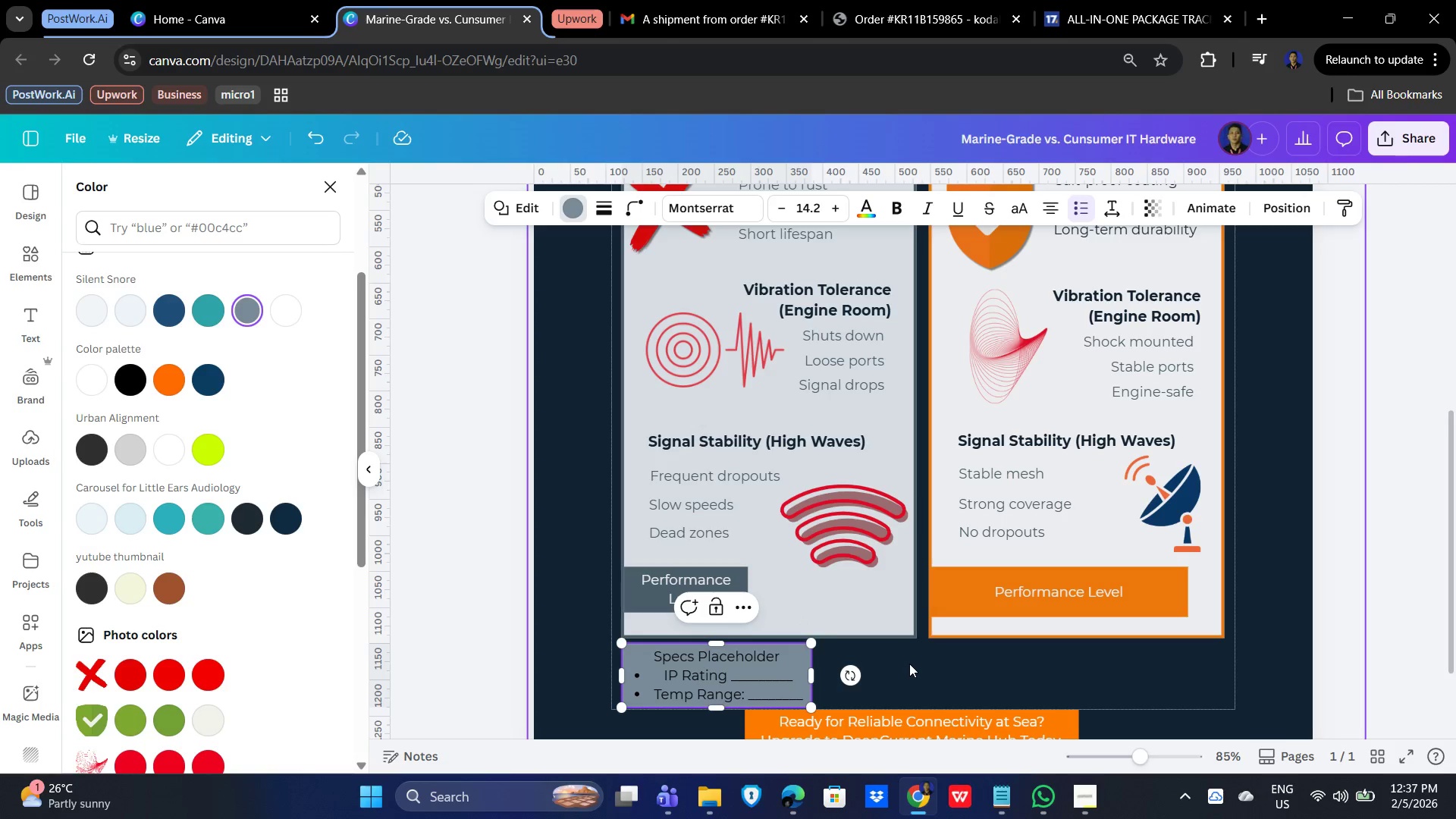 
key(Shift+Semicolon)
 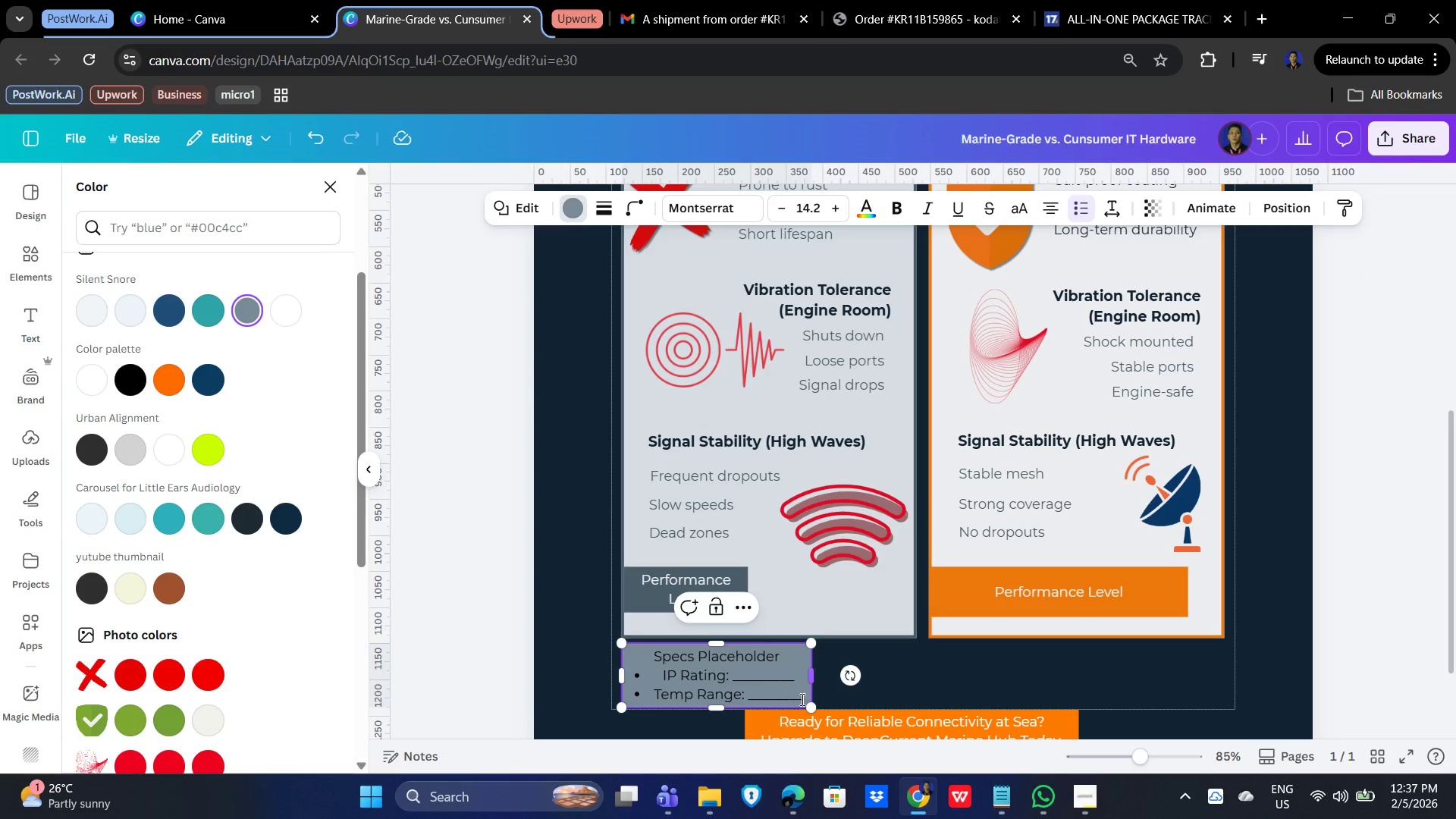 
left_click([801, 697])
 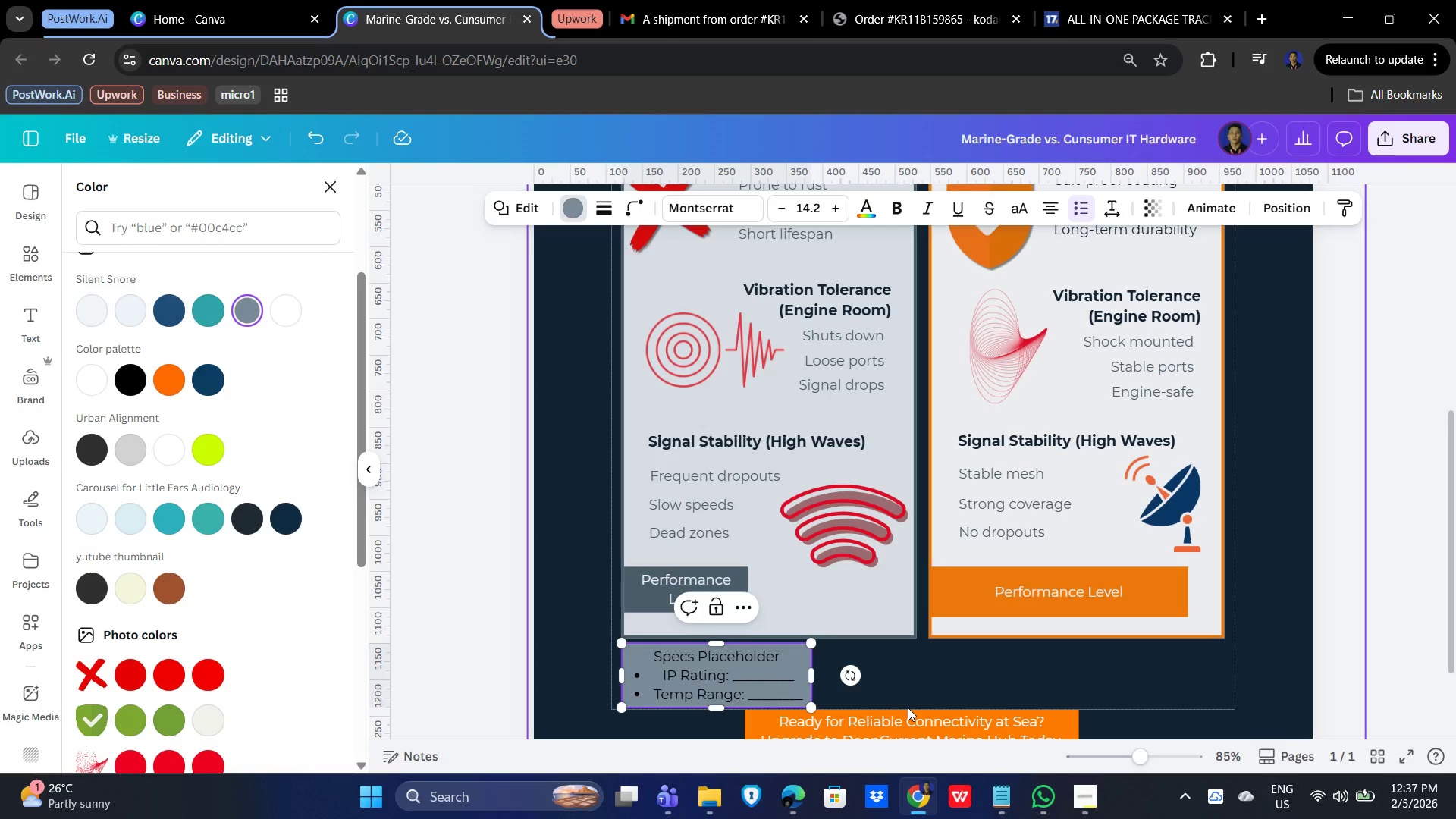 
key(Enter)
 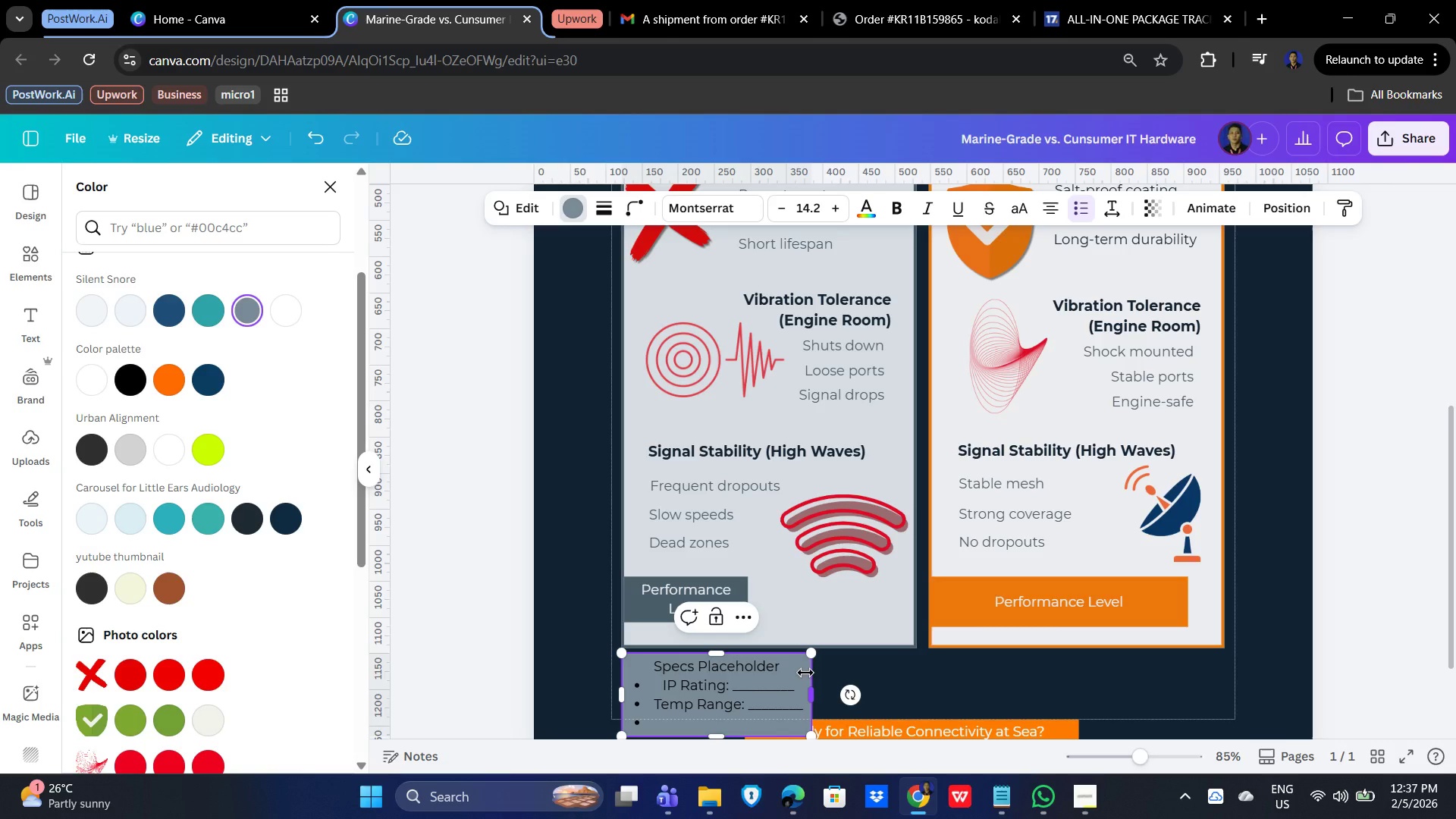 
type(Warranty: _________)
 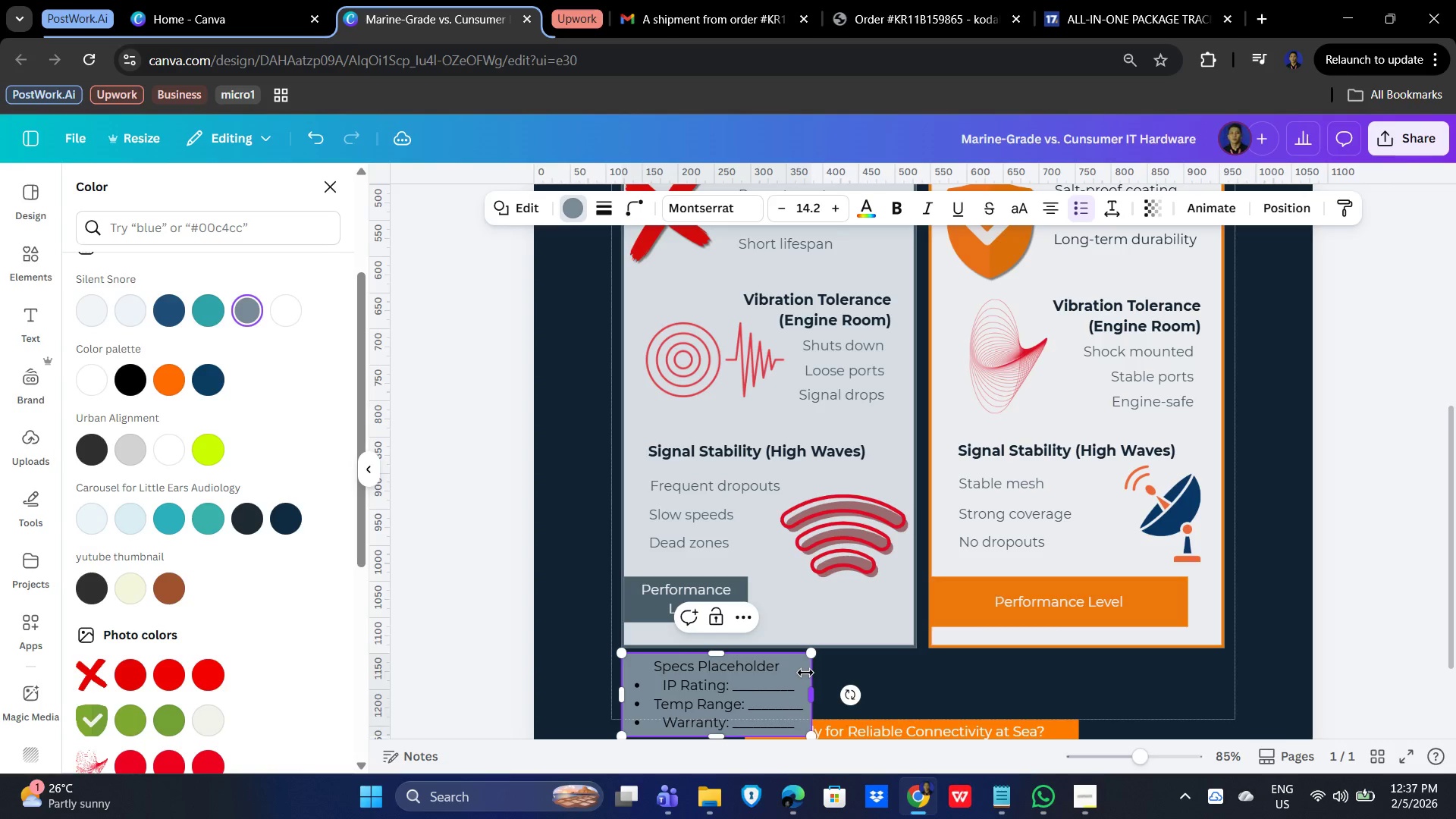 
left_click([761, 678])
 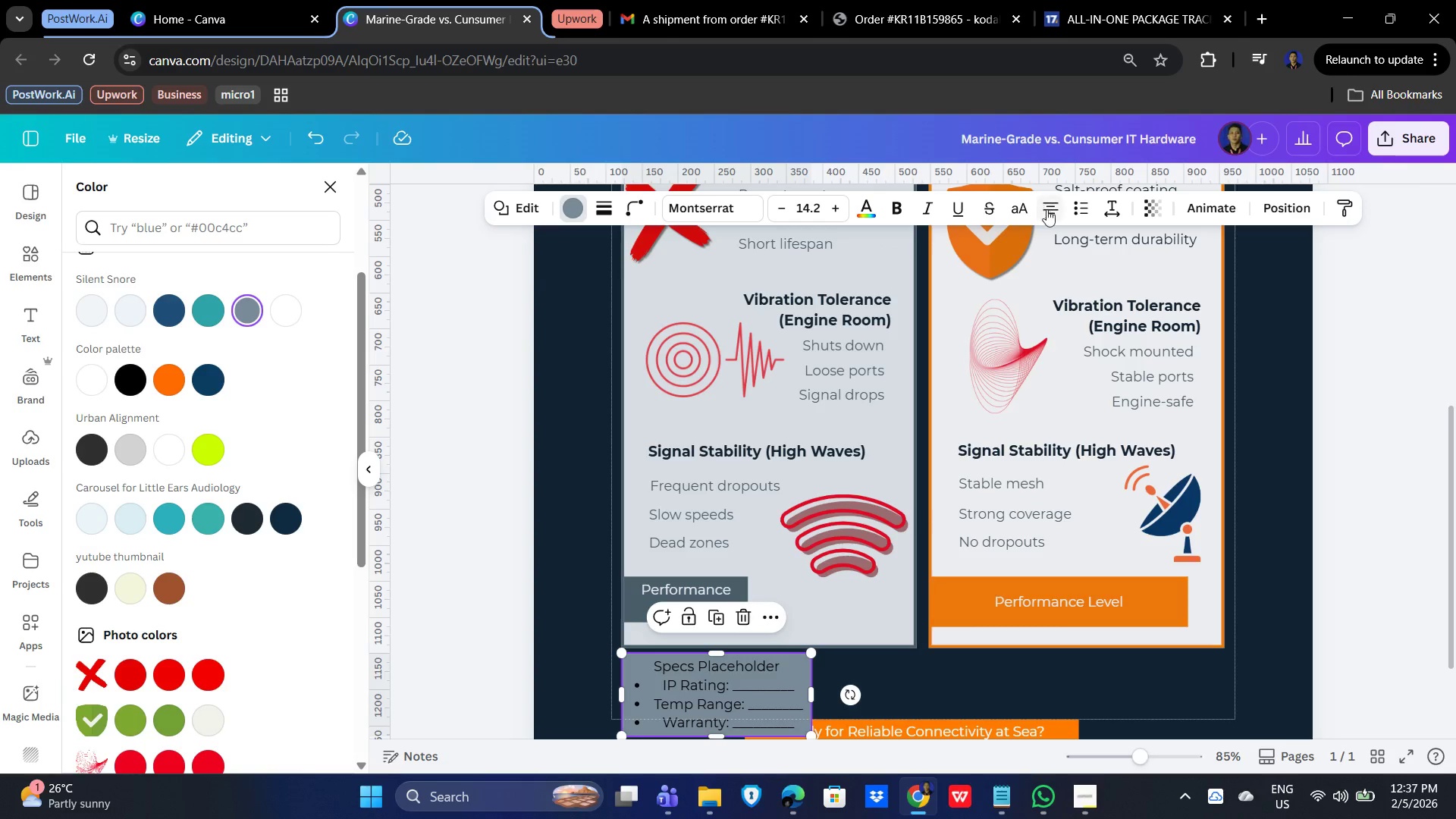 
left_click([1055, 210])
 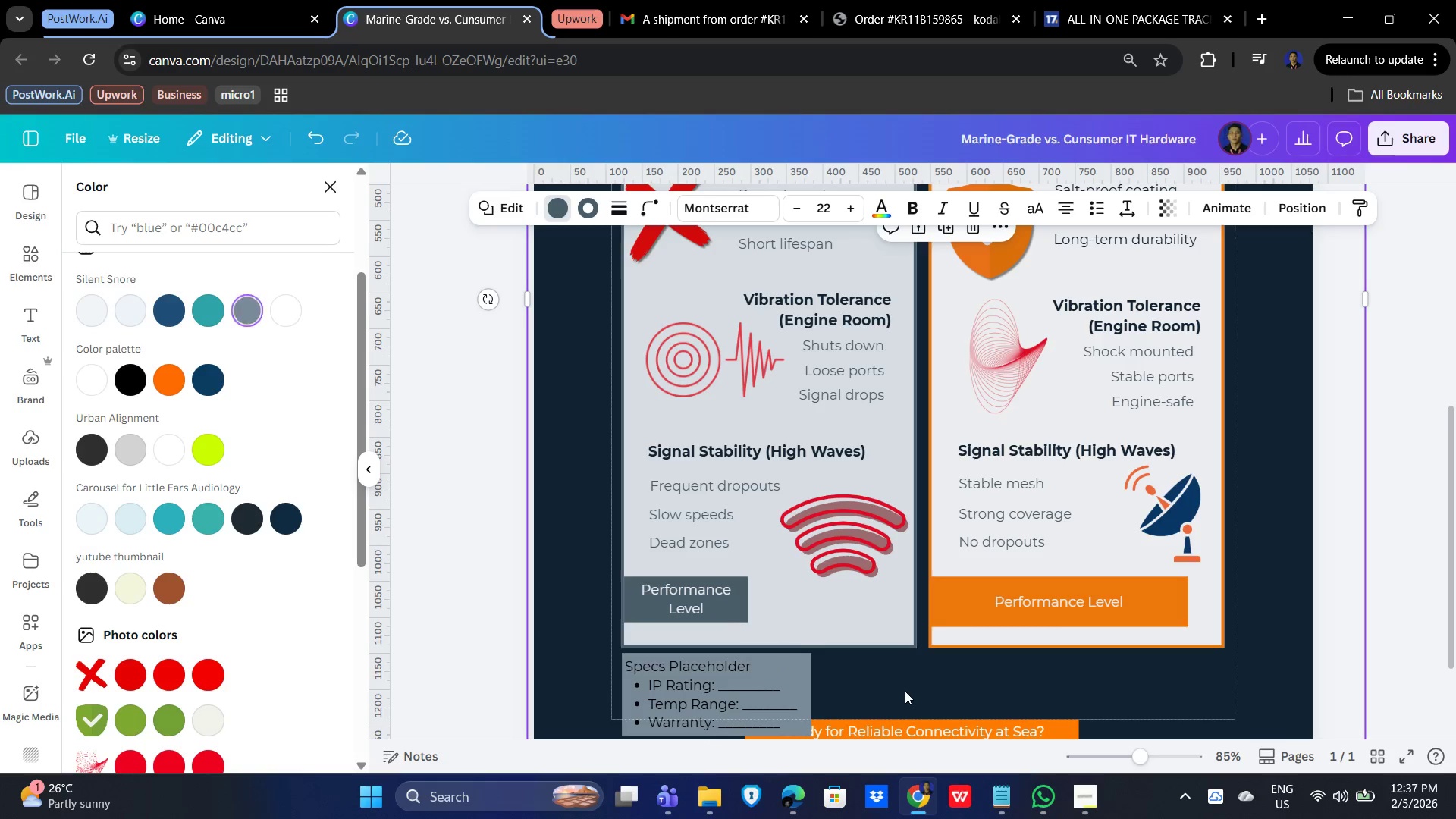 
scroll: coordinate [1090, 589], scroll_direction: down, amount: 2.0
 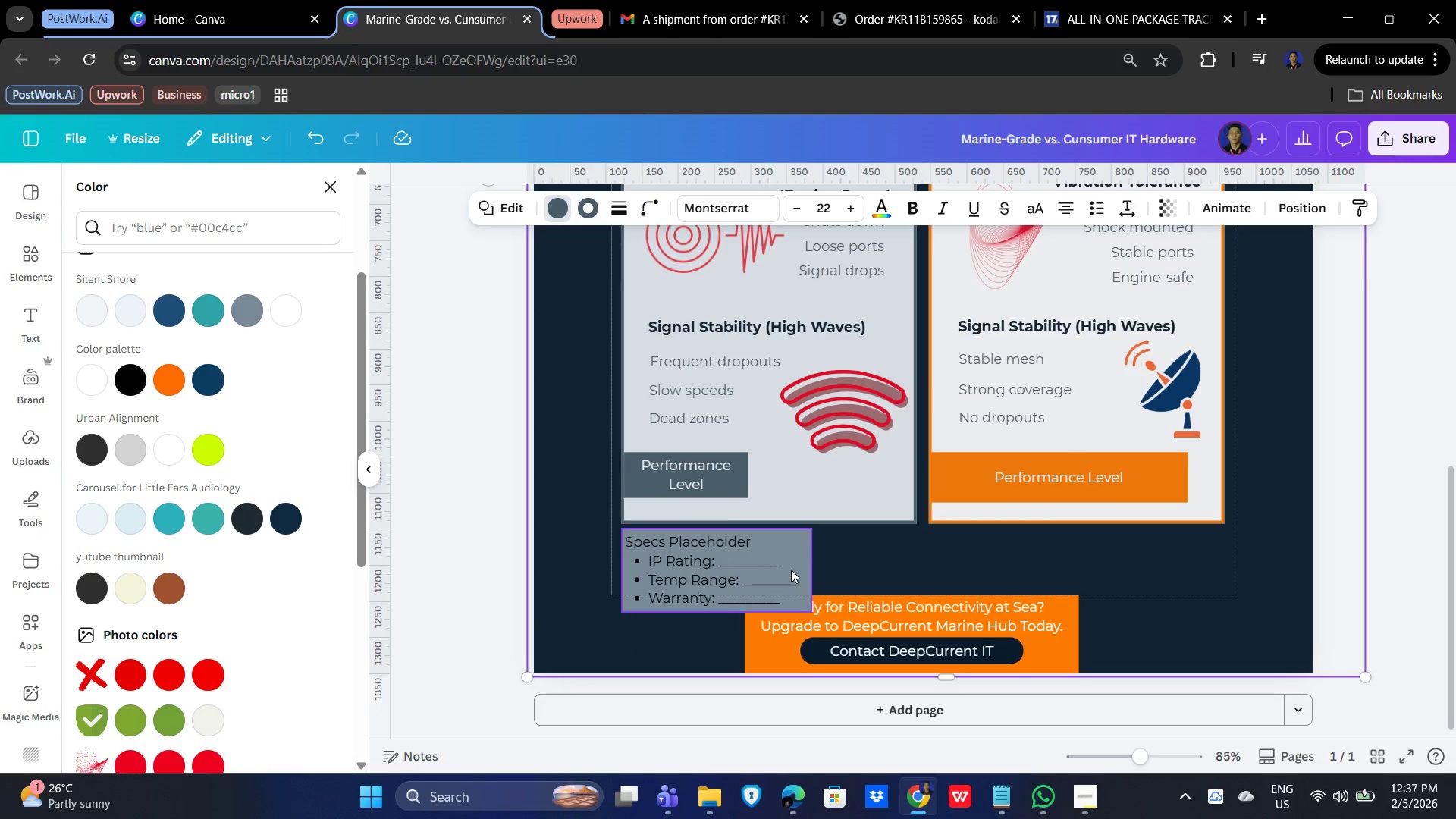 
left_click([788, 554])
 